 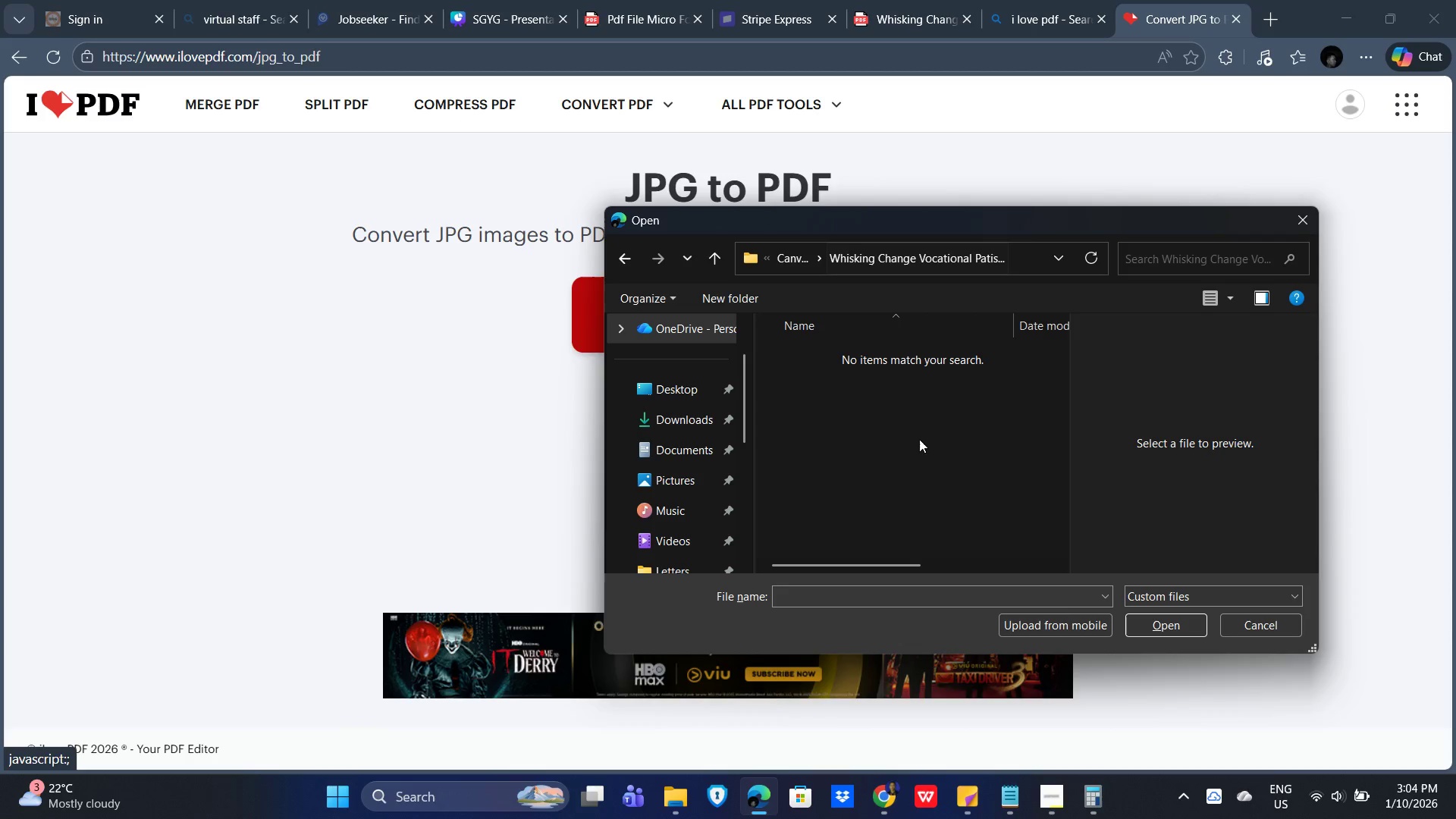 
double_click([901, 544])
 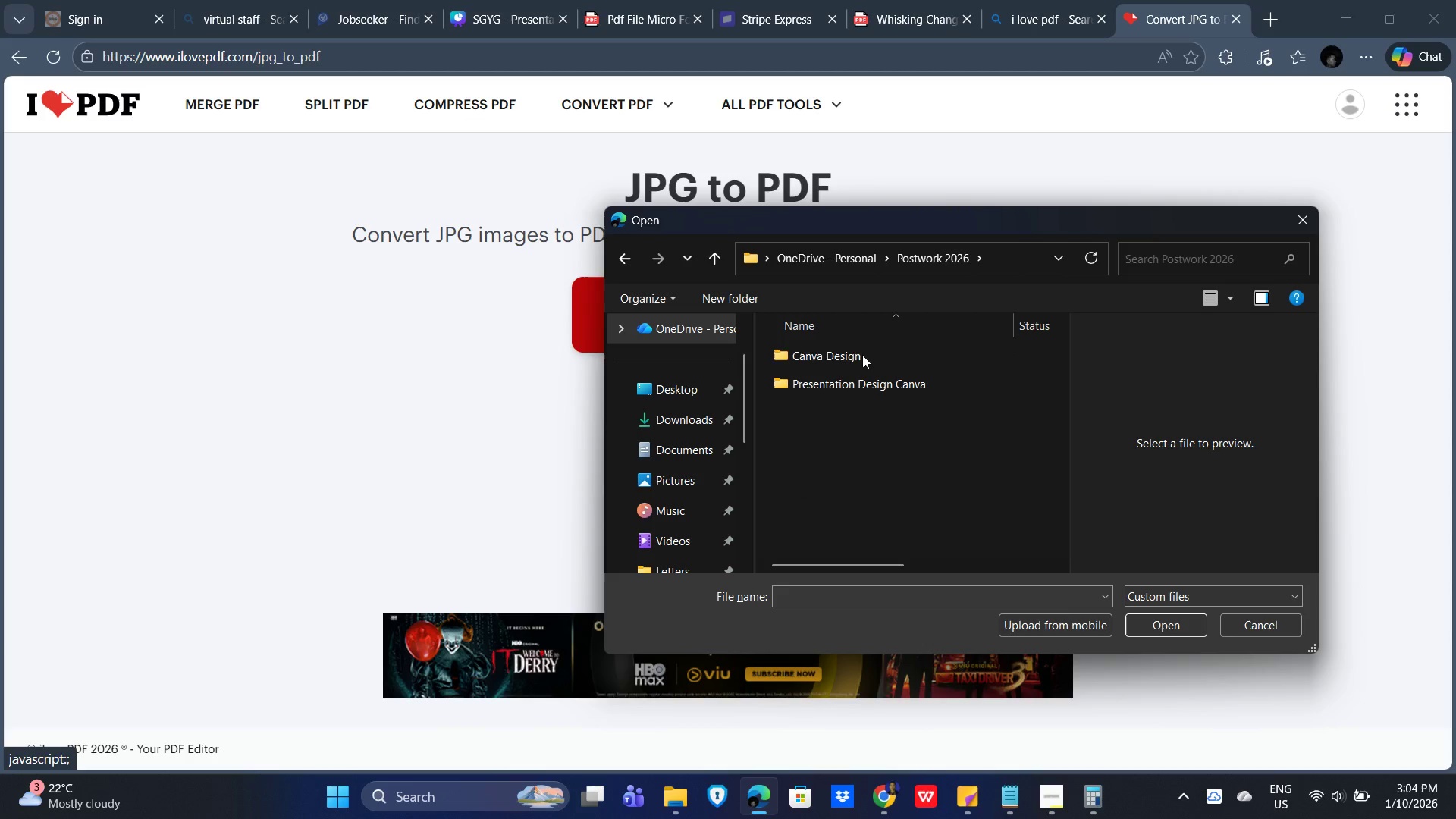 
double_click([864, 350])
 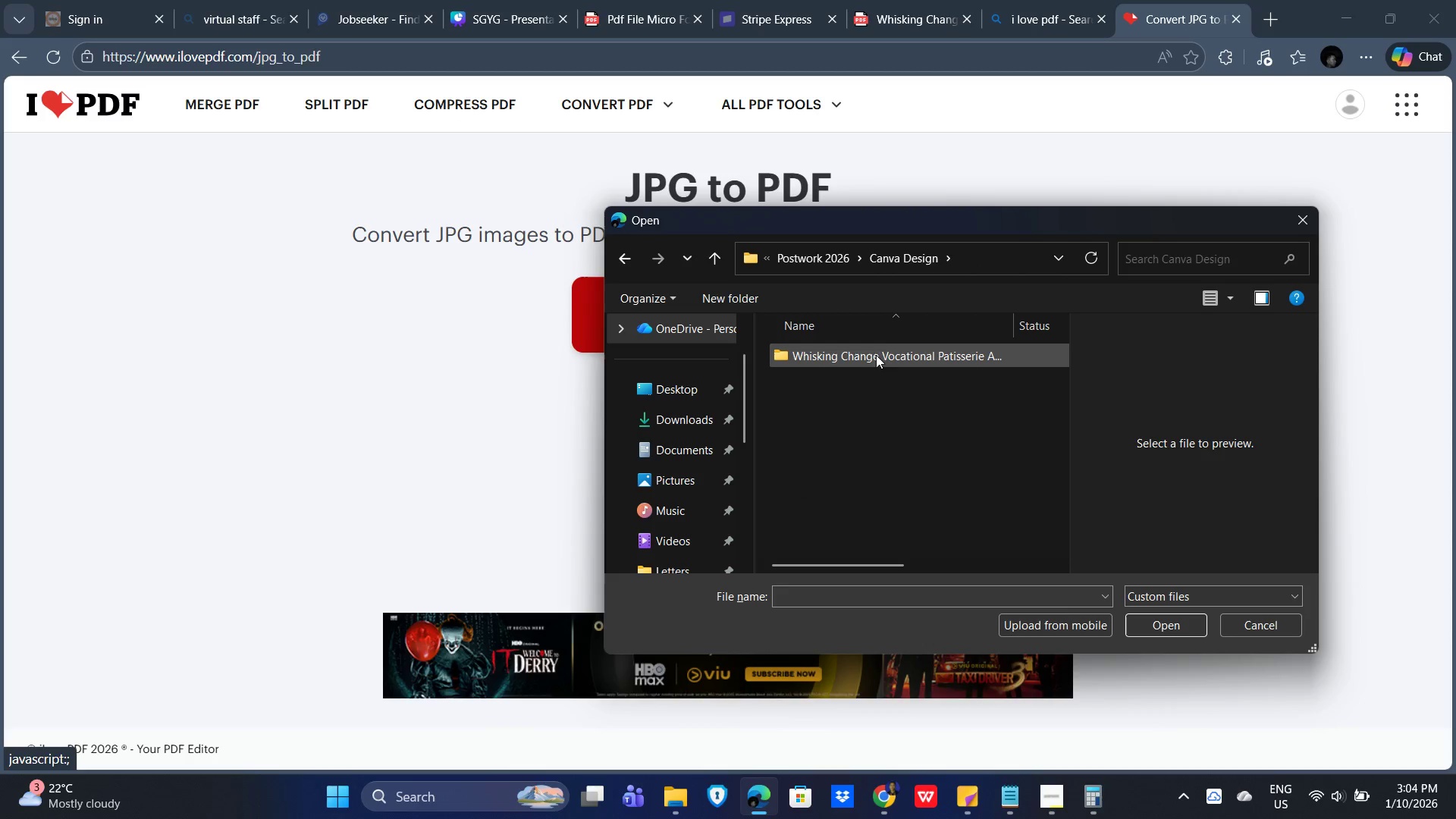 
left_click([886, 347])
 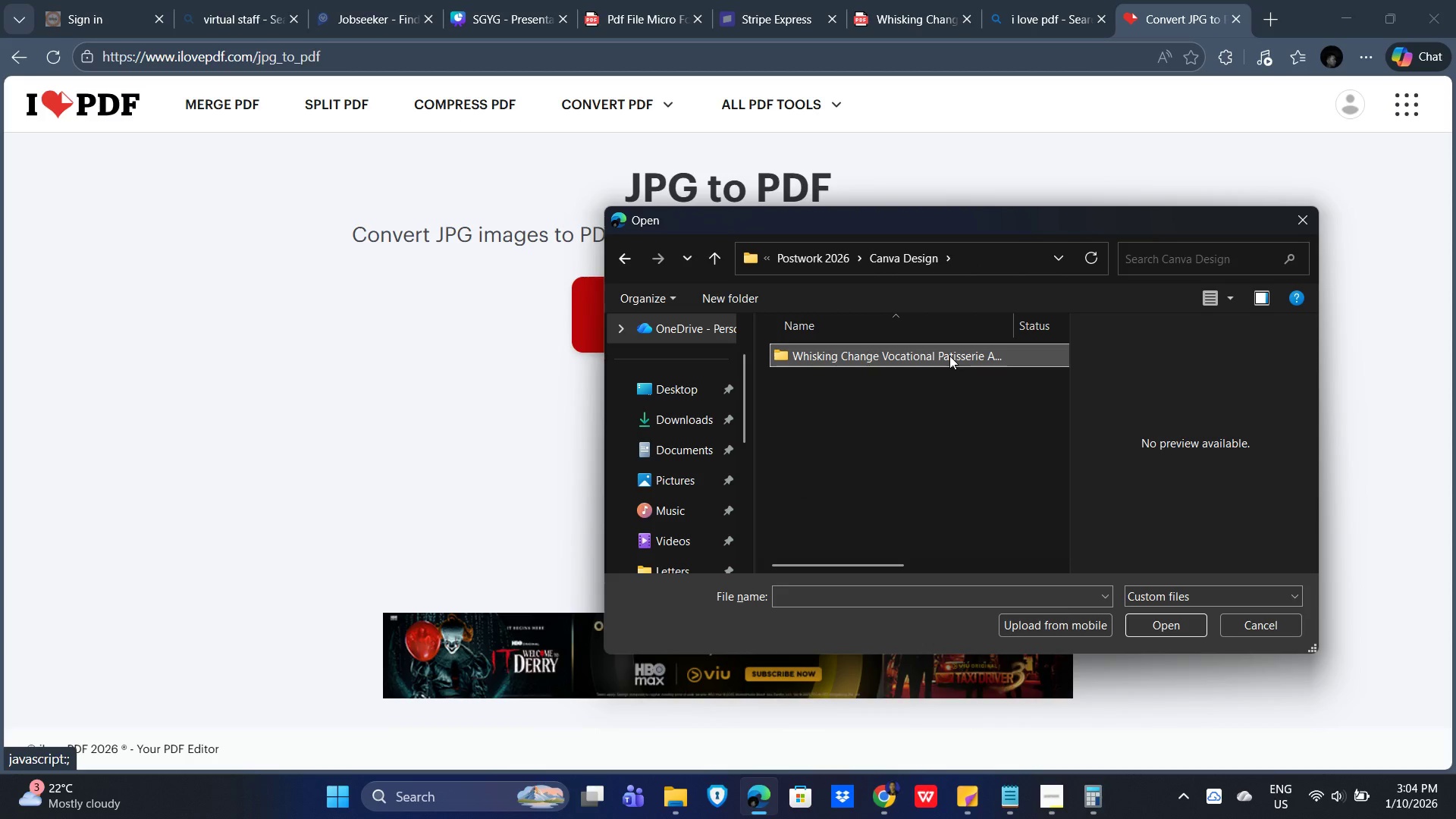 
double_click([949, 356])
 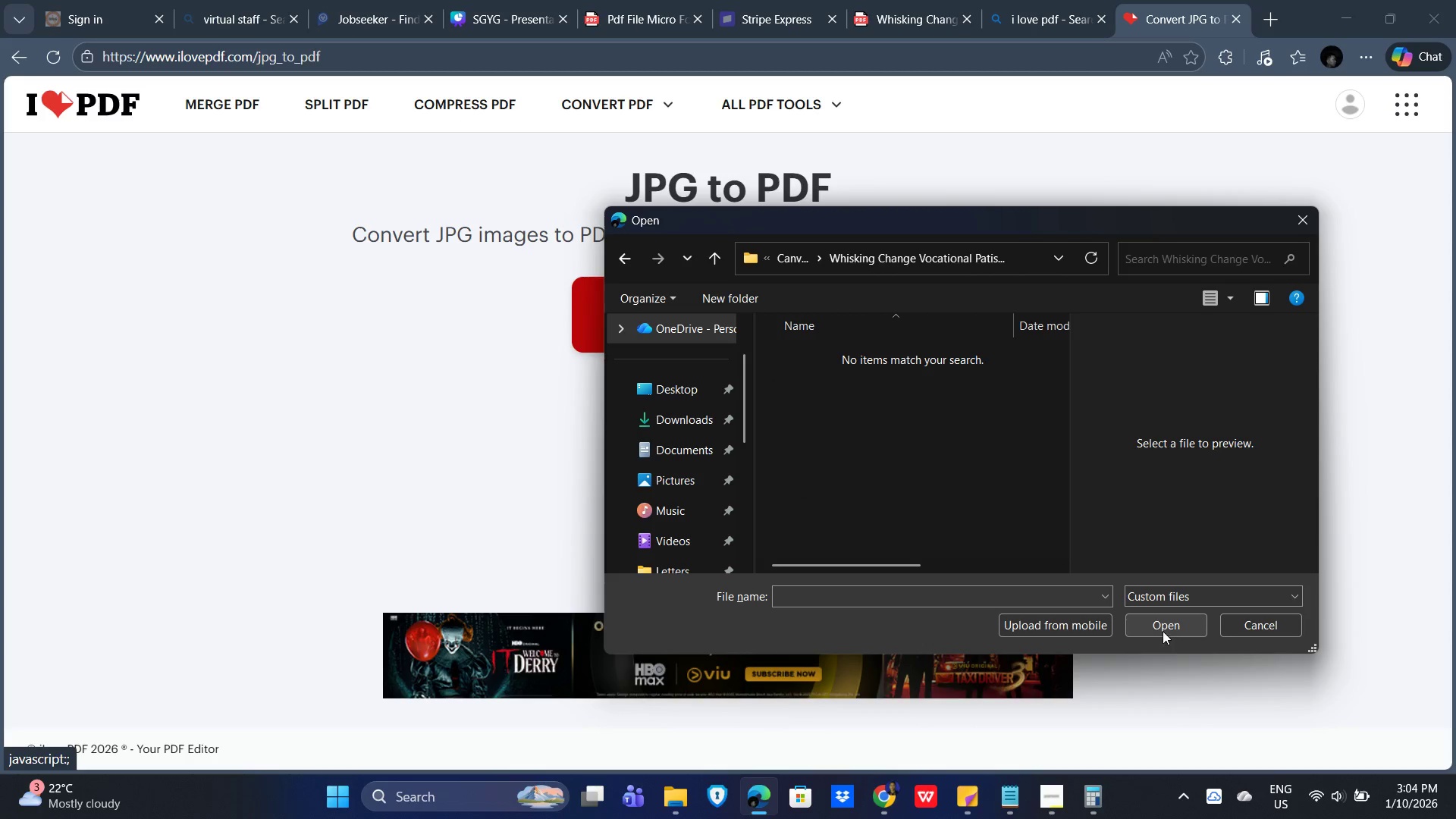 
left_click([1163, 631])
 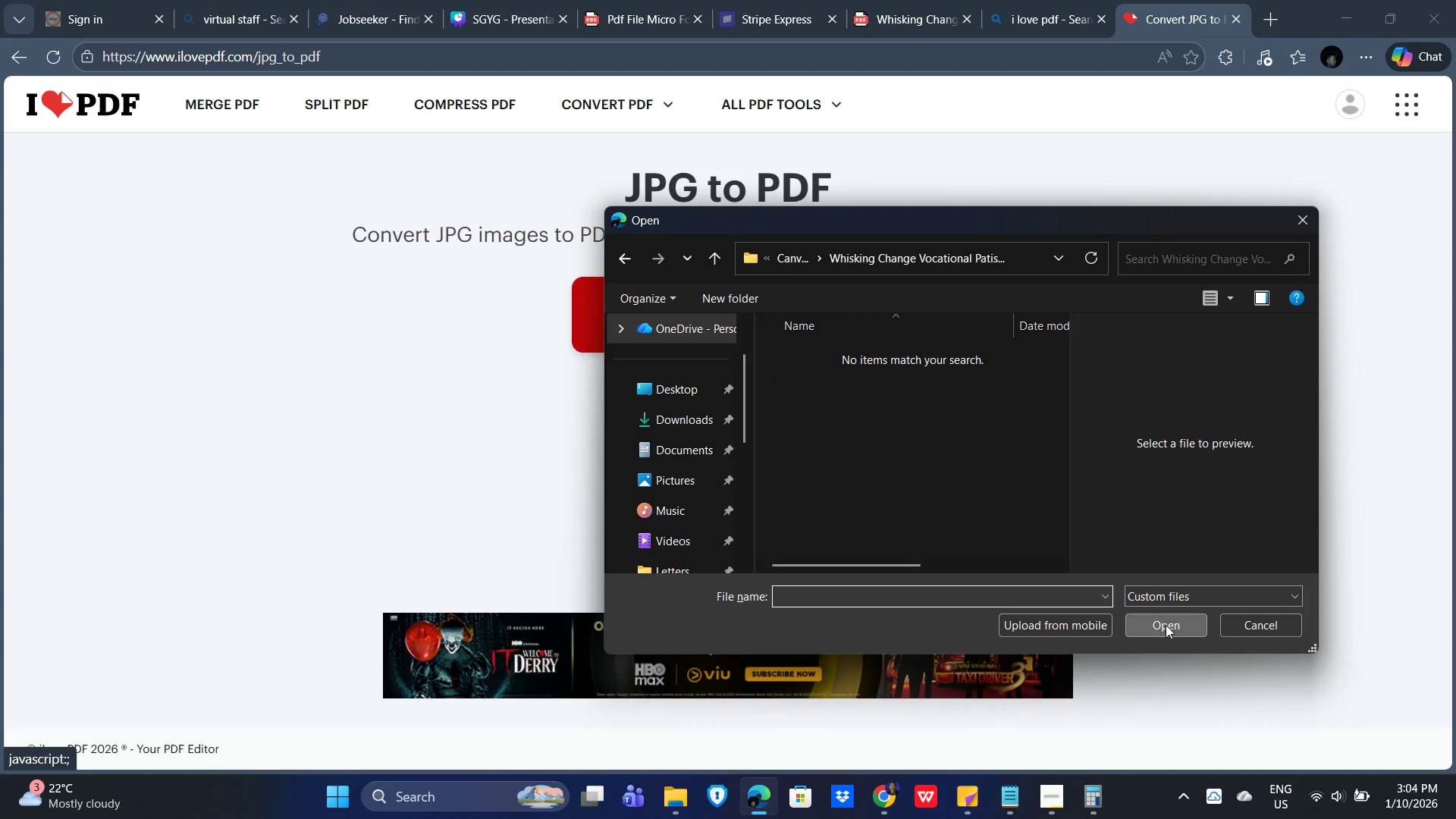 
left_click([1264, 623])
 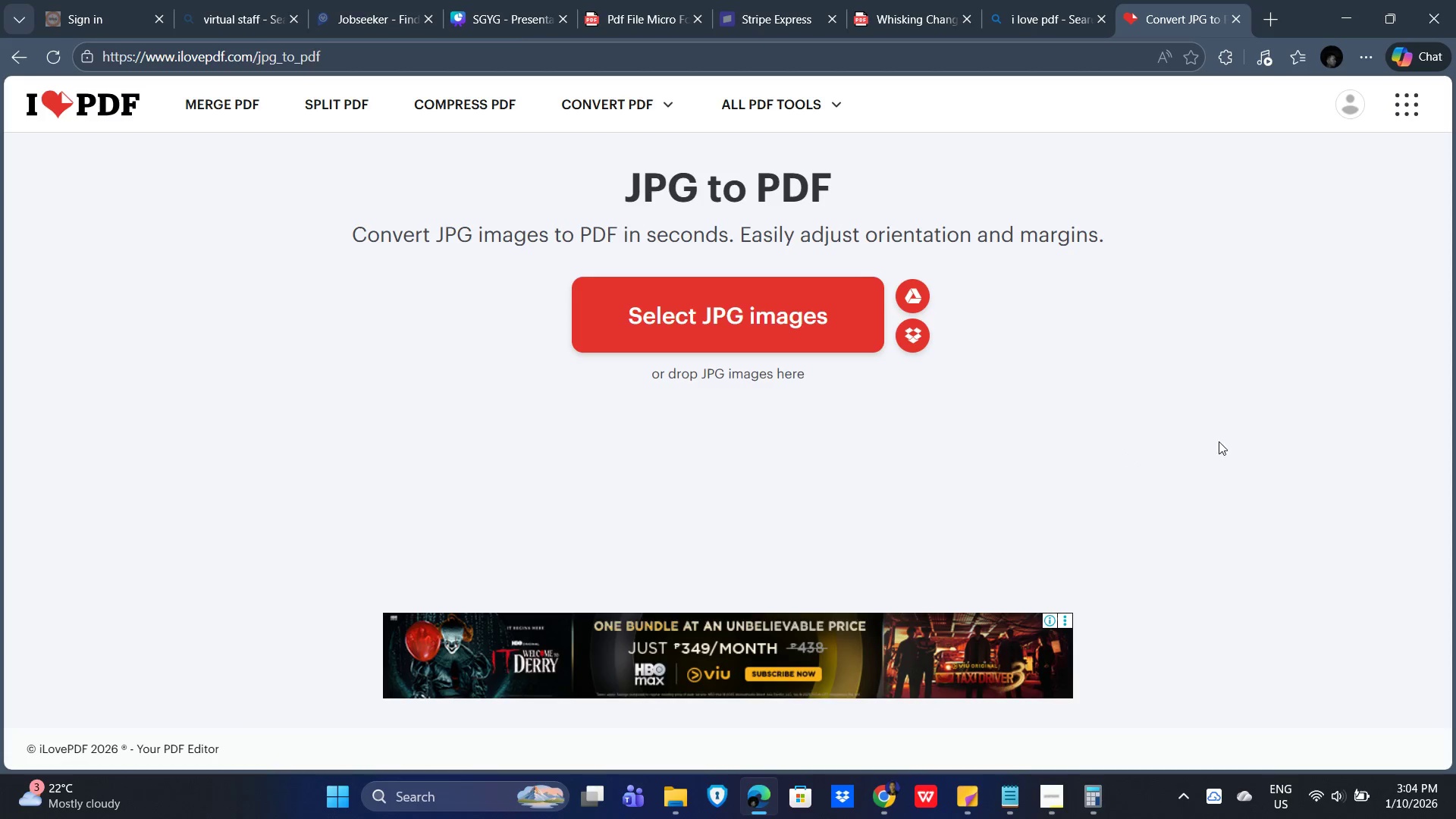 
left_click_drag(start_coordinate=[760, 302], to_coordinate=[755, 302])
 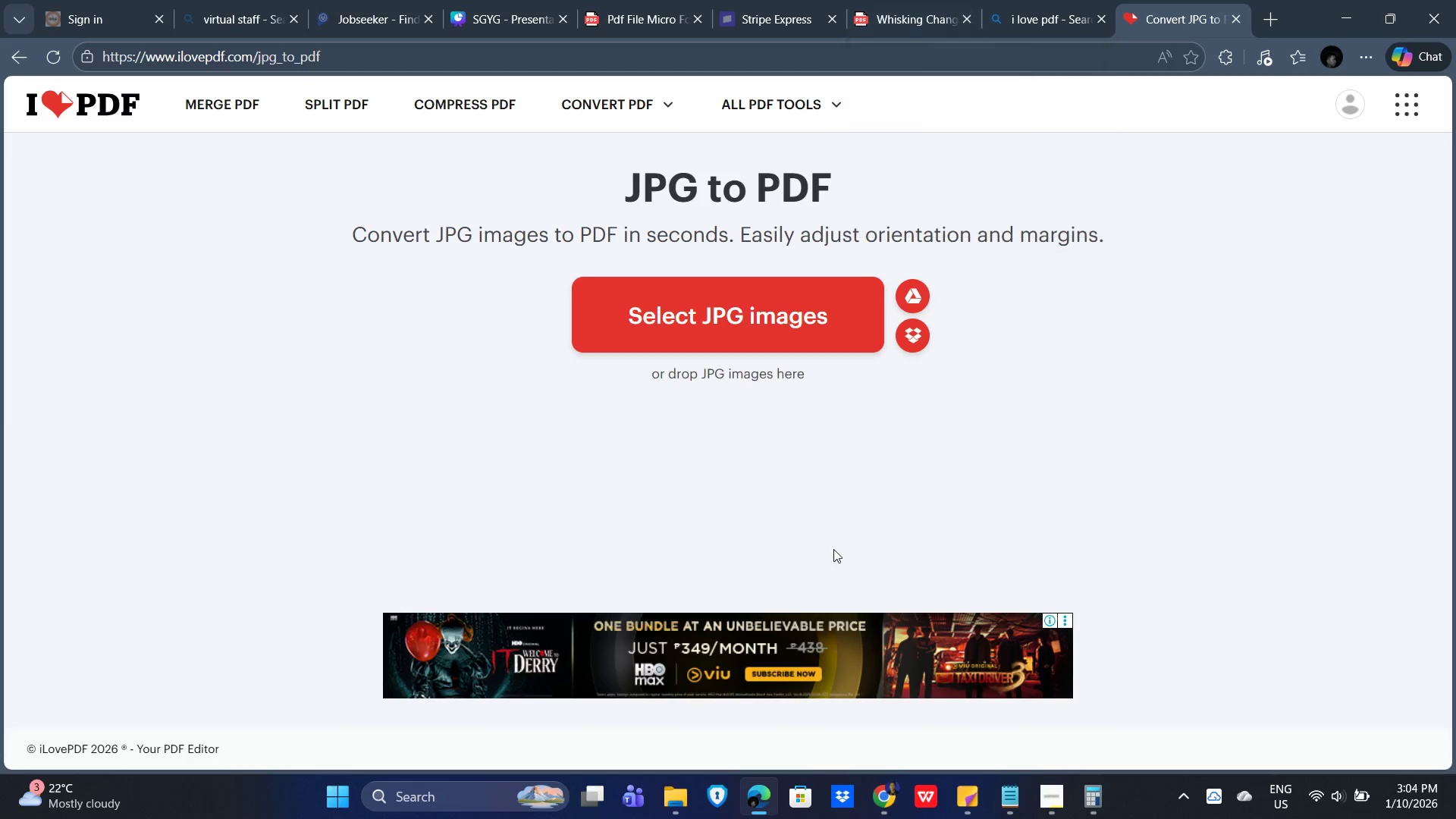 
left_click([664, 812])
 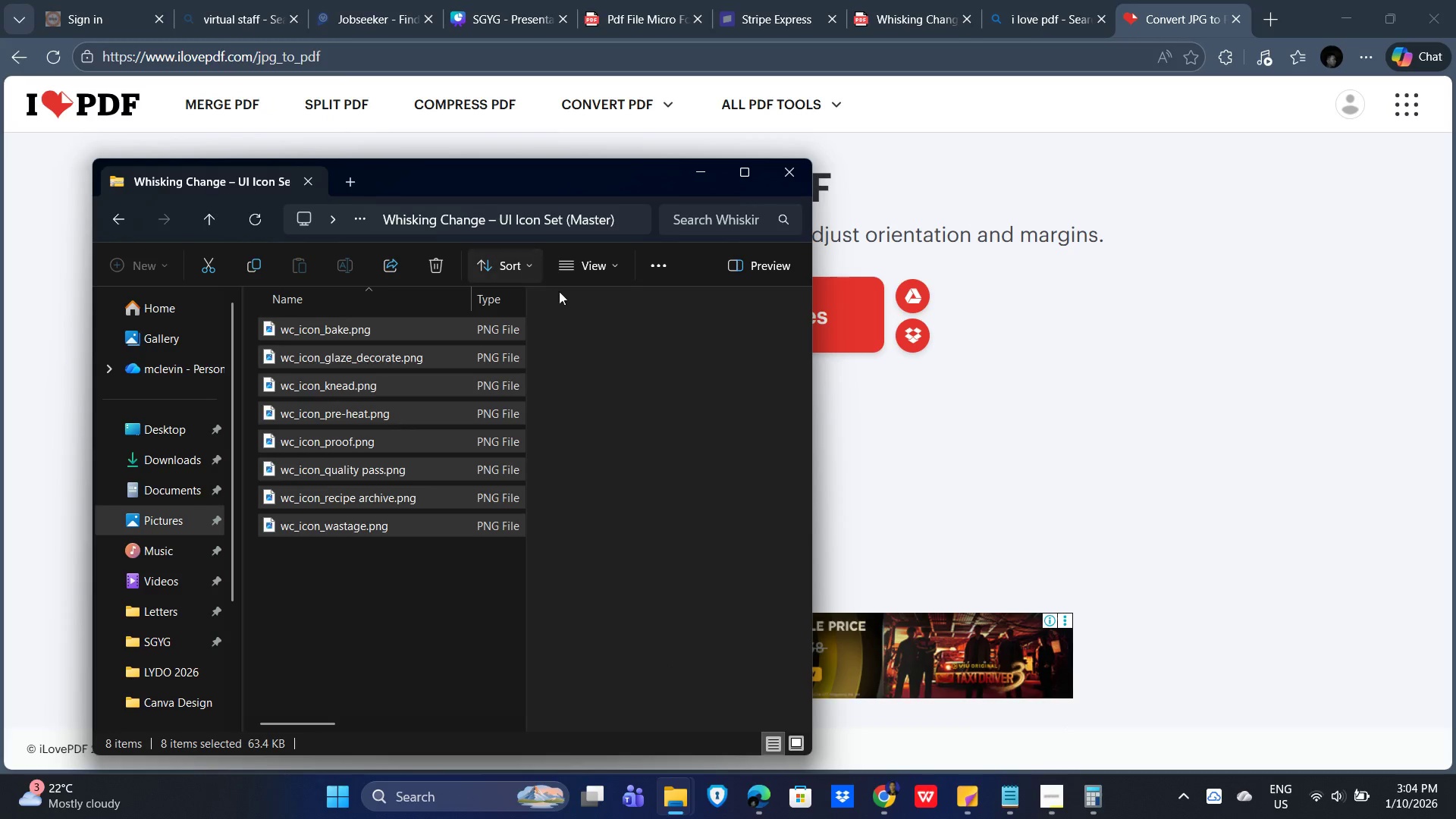 
left_click([672, 263])
 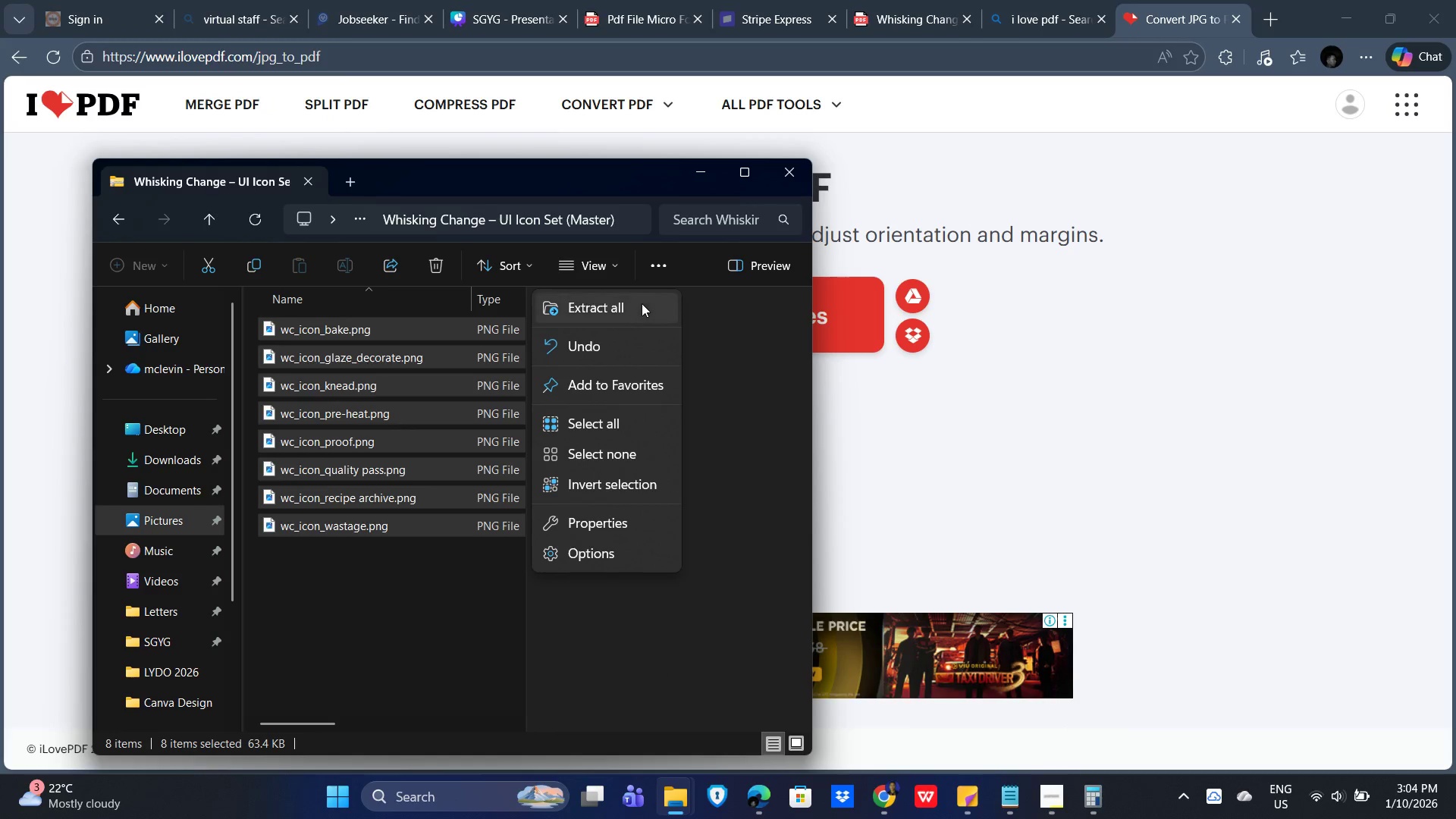 
left_click([639, 304])
 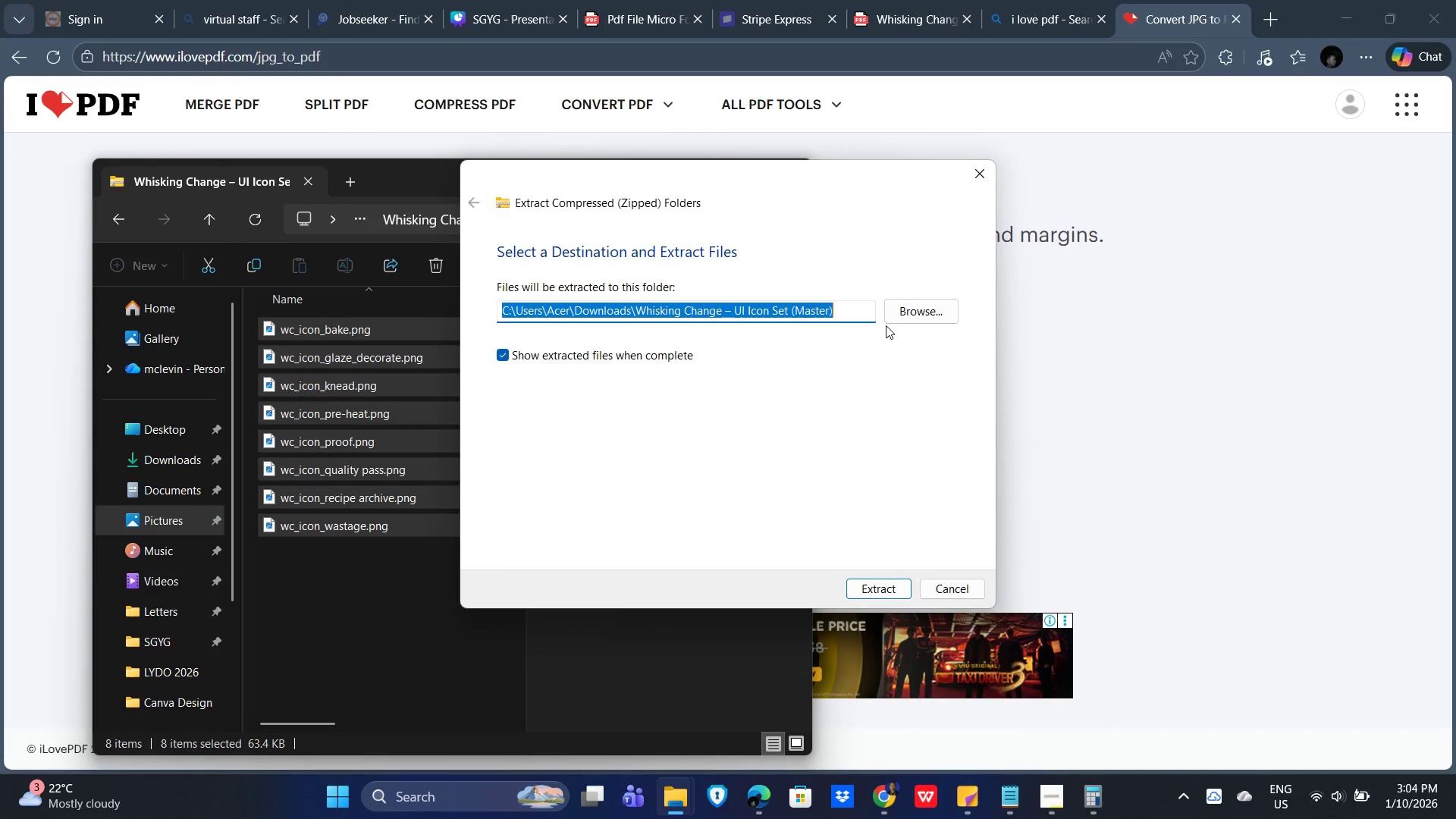 
left_click([928, 312])
 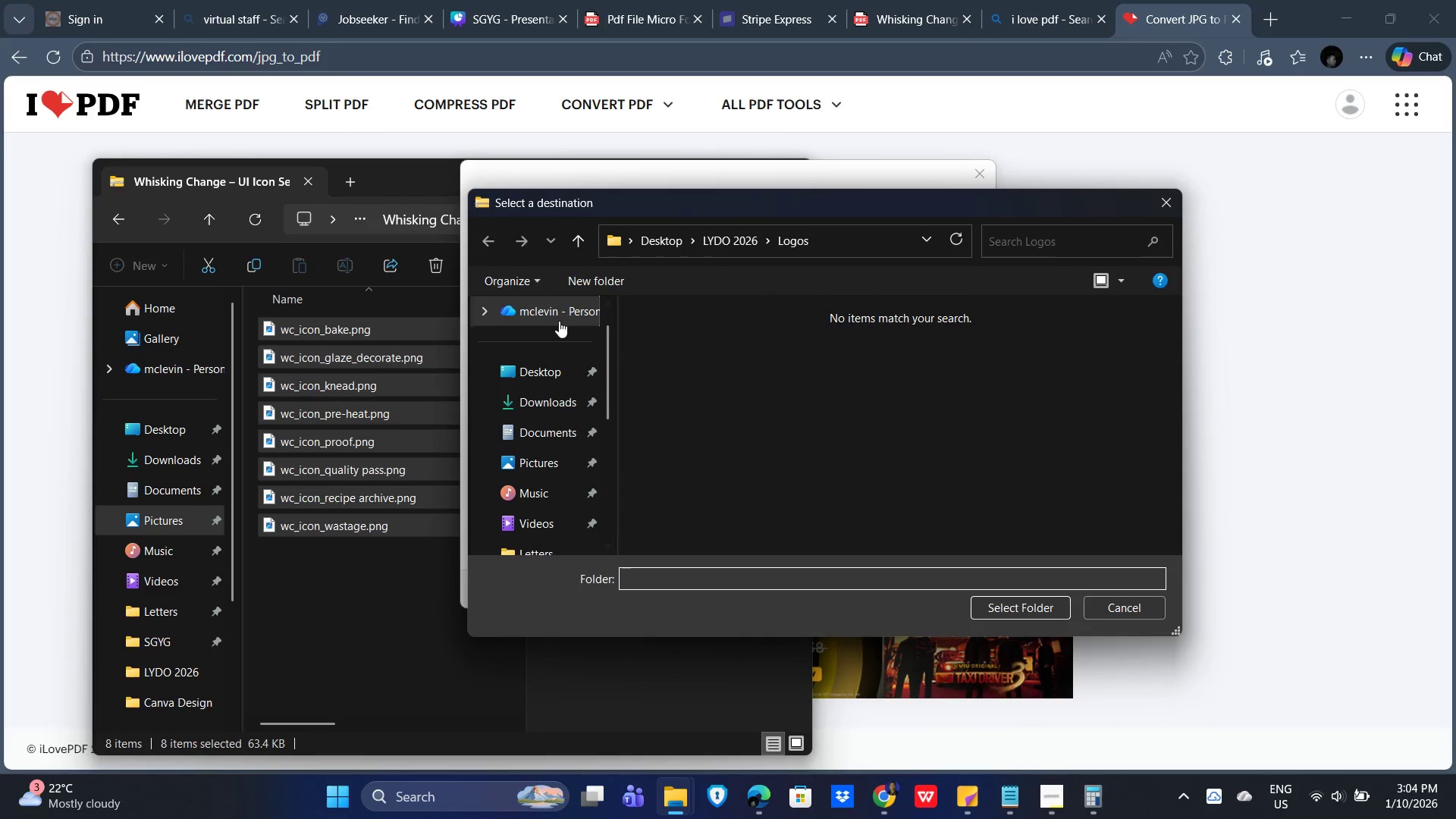 
left_click([546, 306])
 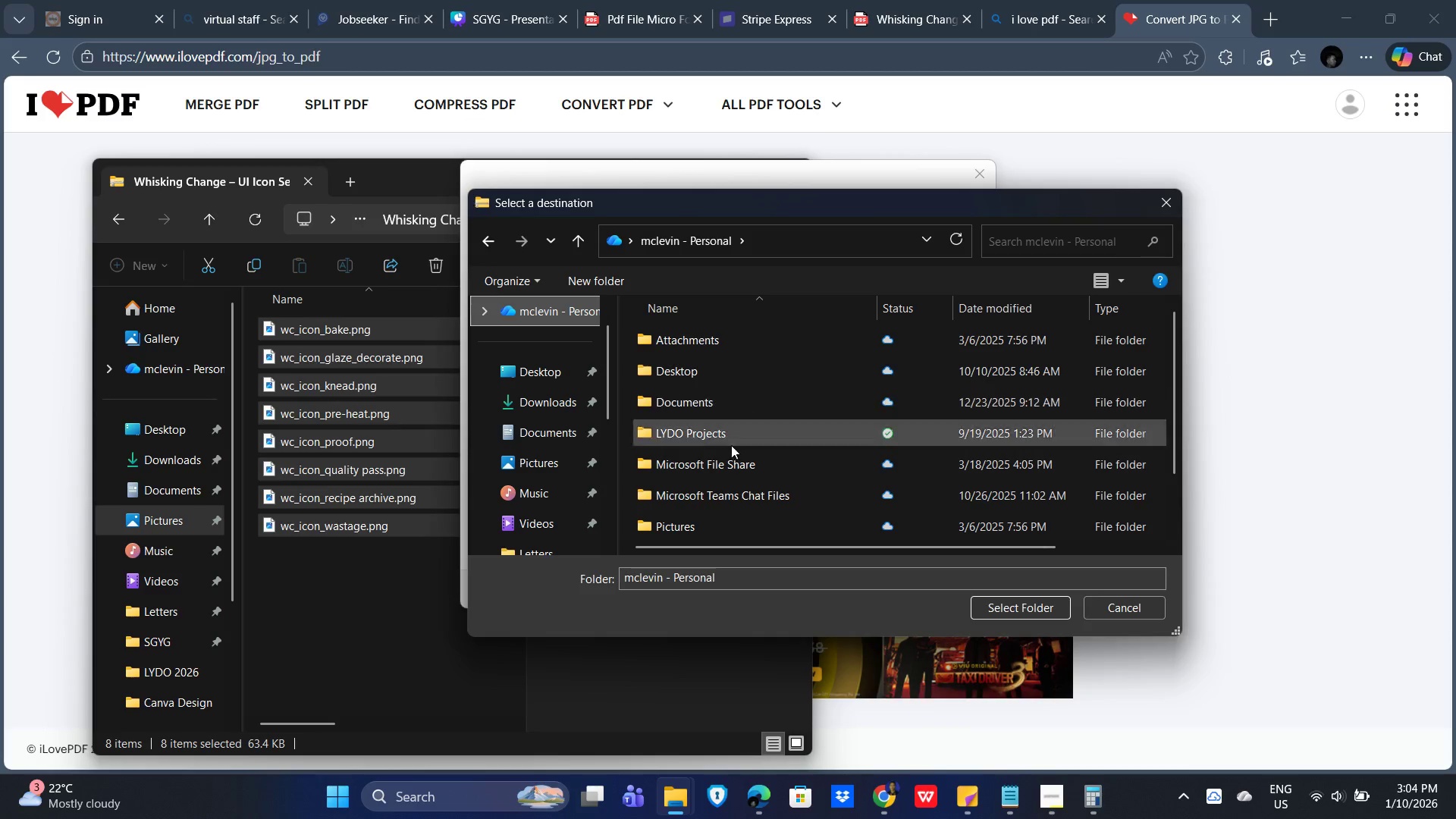 
scroll: coordinate [740, 513], scroll_direction: down, amount: 1.0
 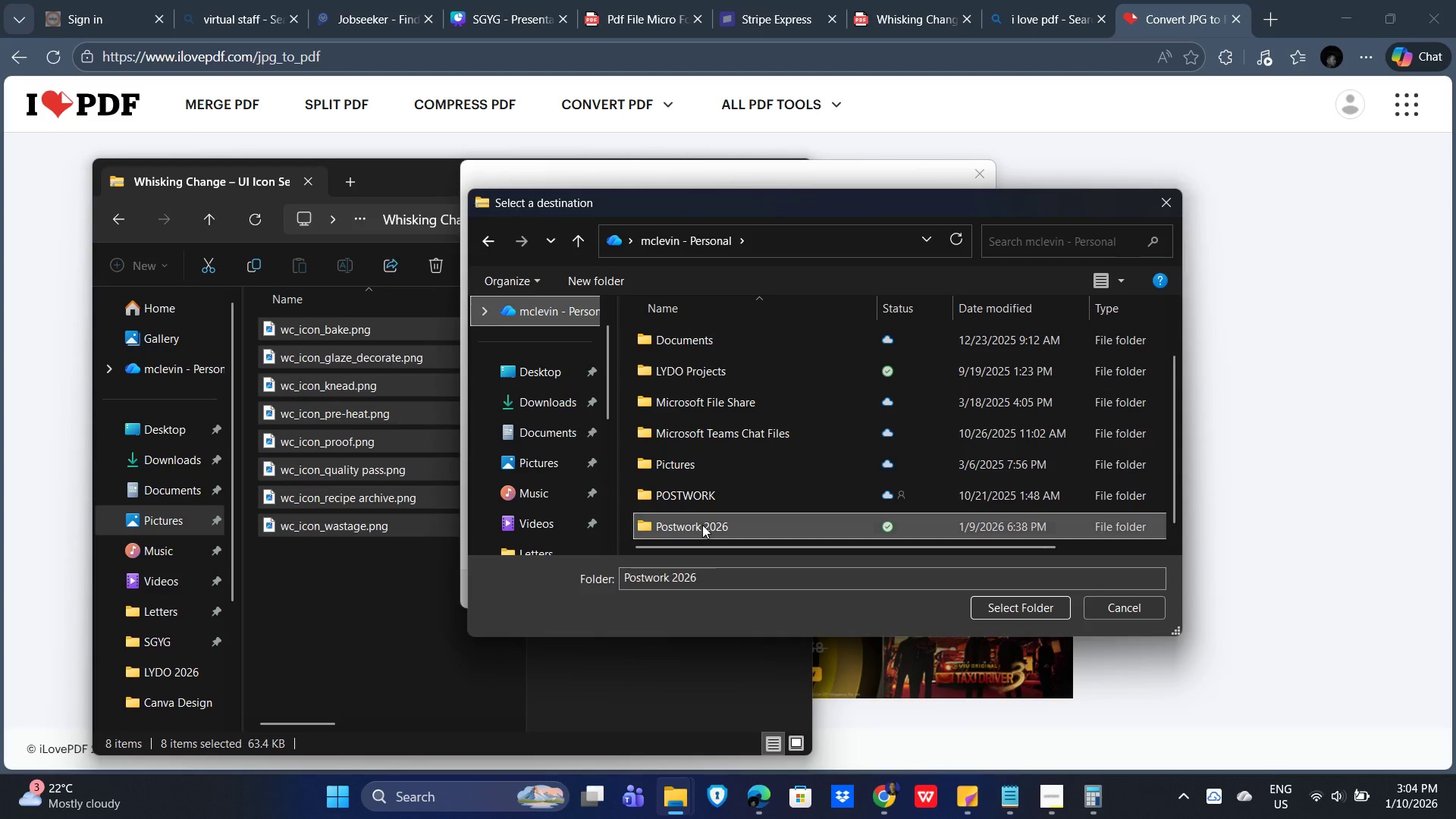 
double_click([703, 525])
 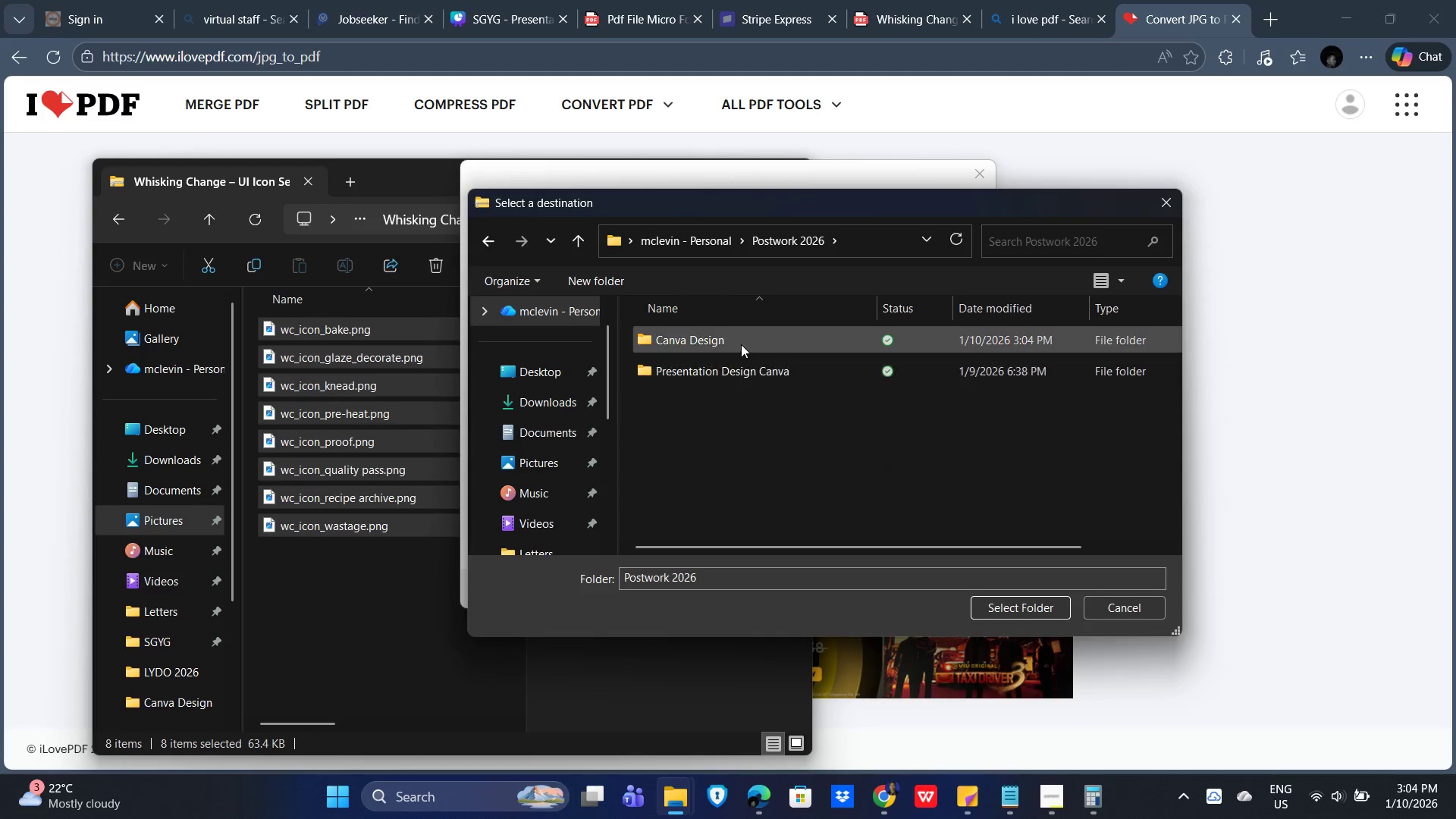 
left_click([741, 344])
 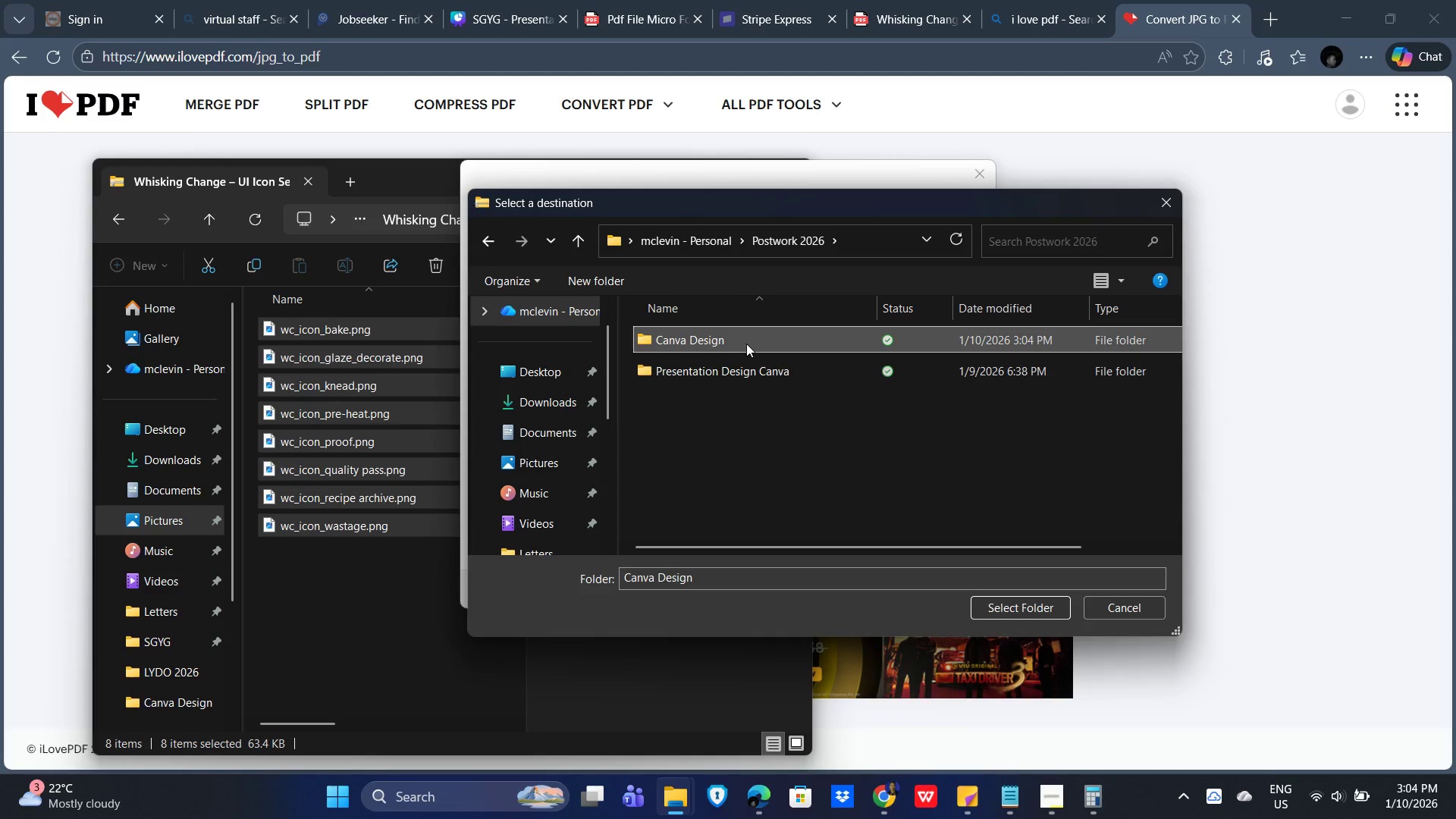 
triple_click([746, 344])
 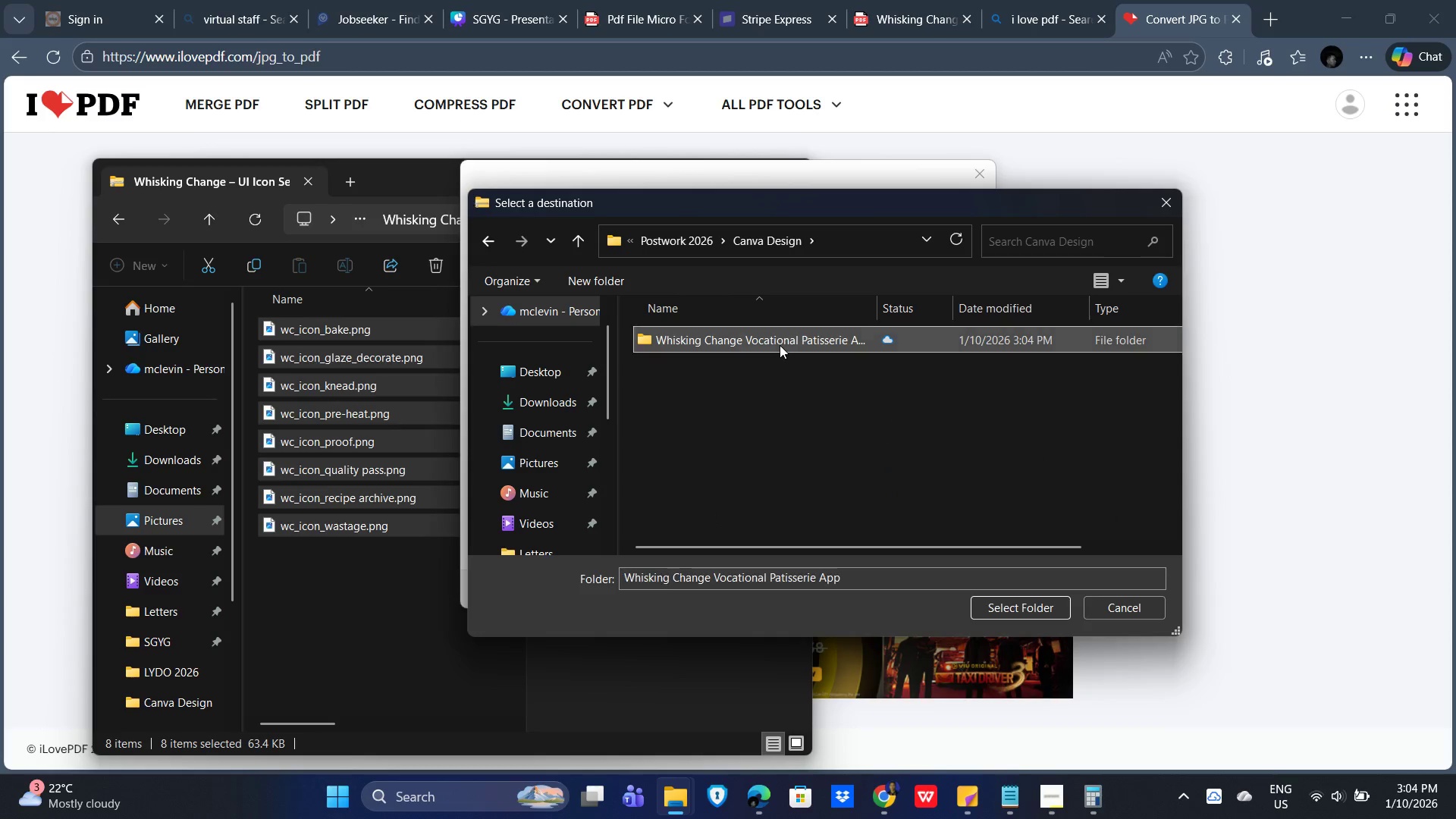 
double_click([780, 345])
 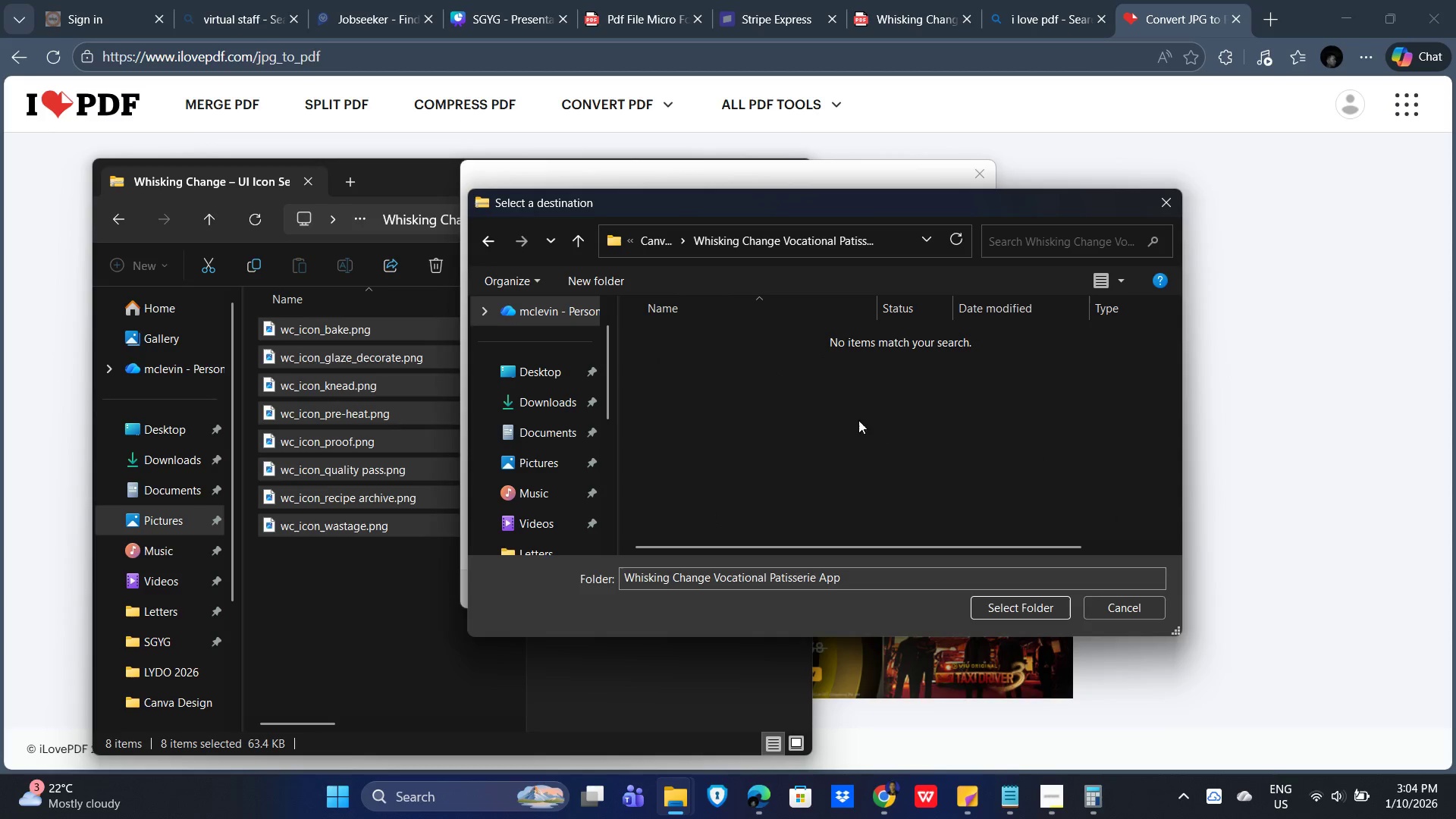 
left_click([891, 400])
 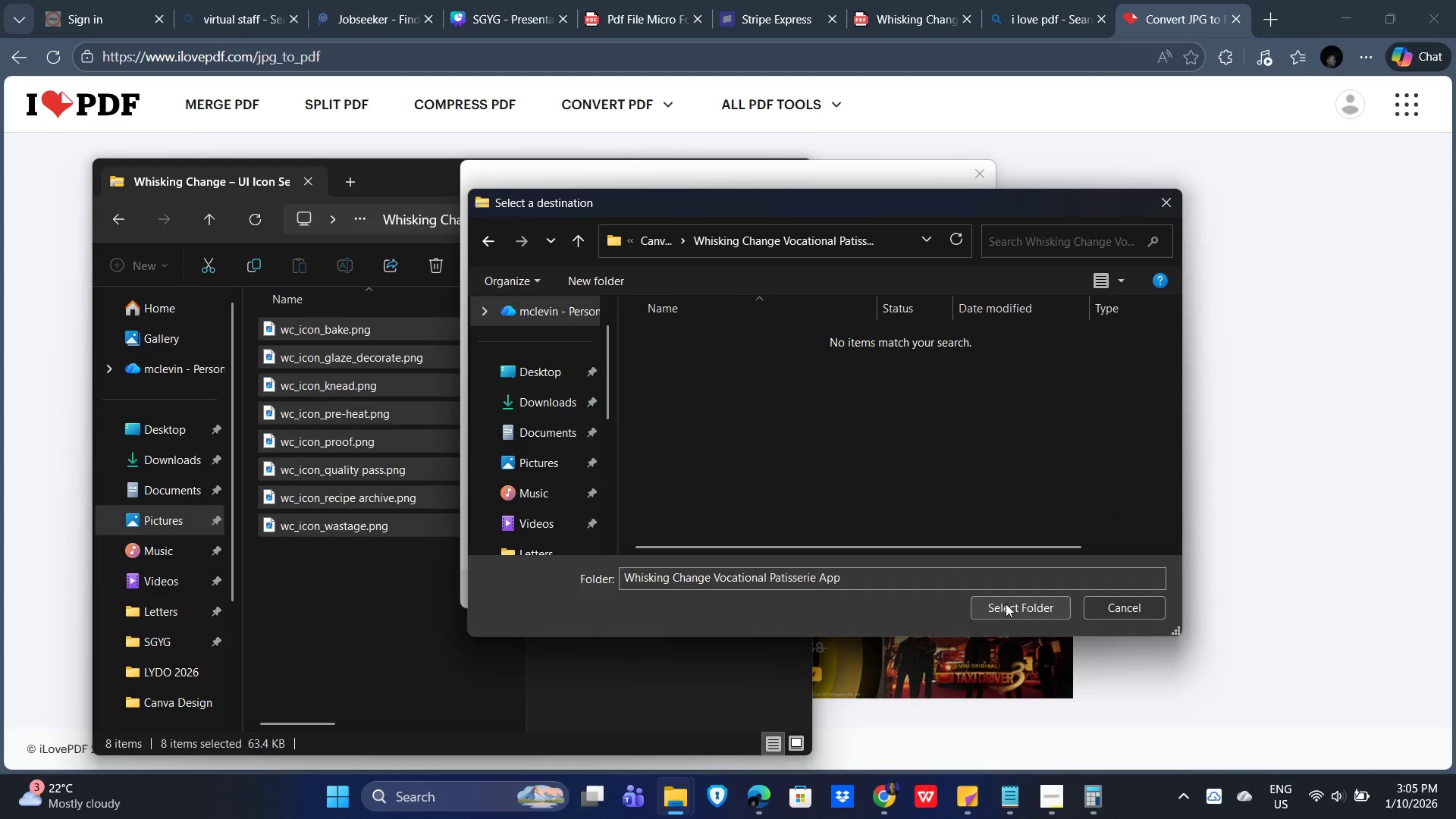 
left_click([1006, 604])
 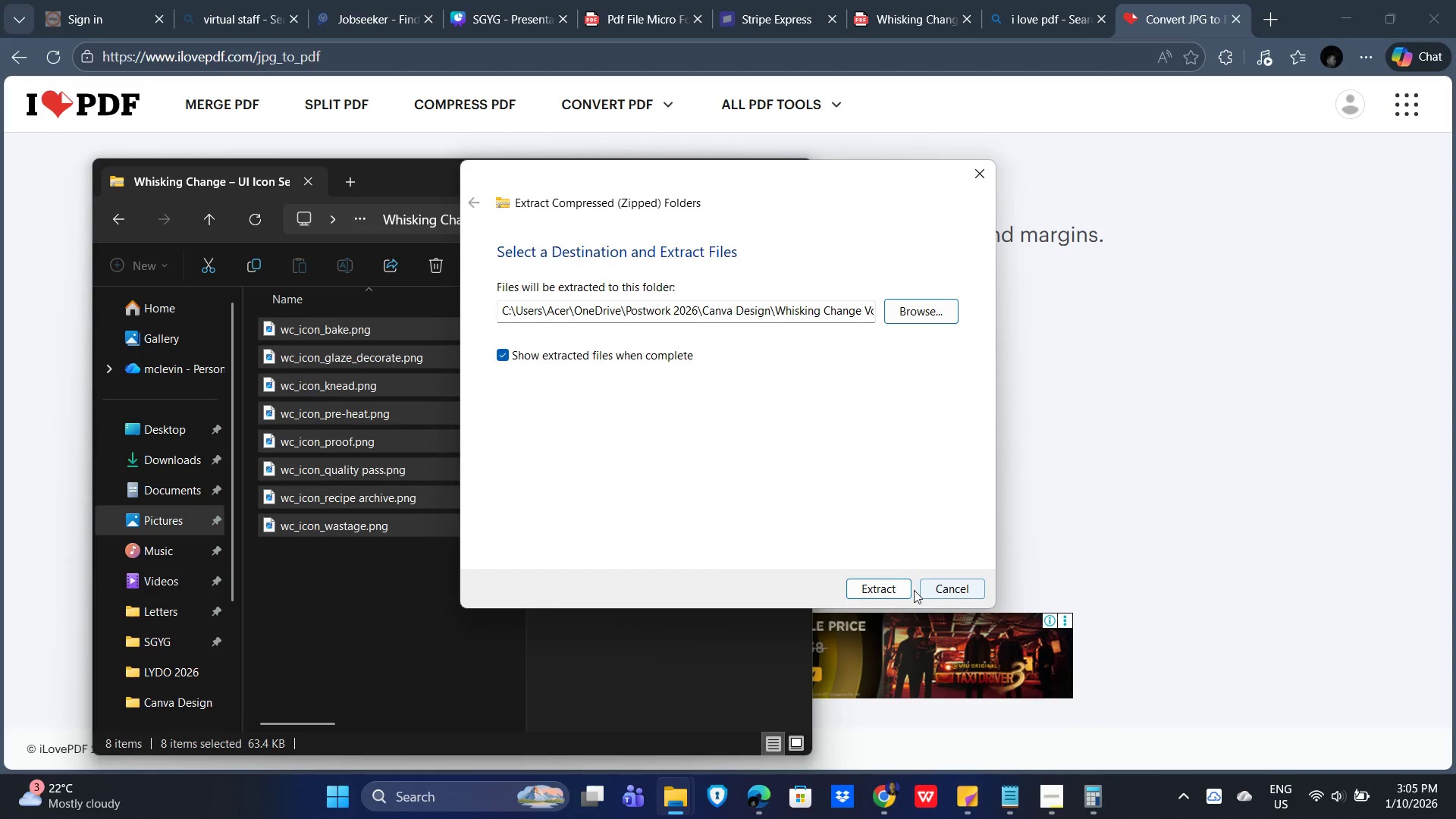 
left_click([885, 588])
 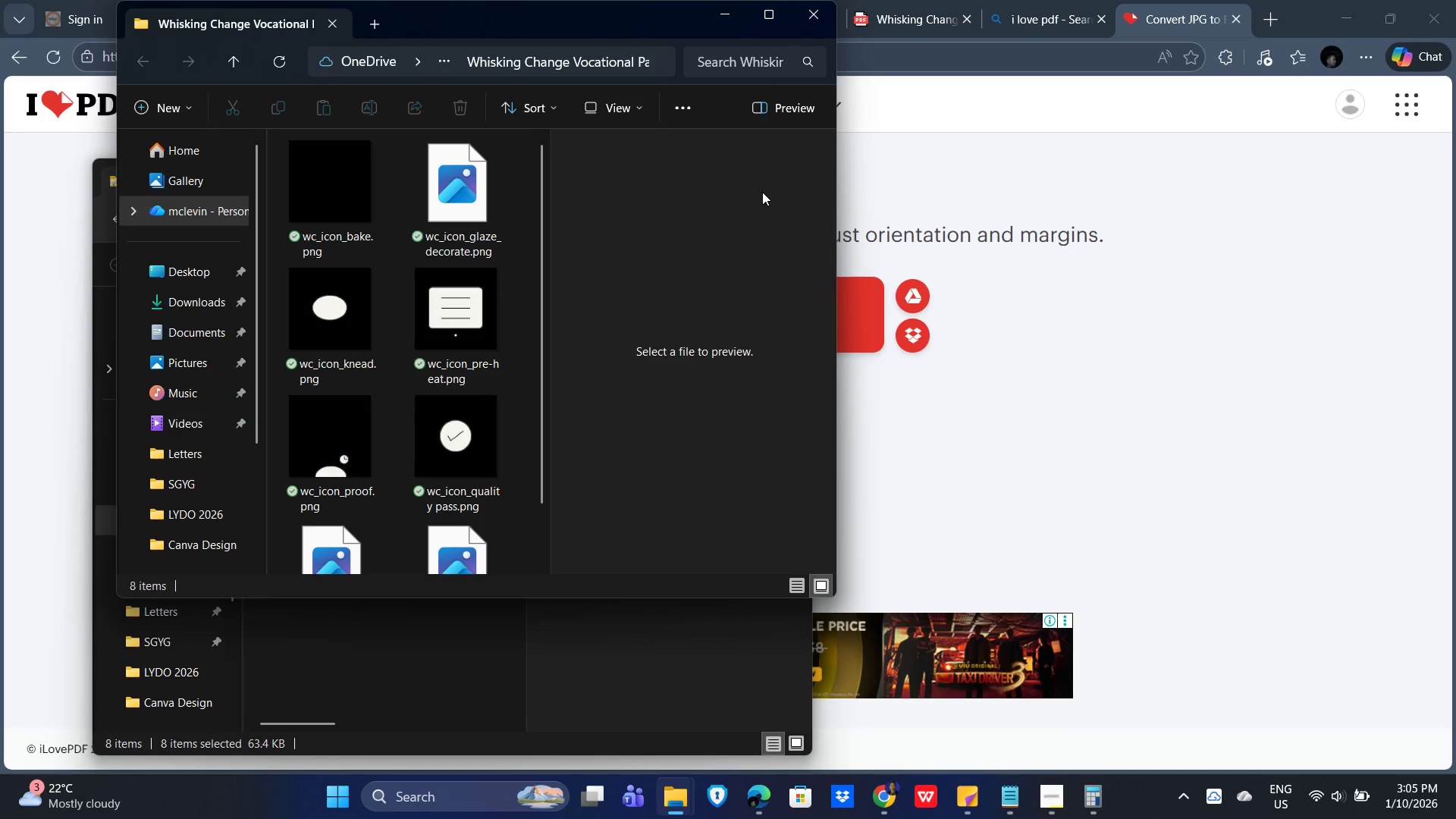 
wait(5.09)
 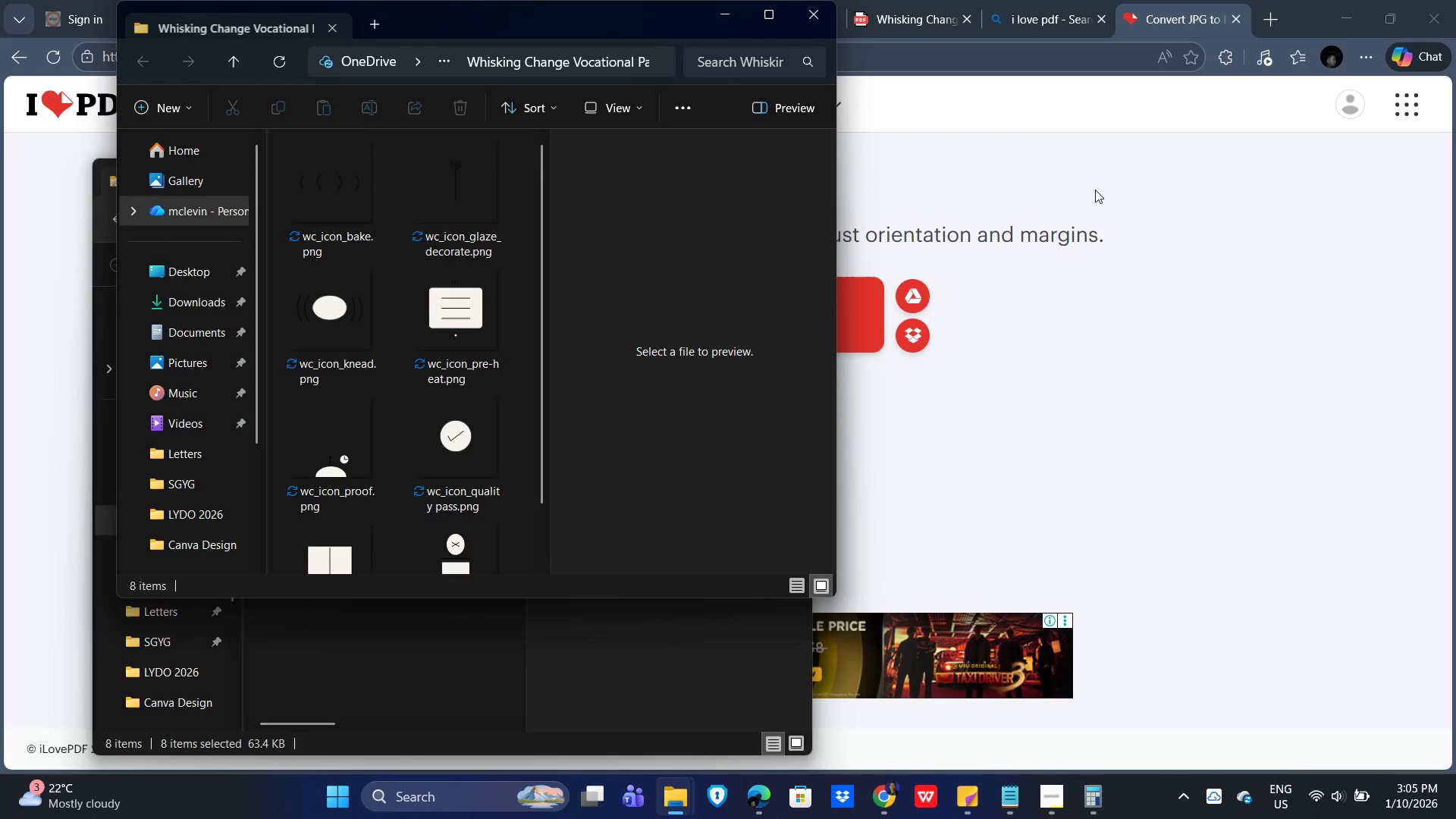 
scroll: coordinate [470, 403], scroll_direction: down, amount: 6.0
 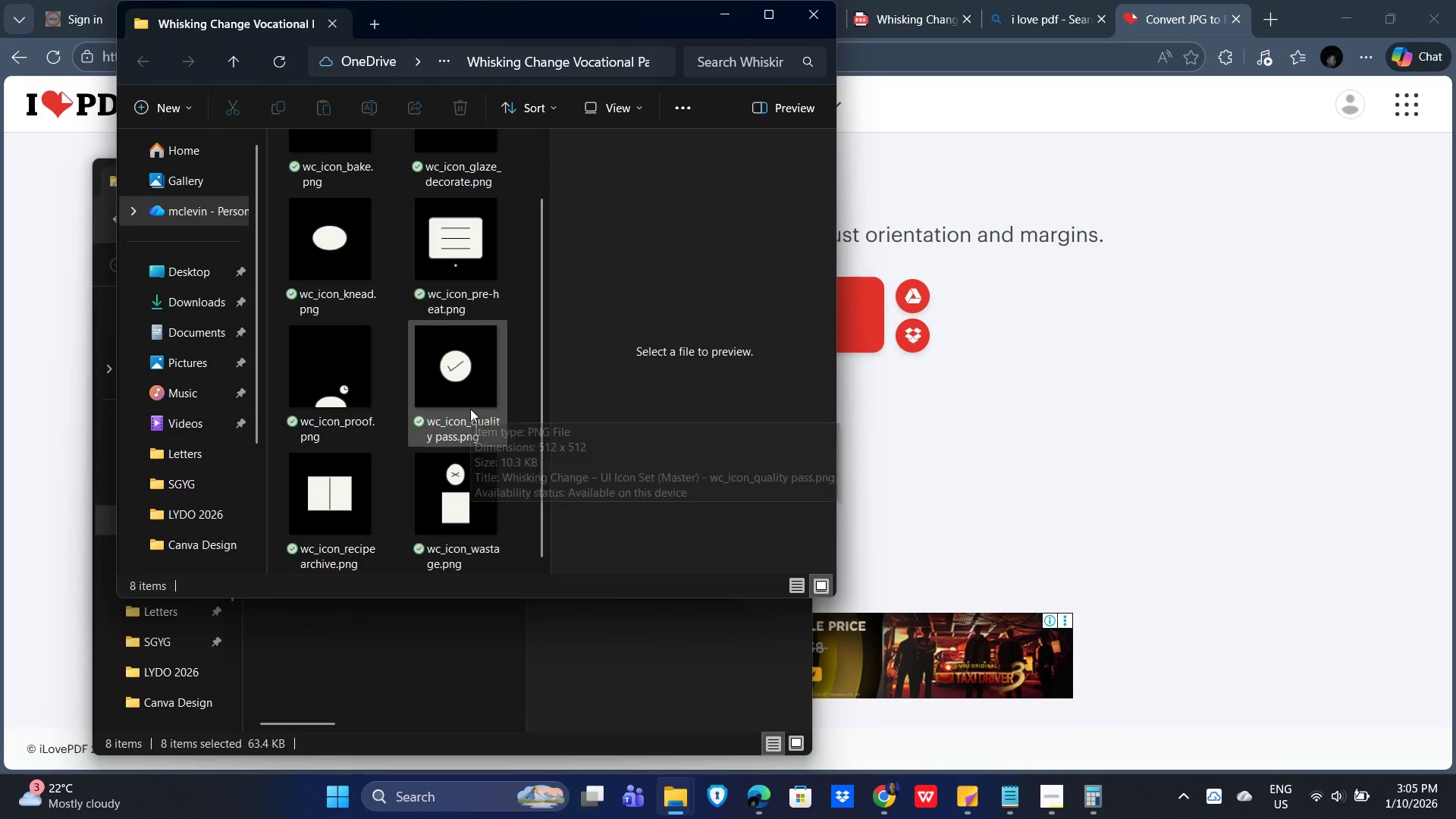 
scroll: coordinate [487, 391], scroll_direction: up, amount: 8.0
 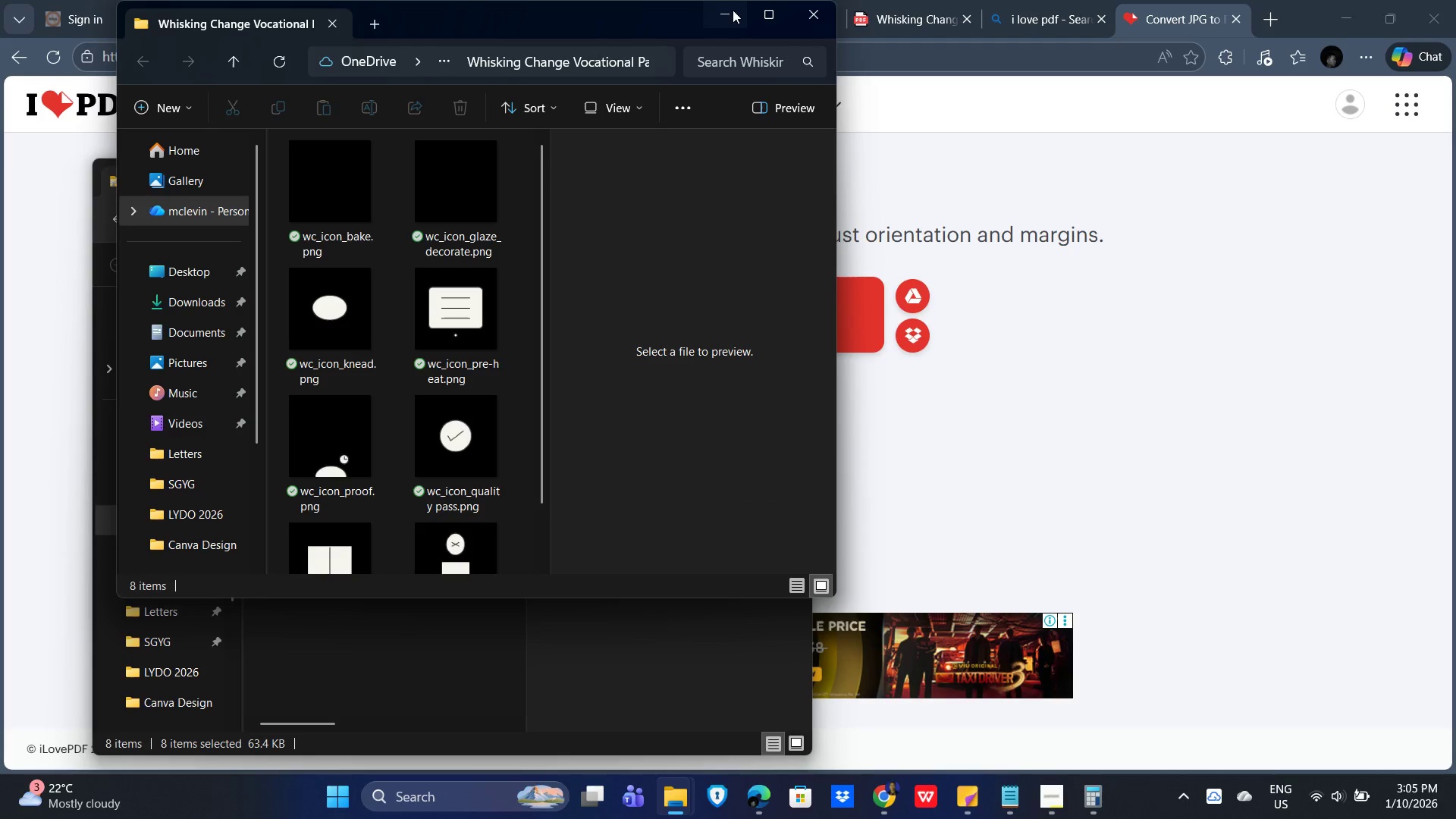 
left_click([730, 3])
 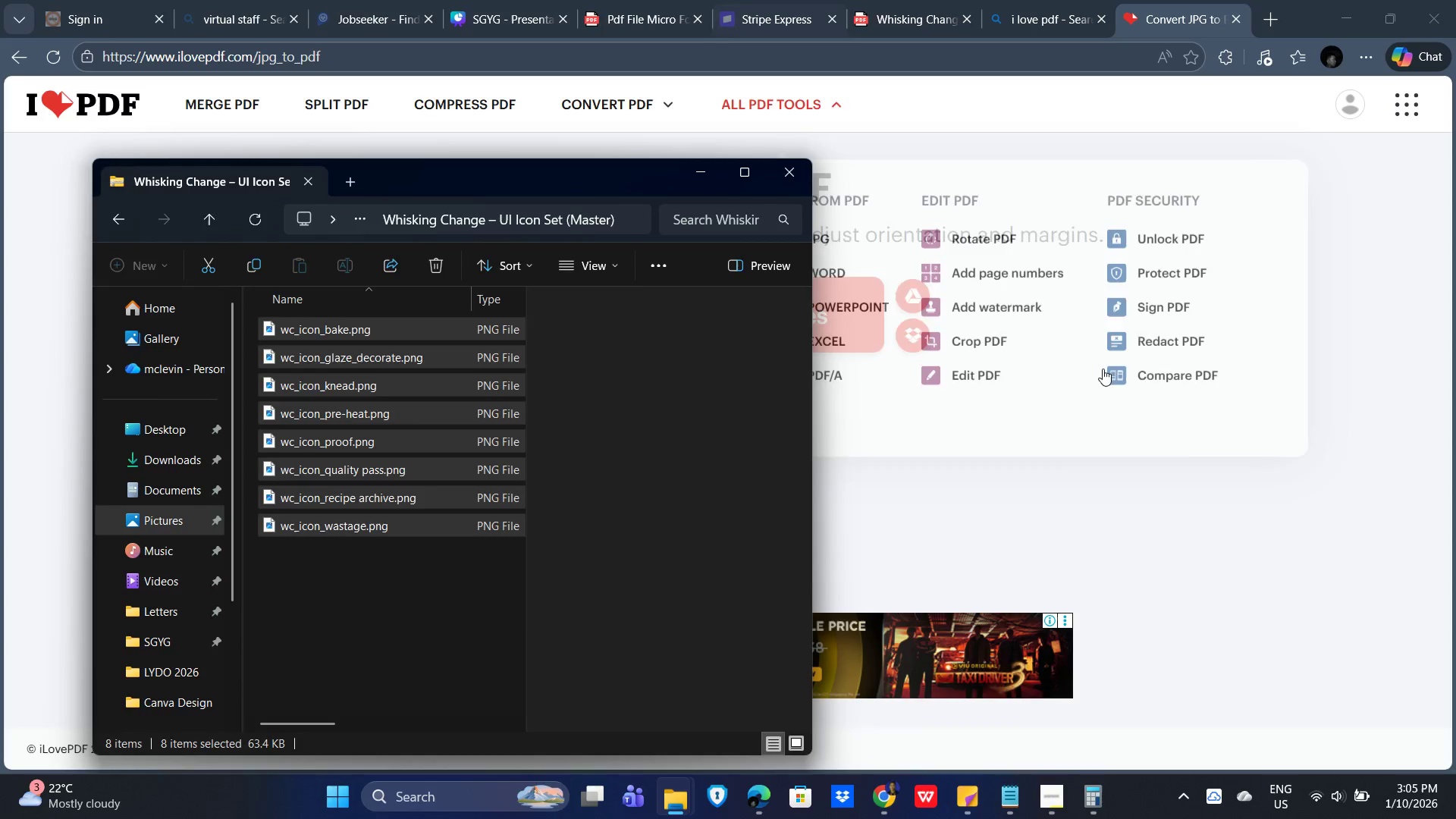 
left_click([1230, 449])
 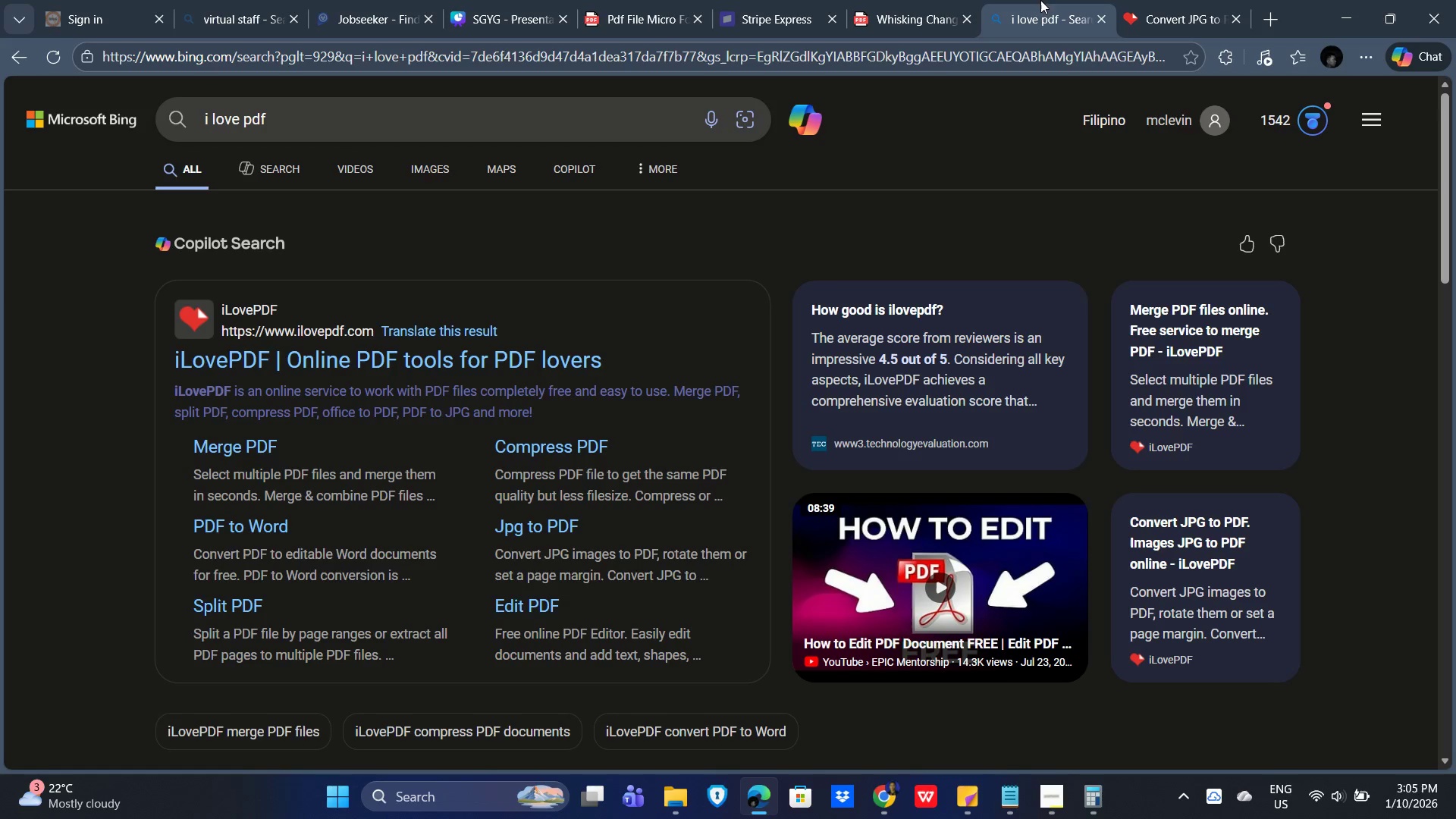 
double_click([1171, 5])
 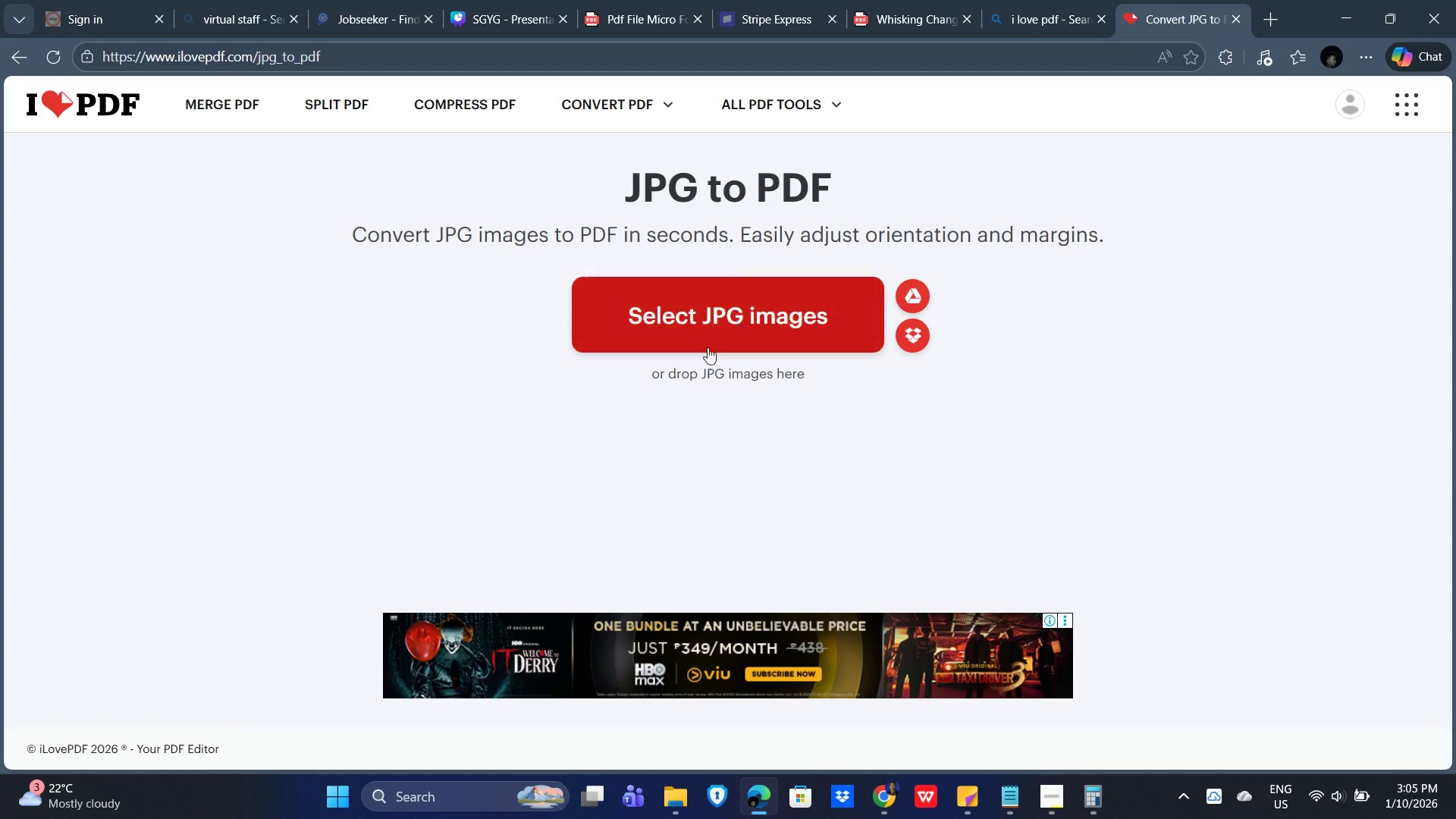 
left_click([715, 309])
 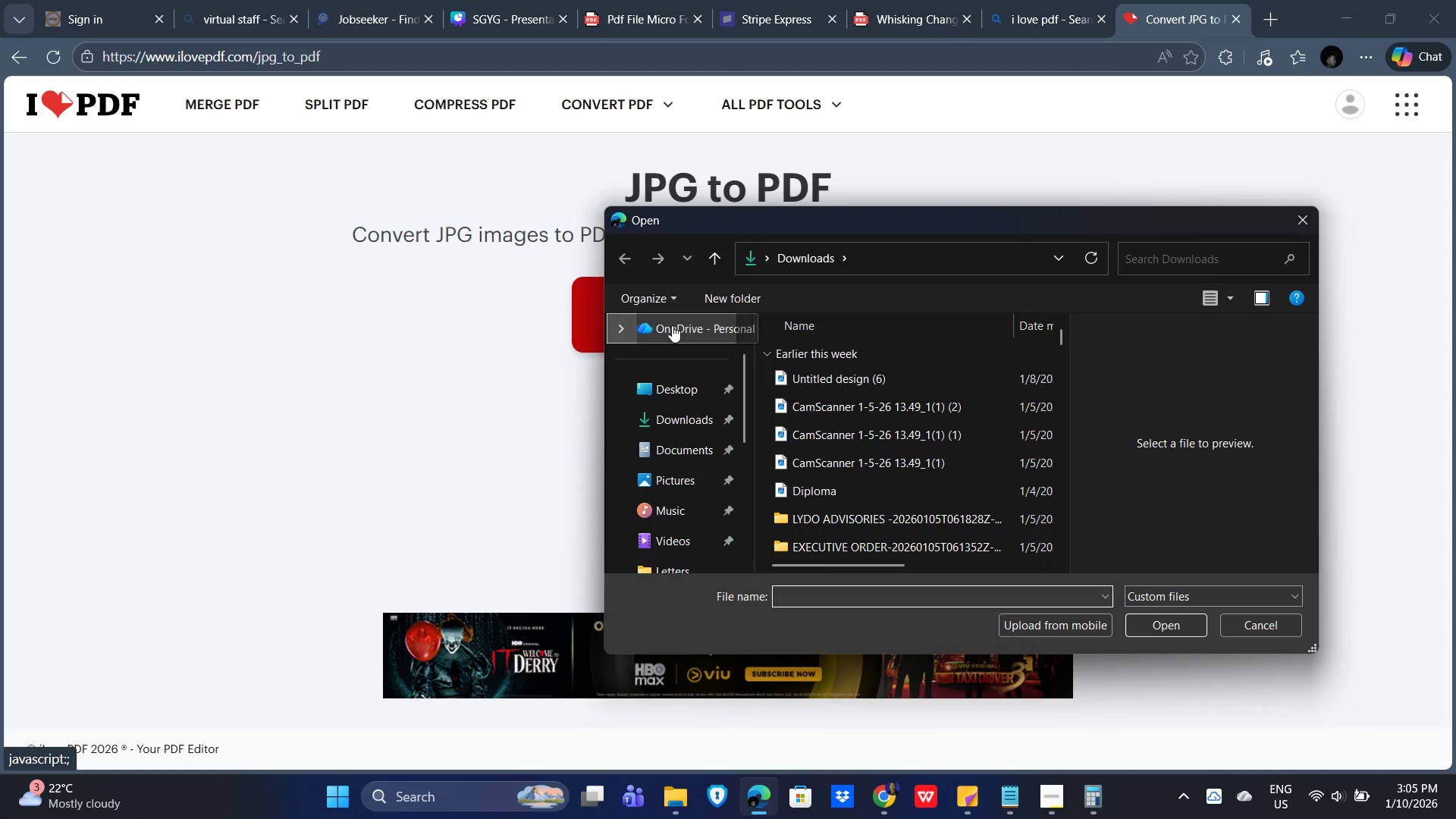 
scroll: coordinate [859, 429], scroll_direction: down, amount: 1.0
 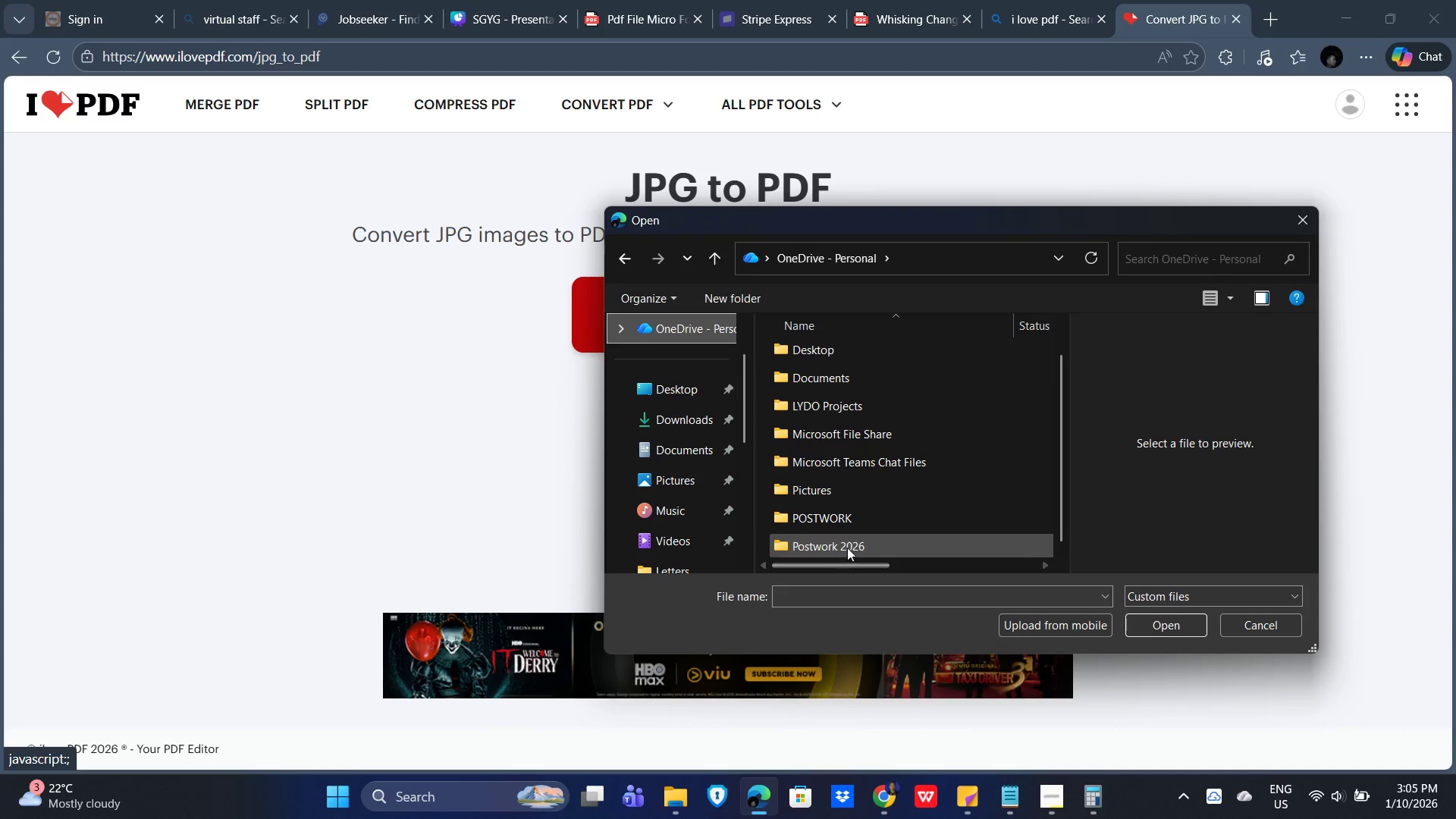 
double_click([846, 548])
 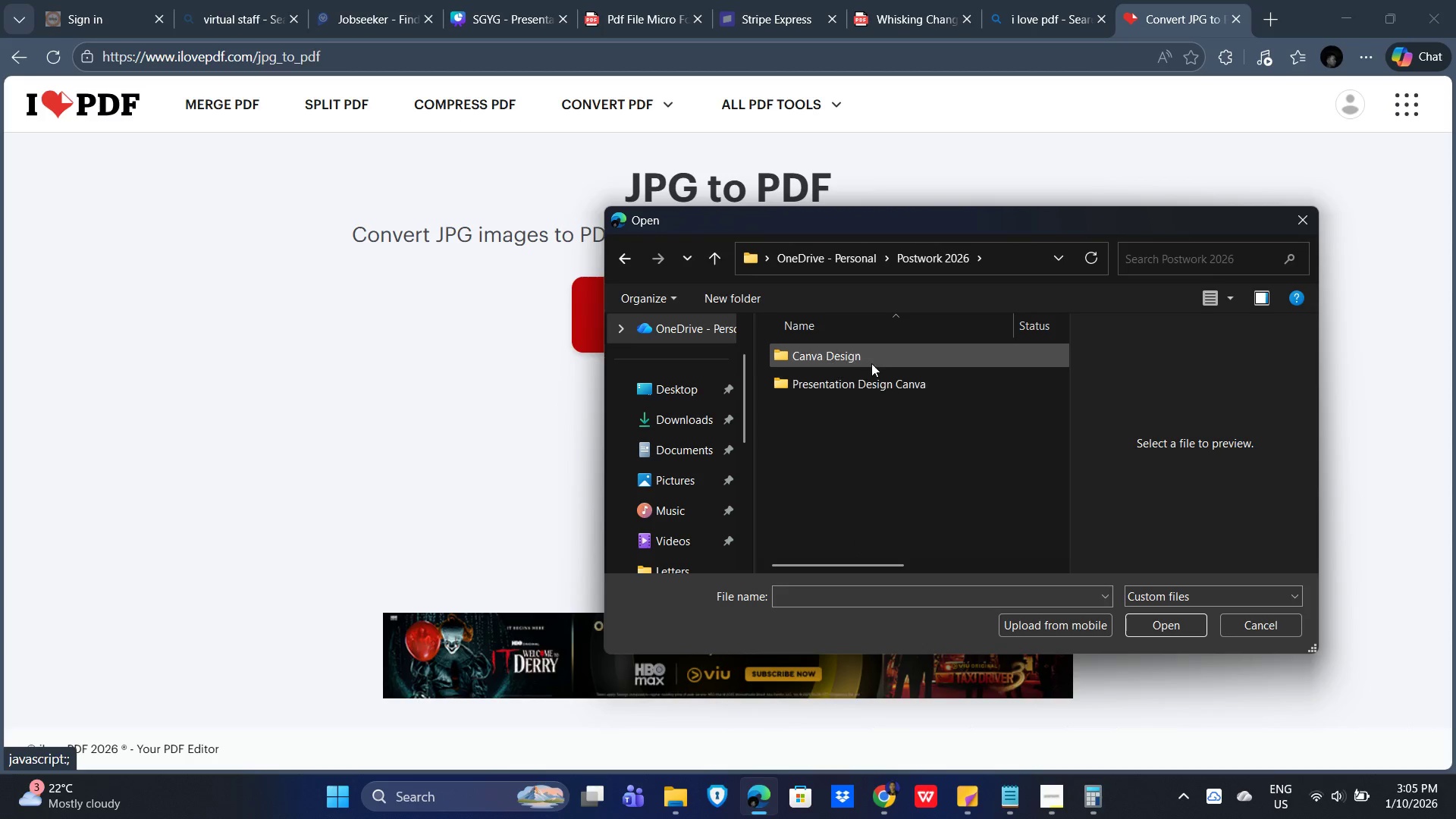 
double_click([874, 359])
 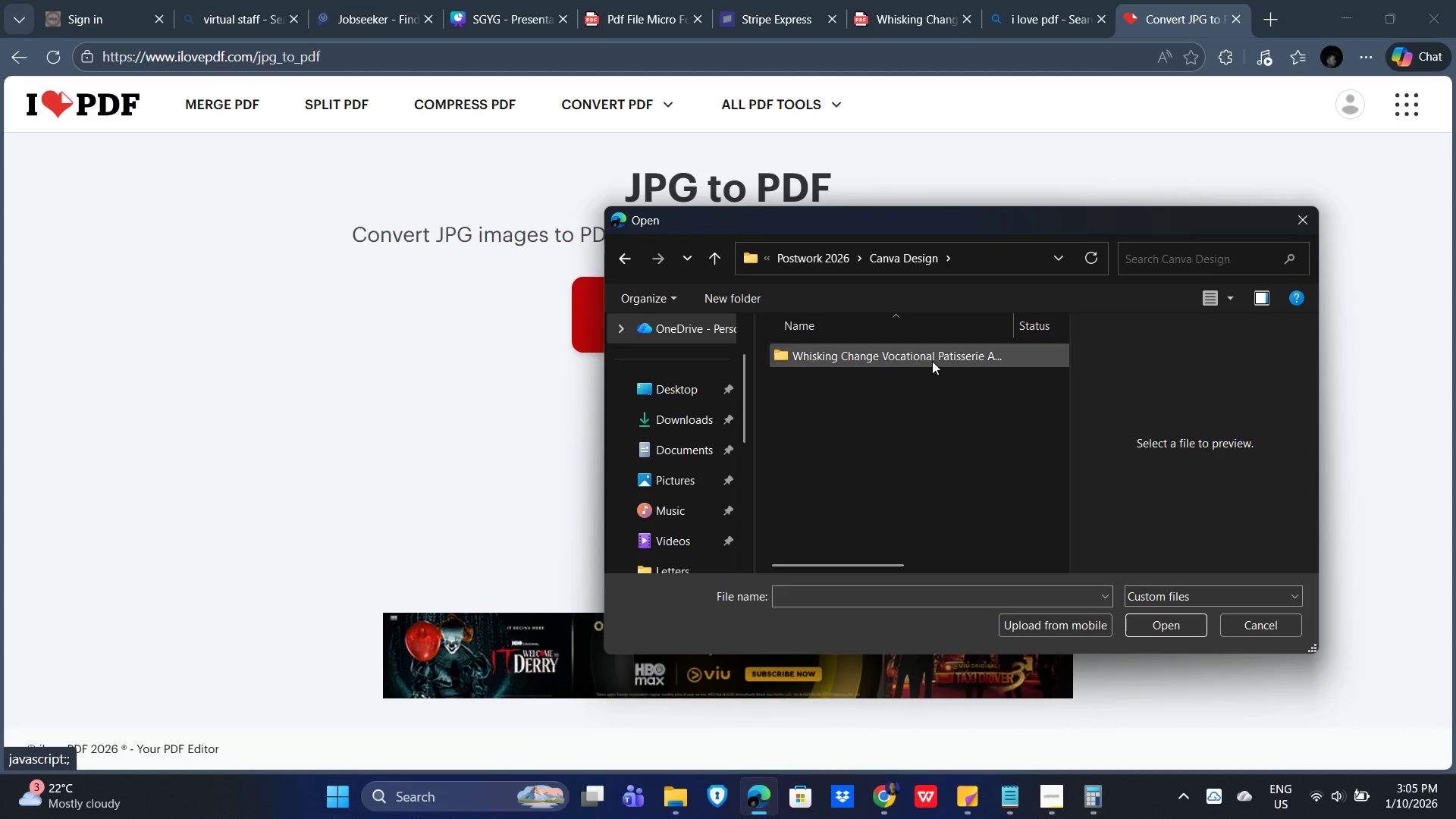 
double_click([932, 361])
 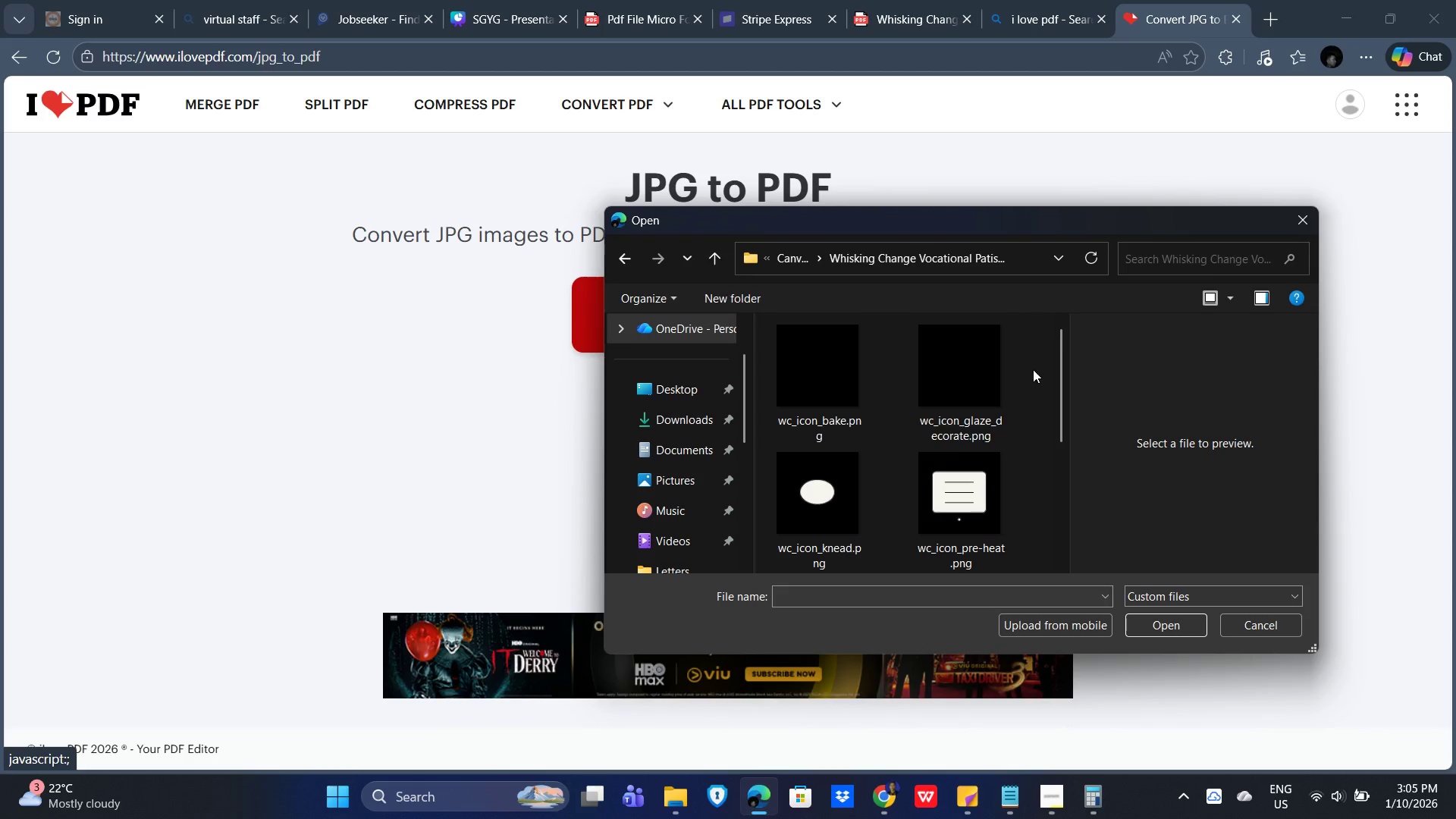 
left_click([834, 371])
 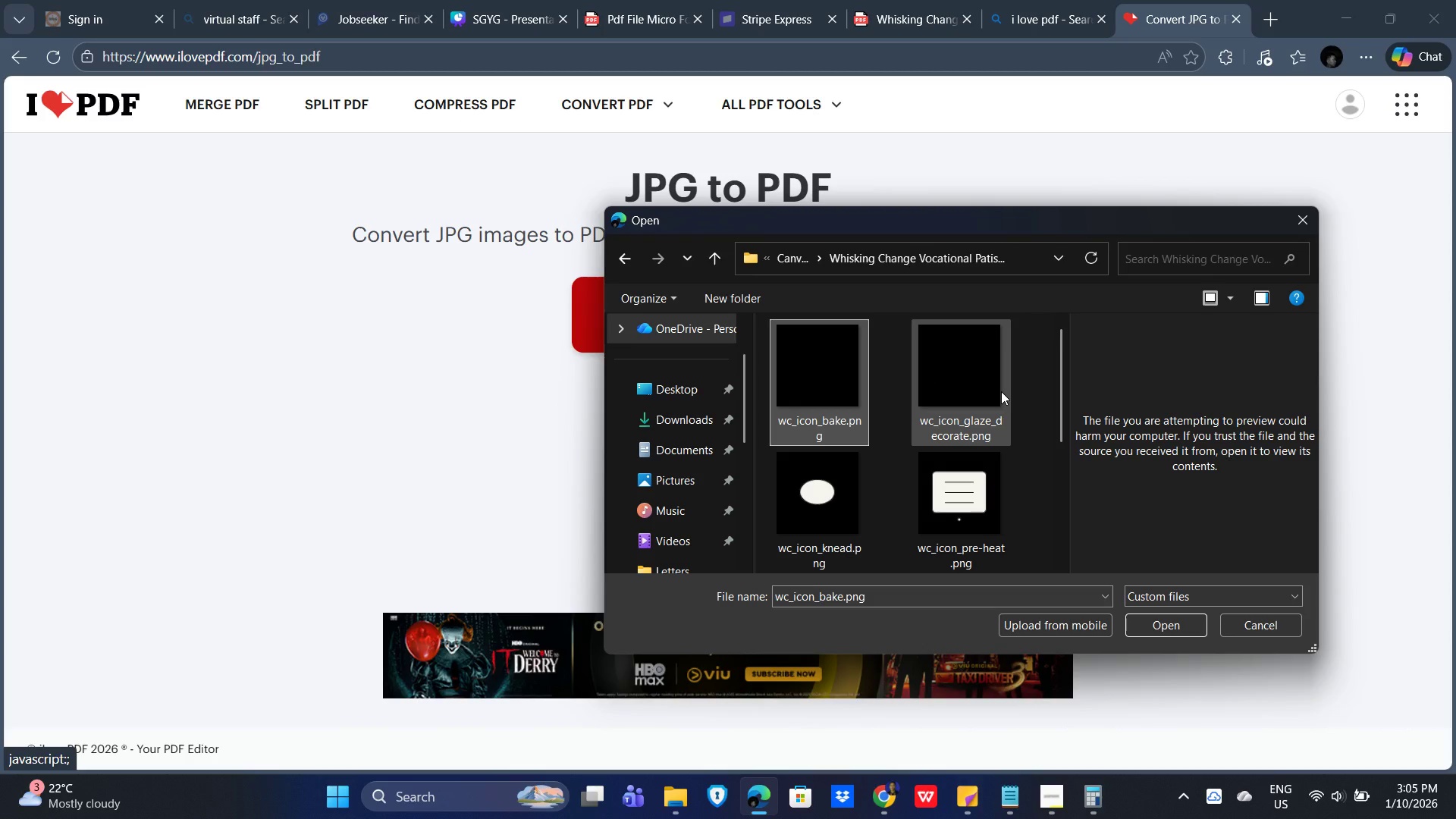 
key(Control+A)
 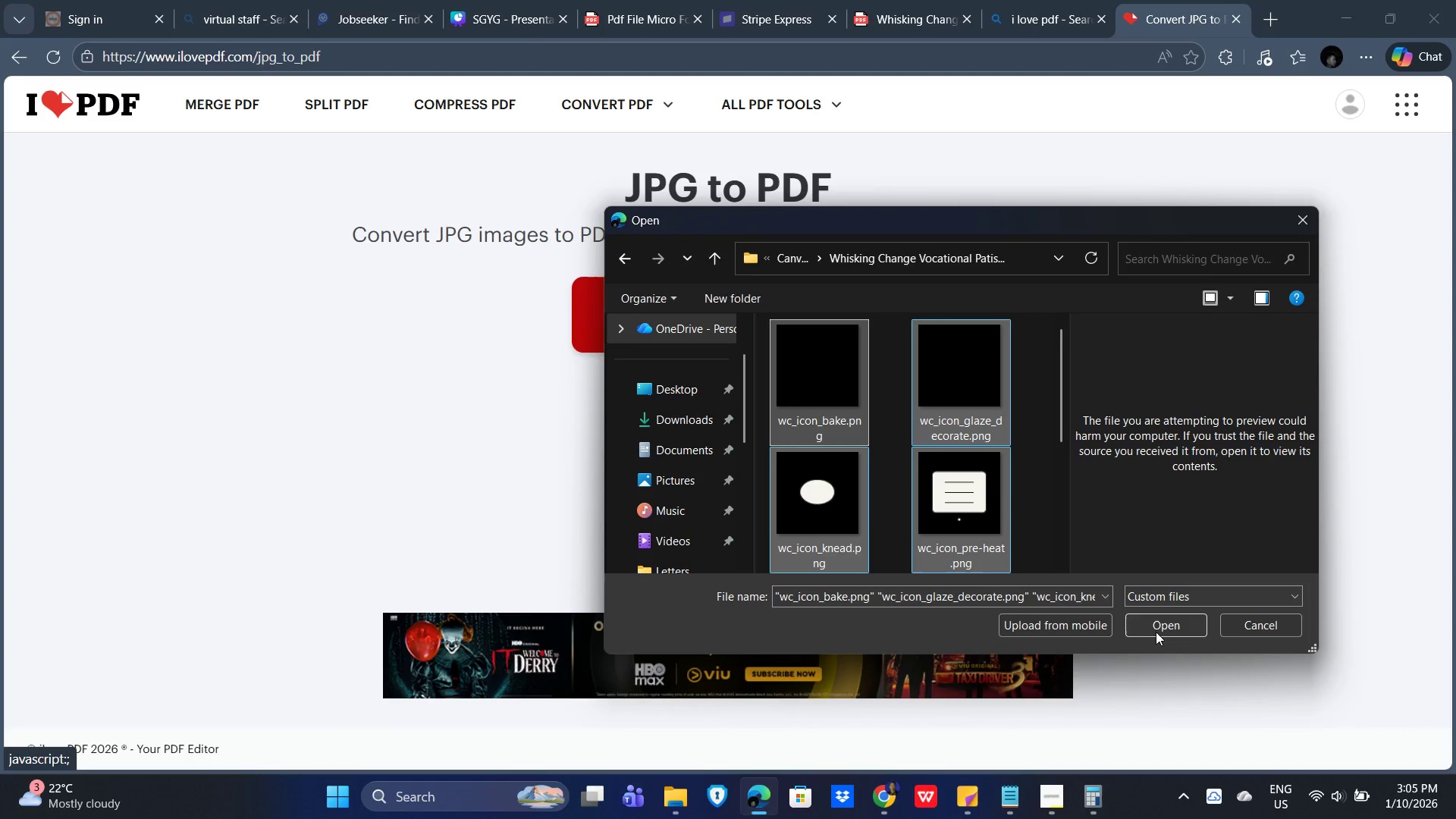 
left_click([1165, 626])
 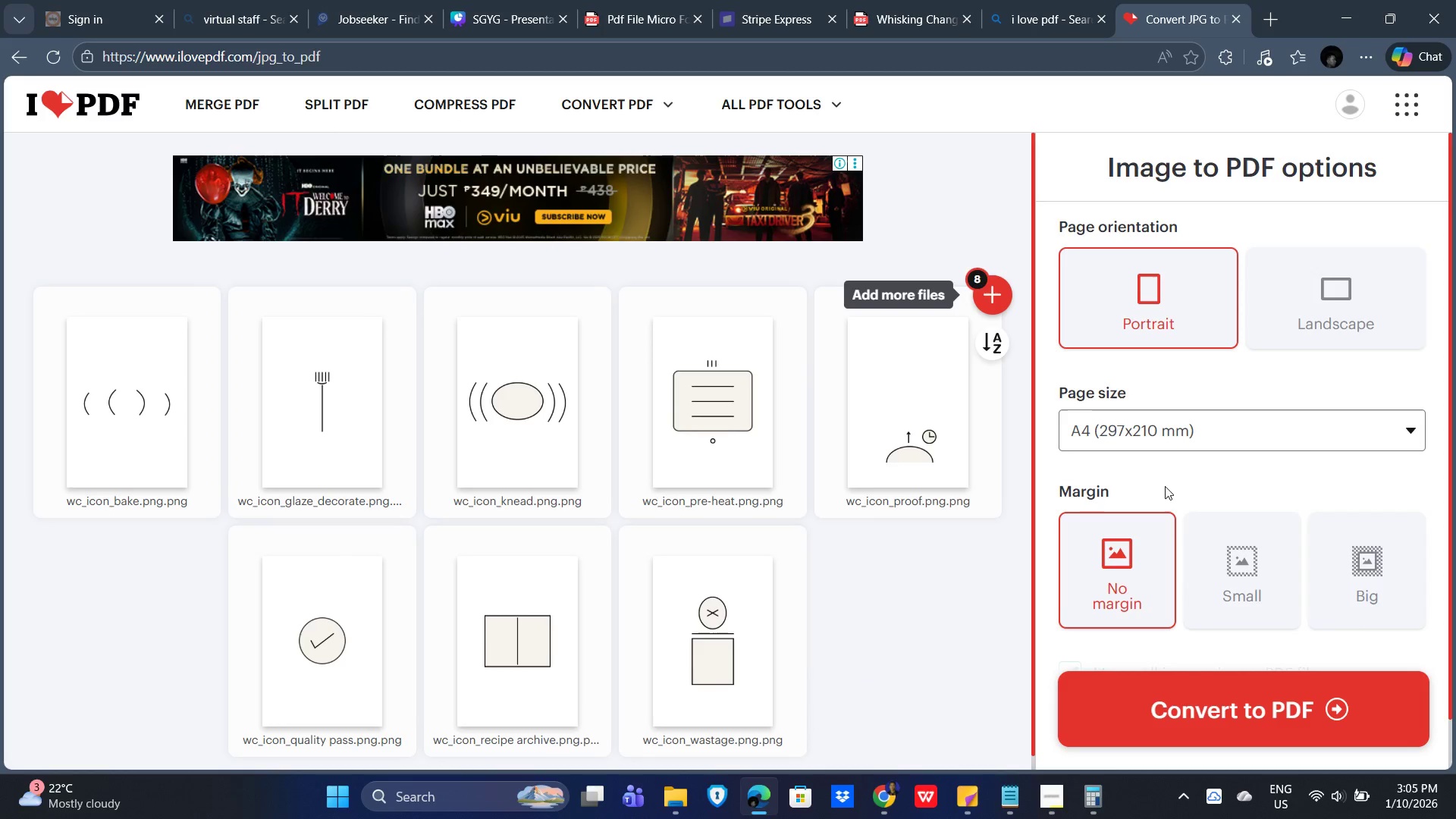 
scroll: coordinate [1393, 443], scroll_direction: down, amount: 4.0
 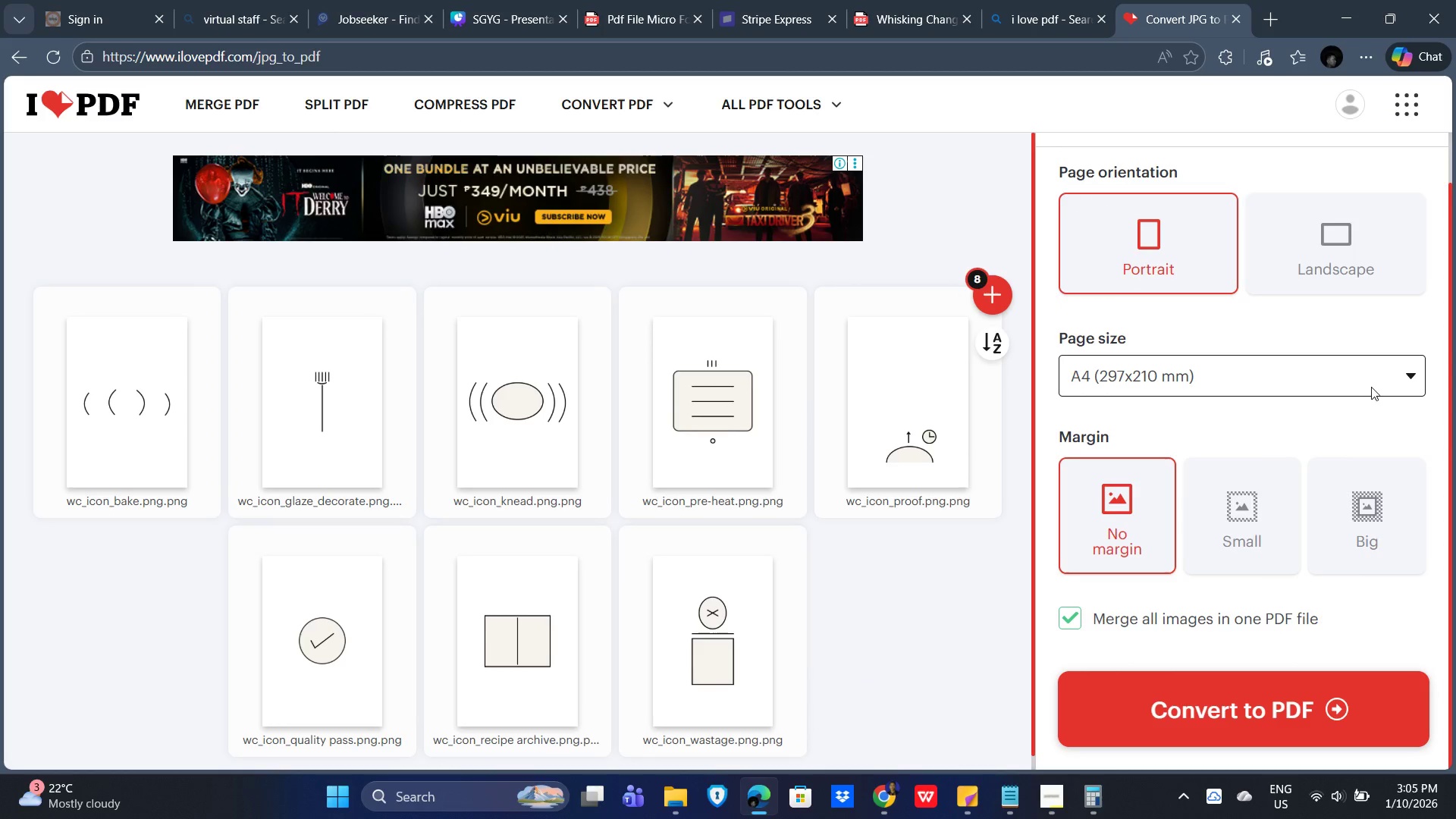 
wait(7.54)
 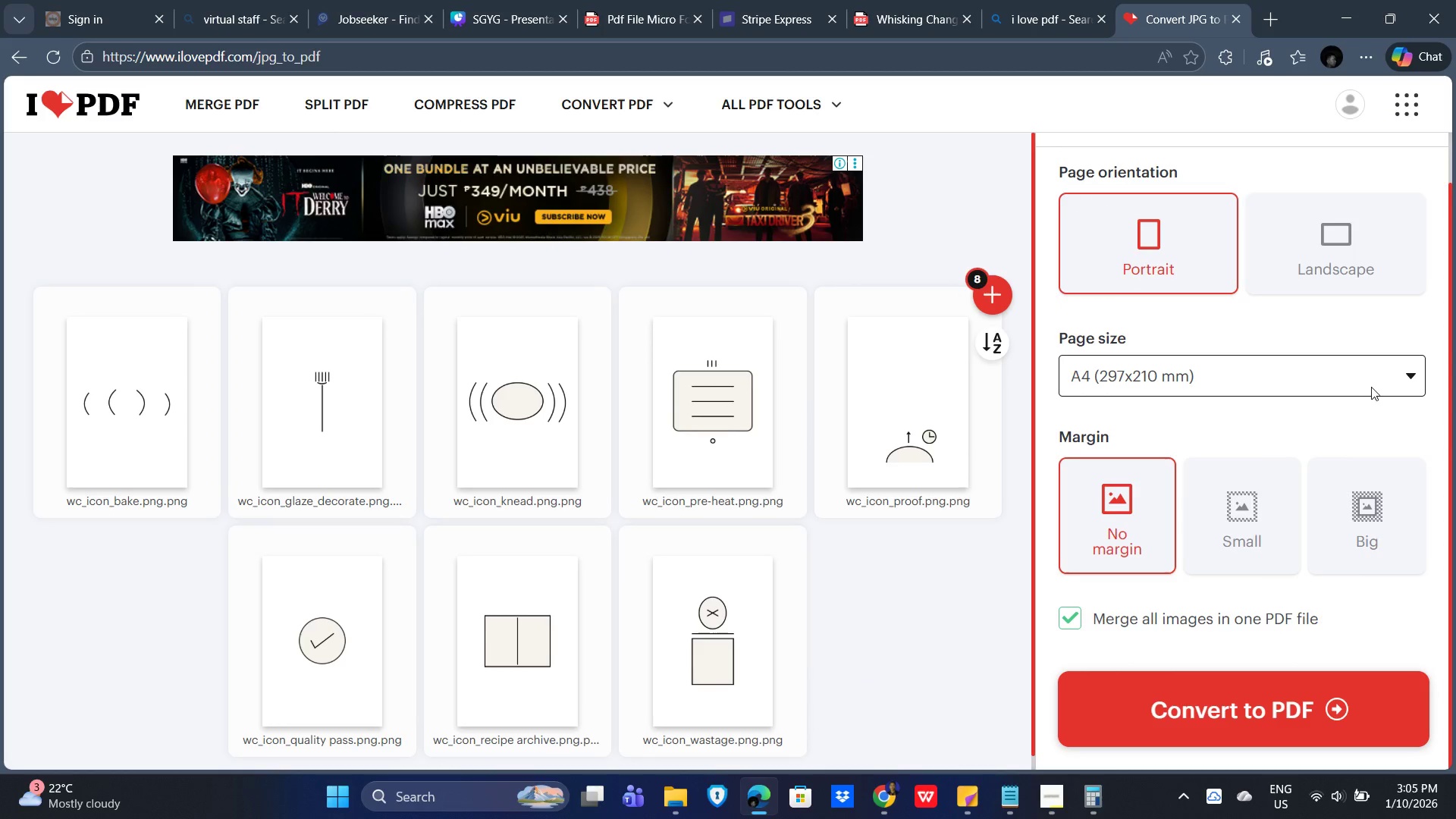 
left_click([1271, 702])
 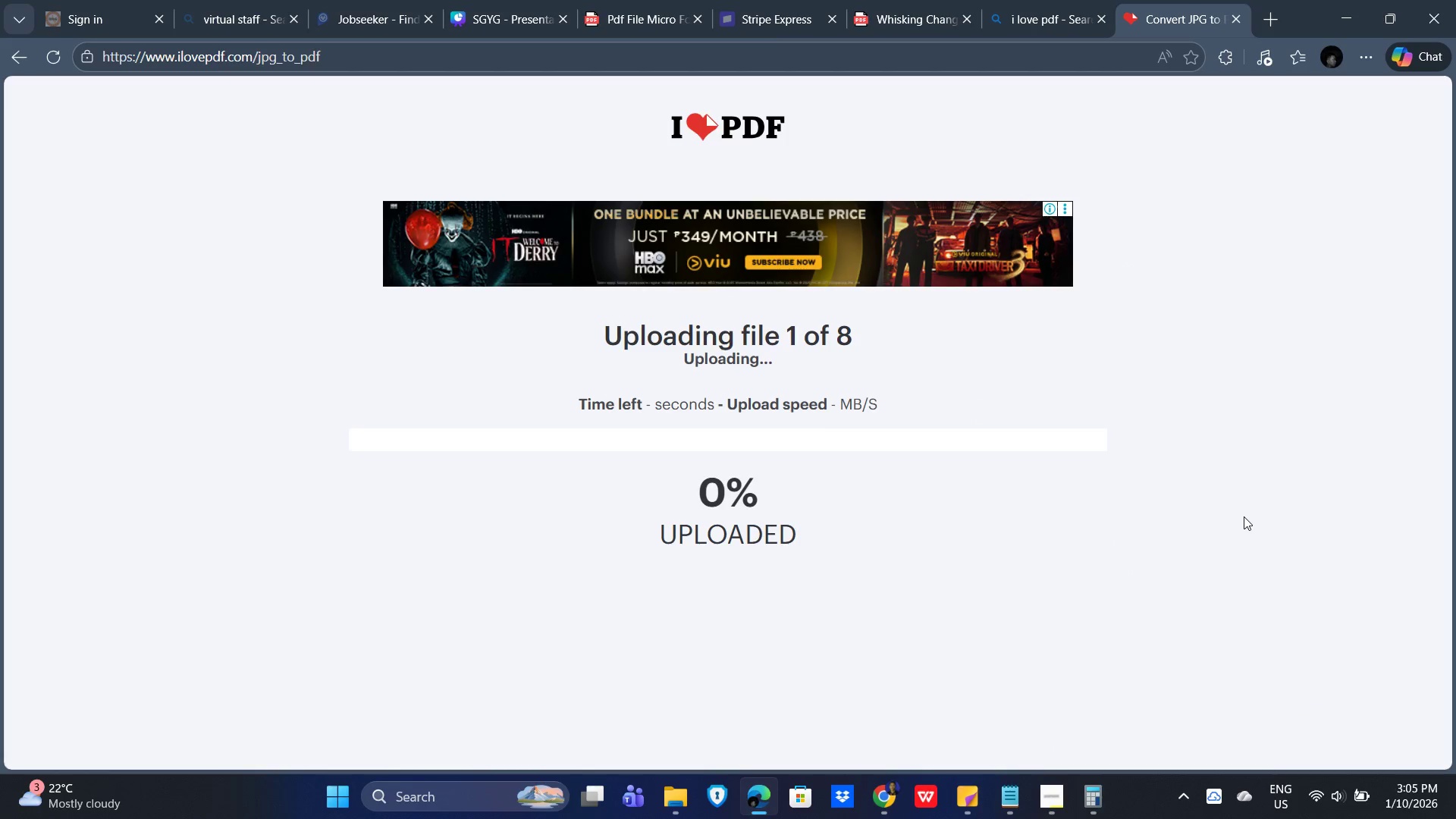 
wait(6.3)
 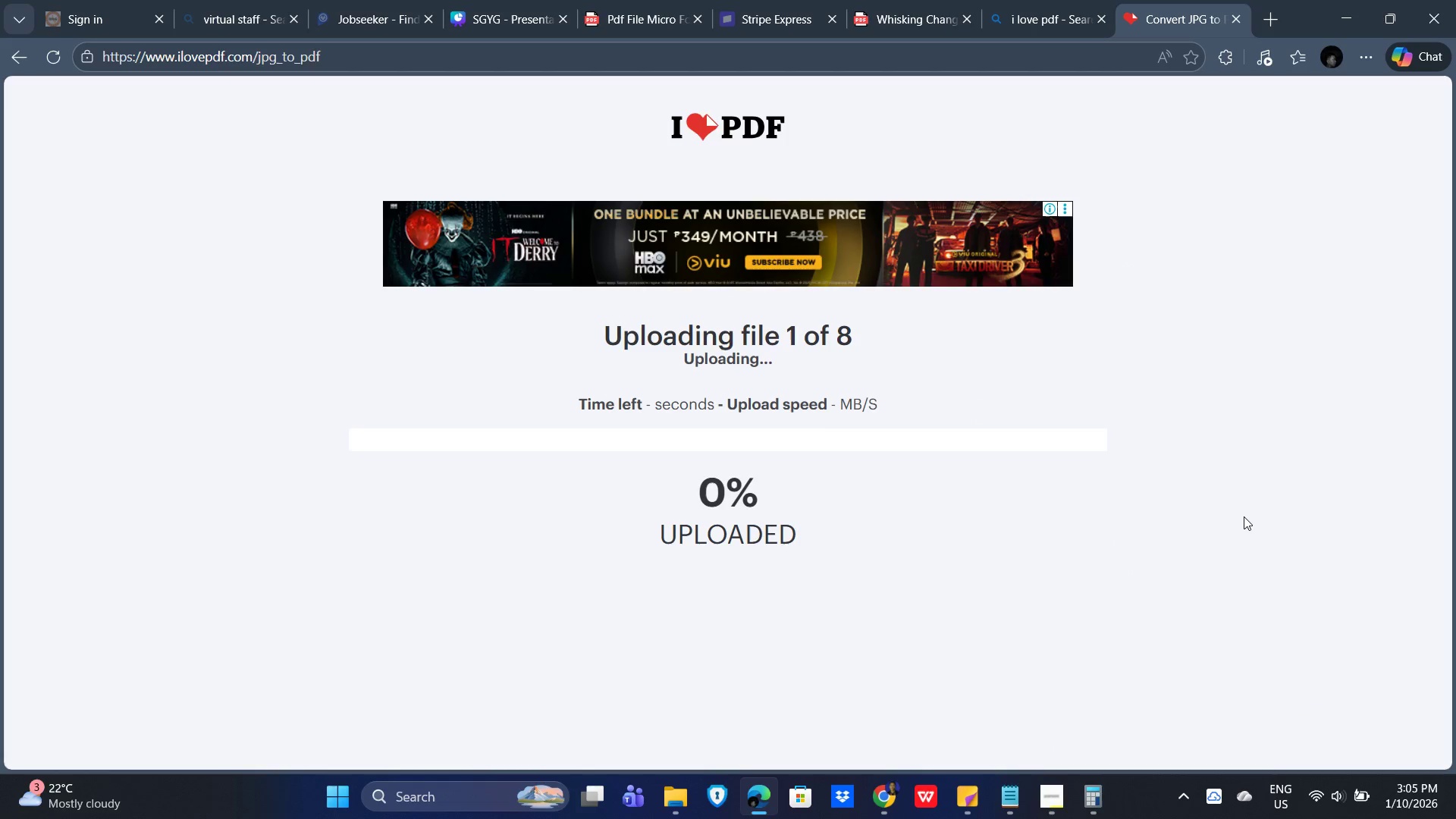 
left_click([1063, 0])
 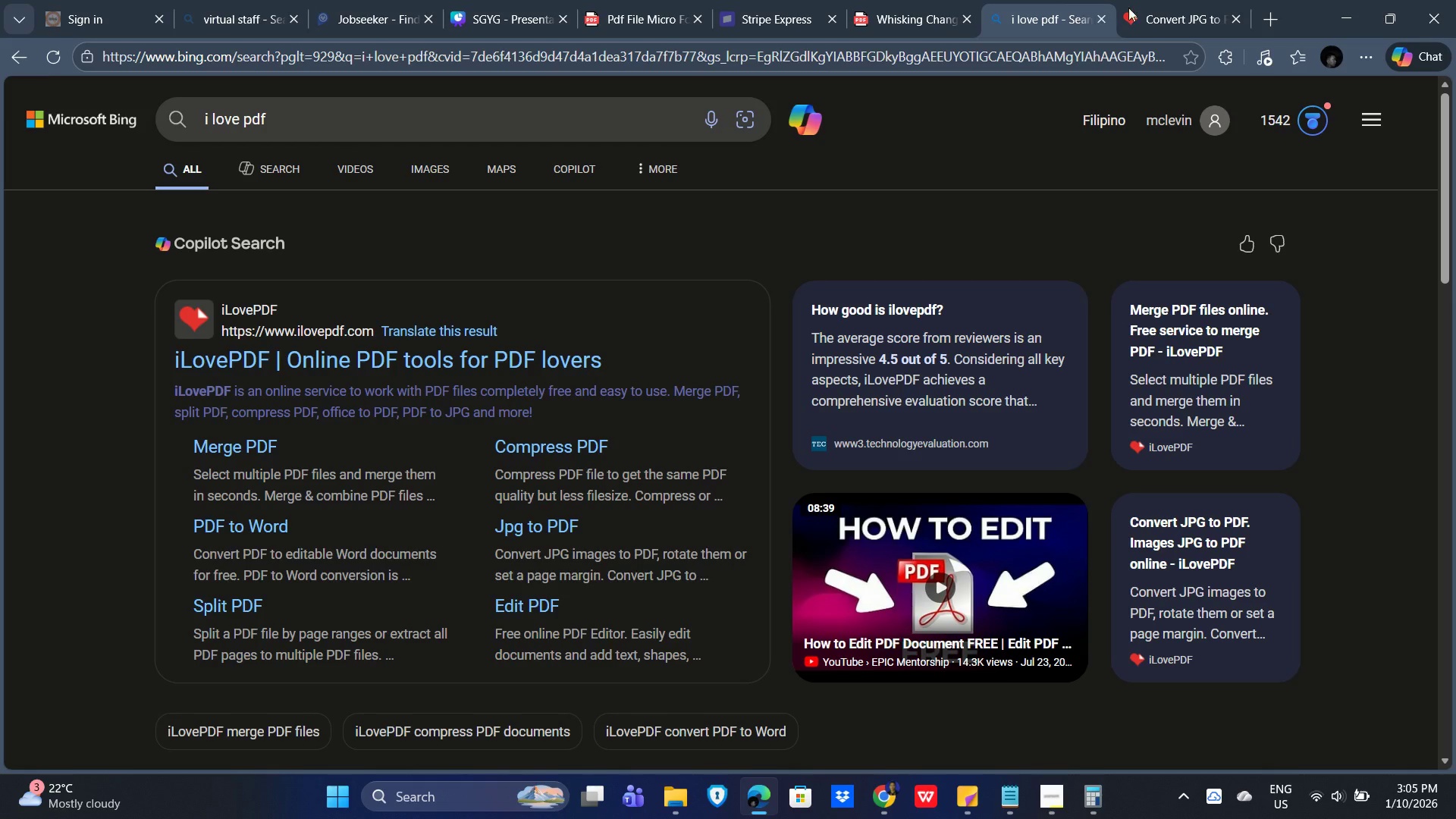 
left_click([1181, 1])
 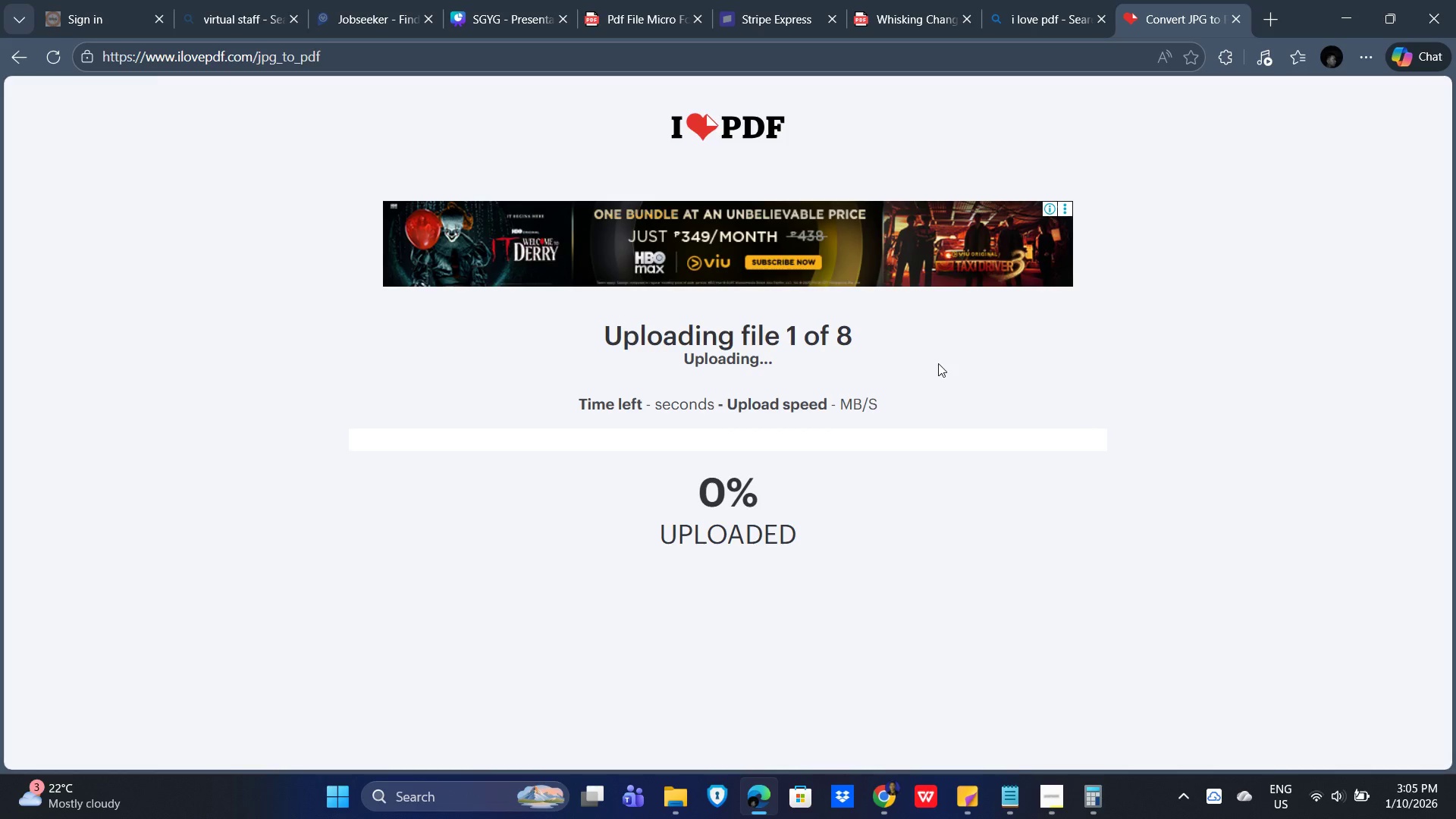 
left_click([1019, 0])
 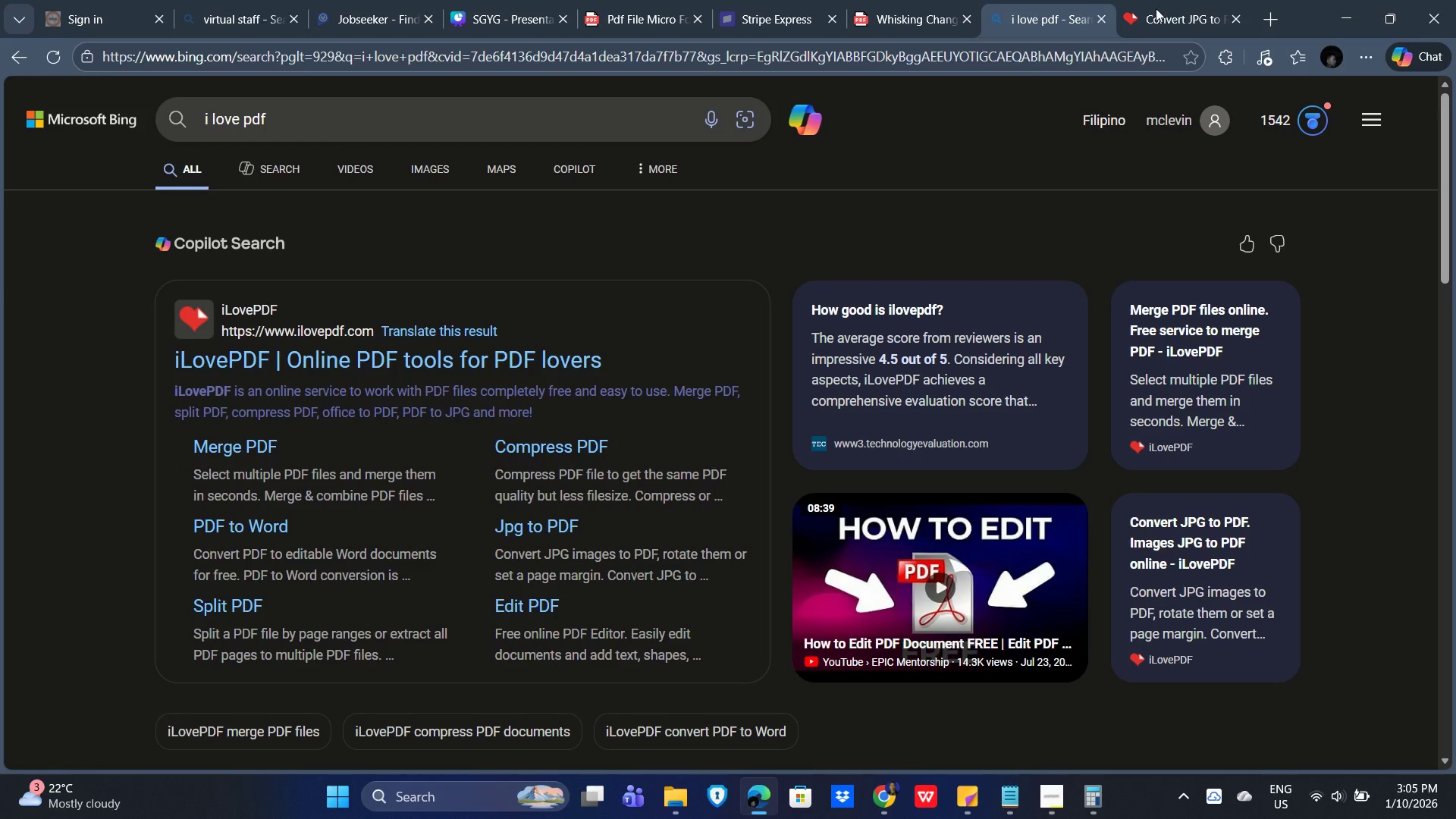 
left_click([1195, 8])
 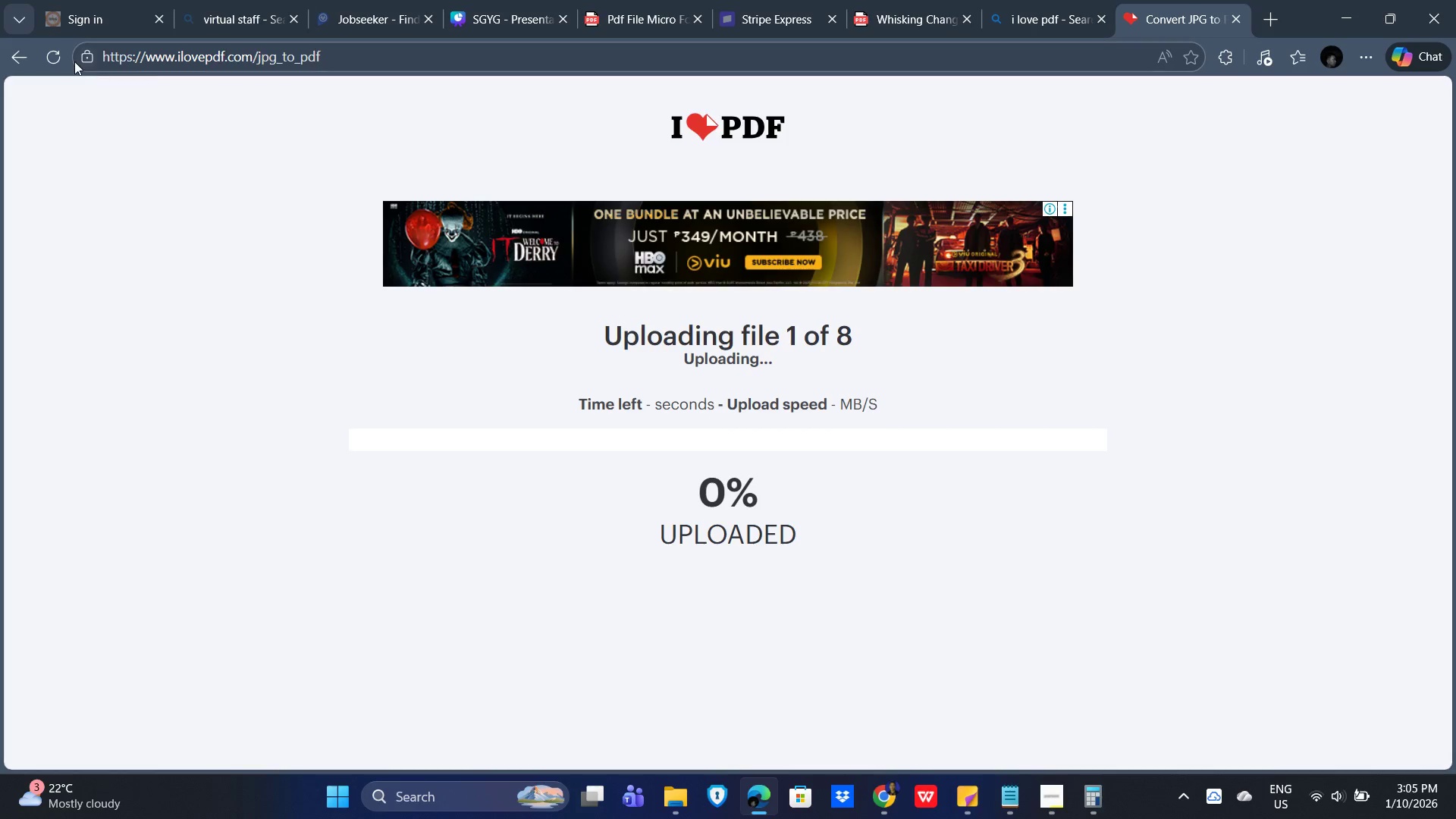 
mouse_move([1056, 39])
 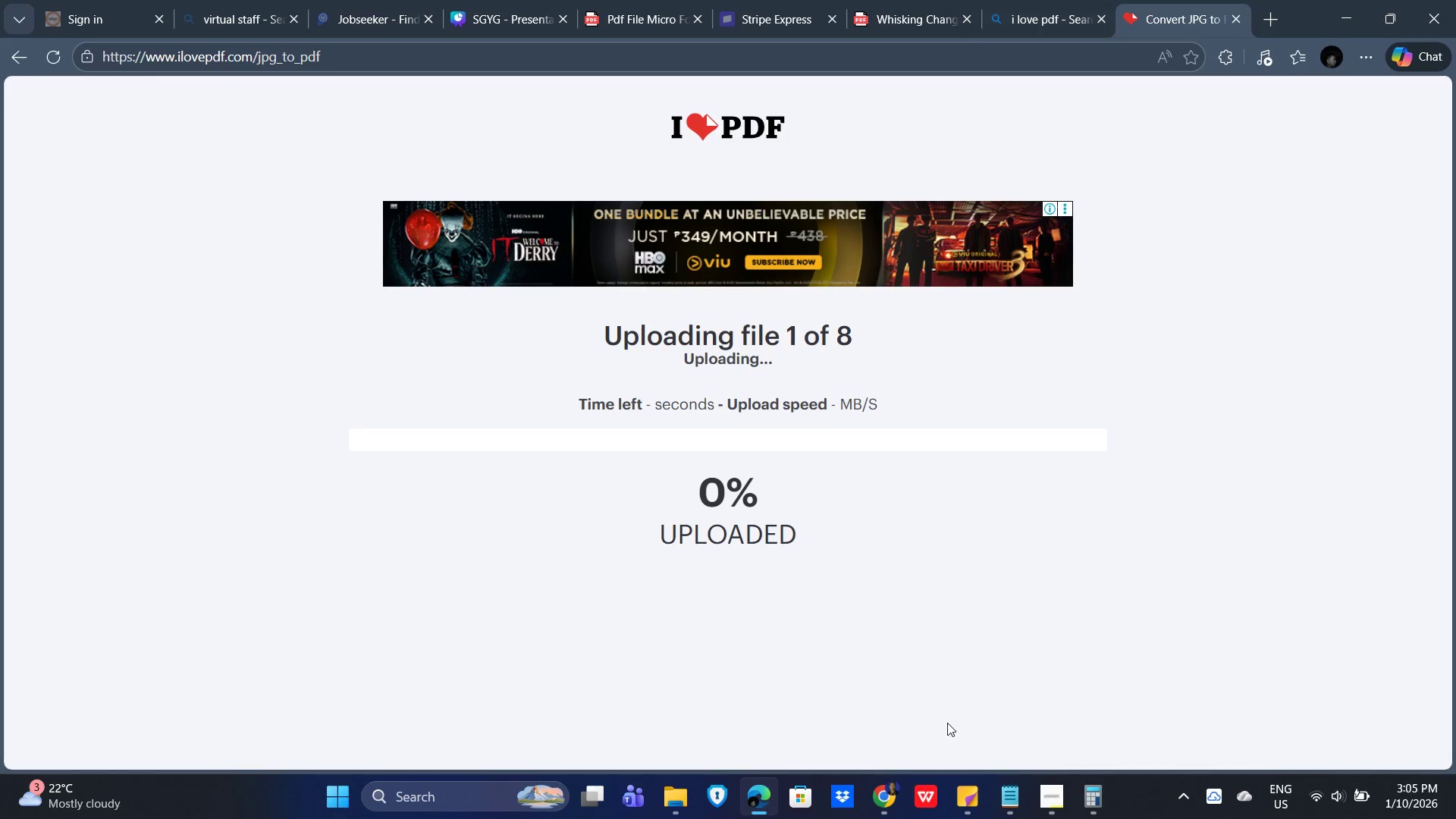 
left_click_drag(start_coordinate=[948, 723], to_coordinate=[948, 718])
 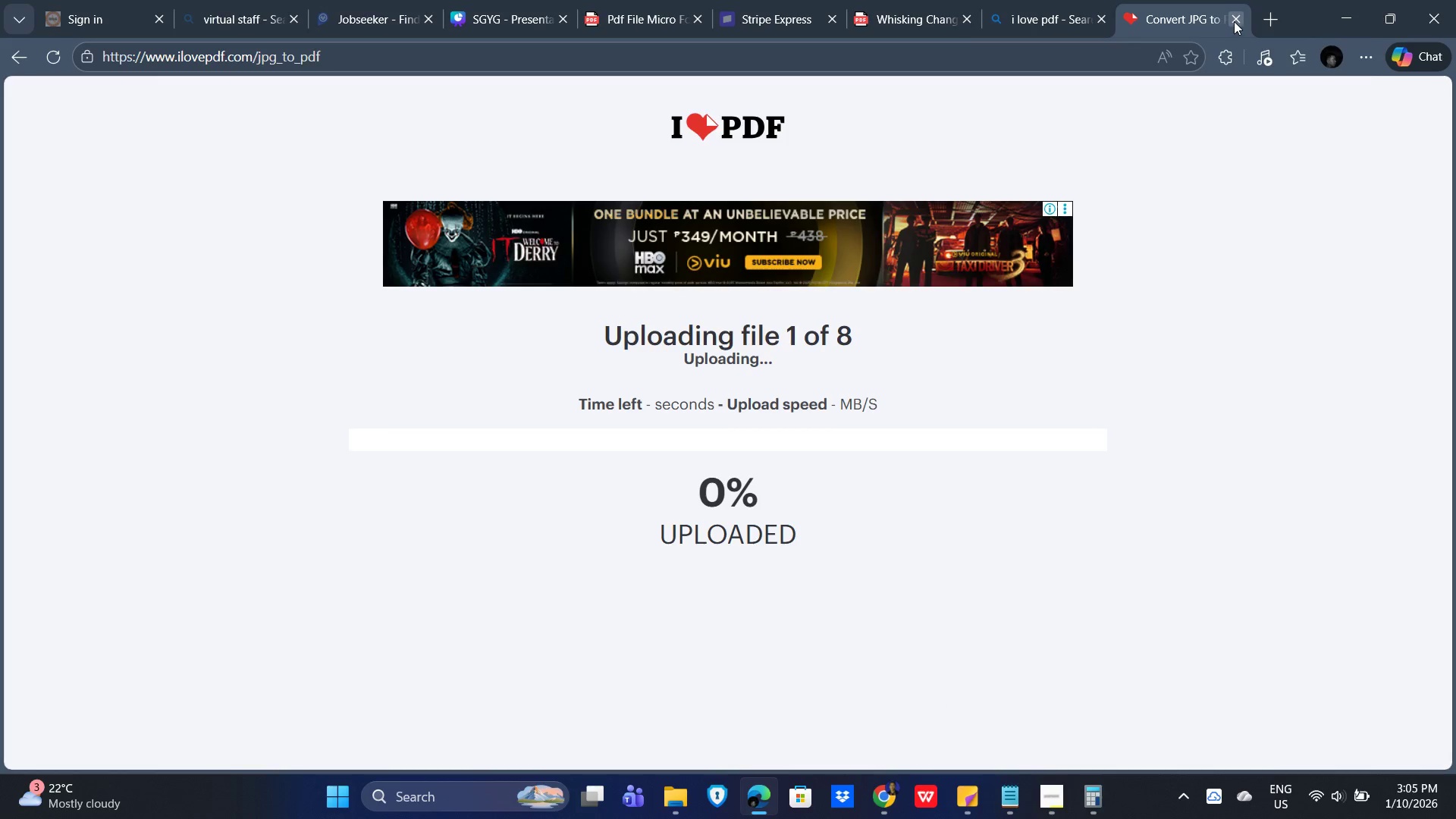 
left_click([1235, 21])
 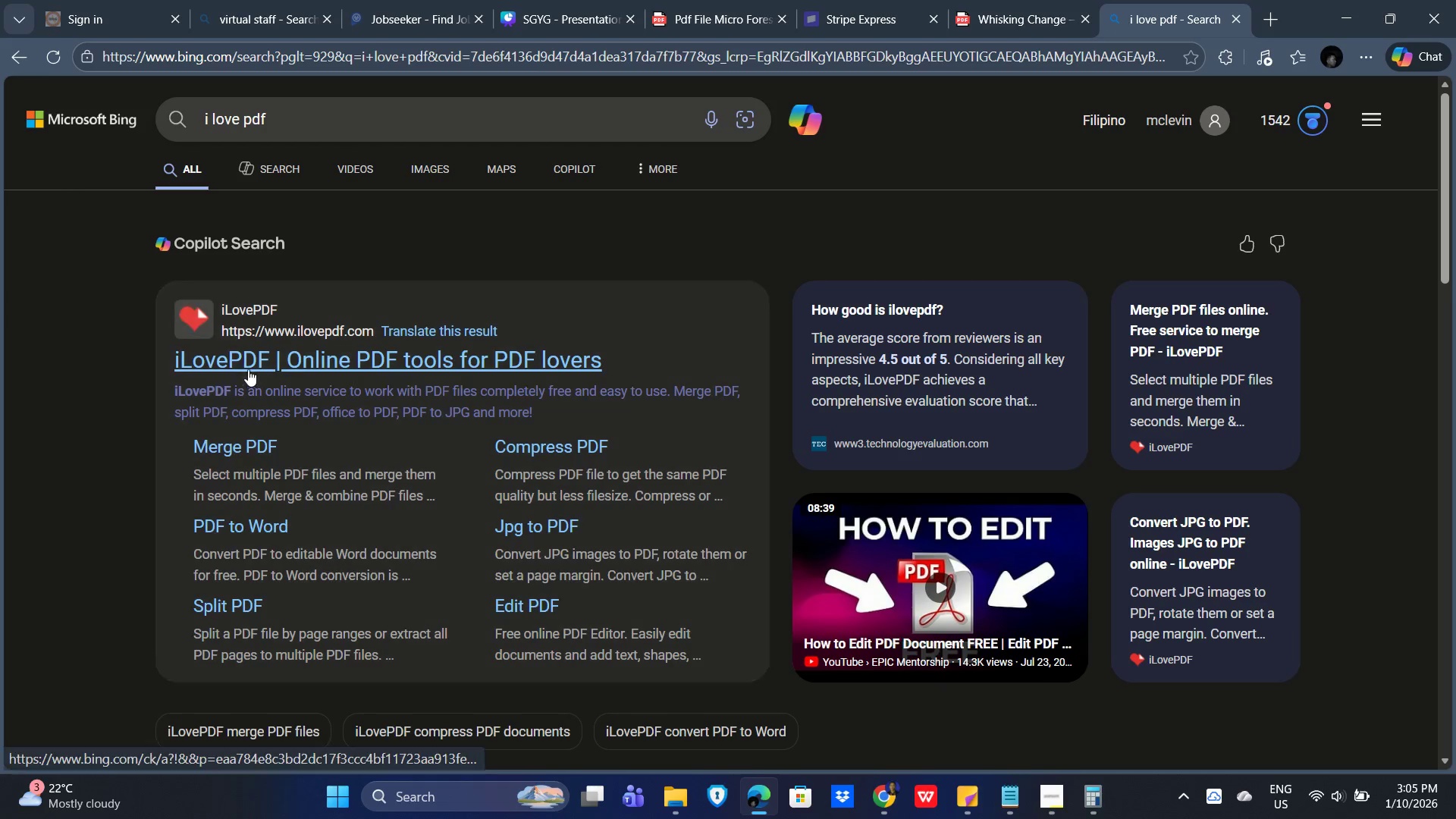 
left_click([340, 362])
 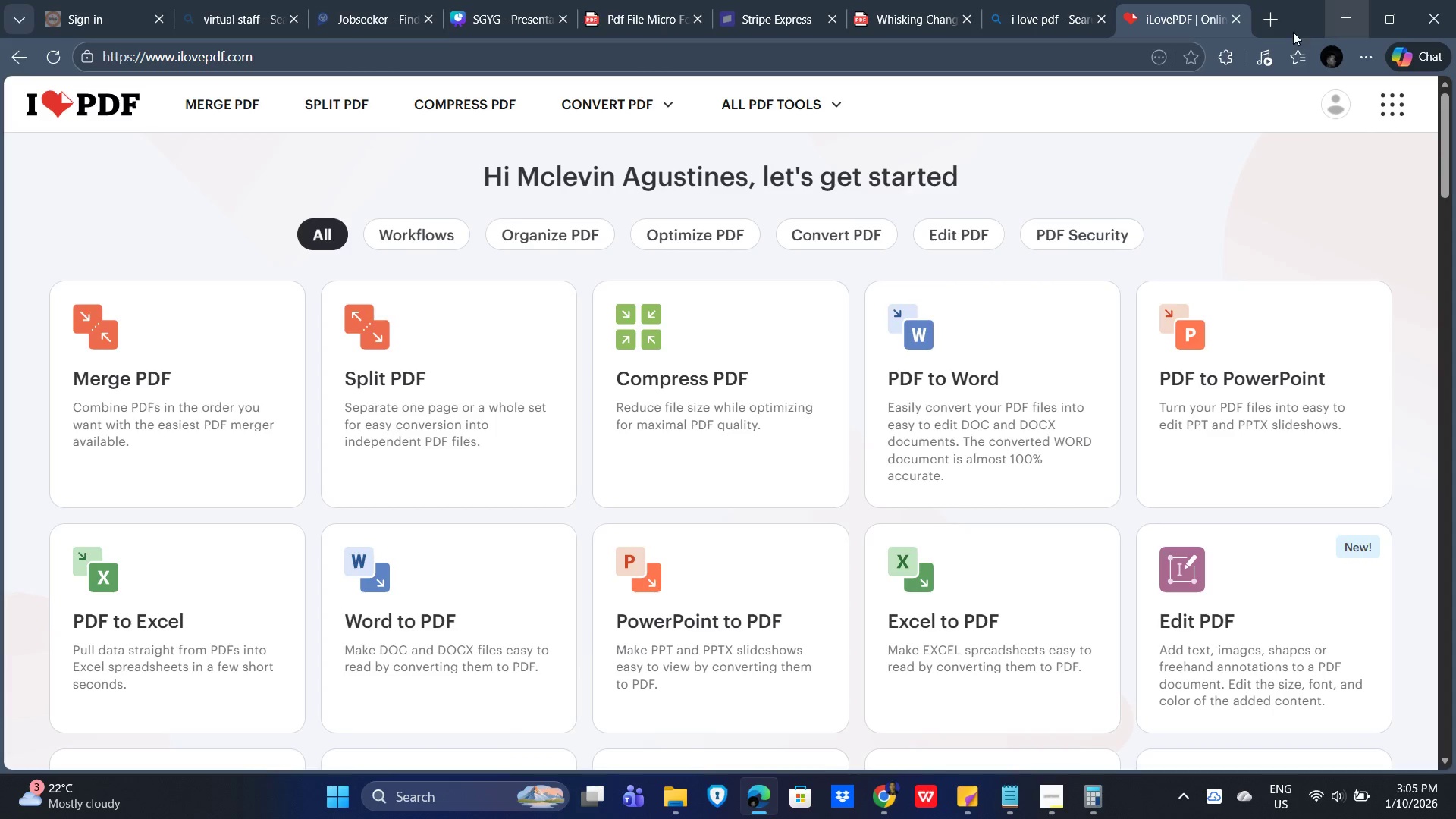 
left_click([670, 804])
 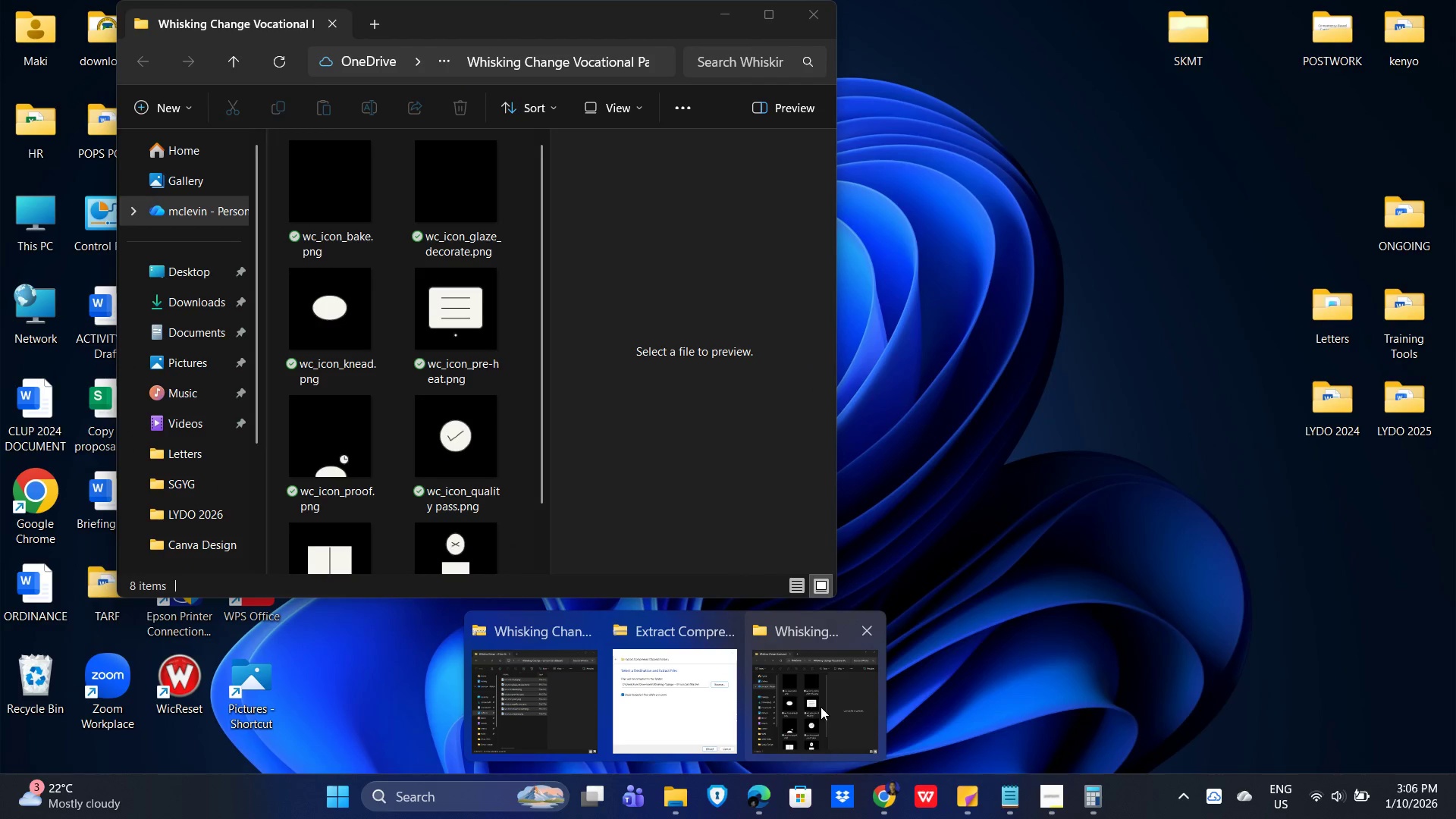 
wait(5.19)
 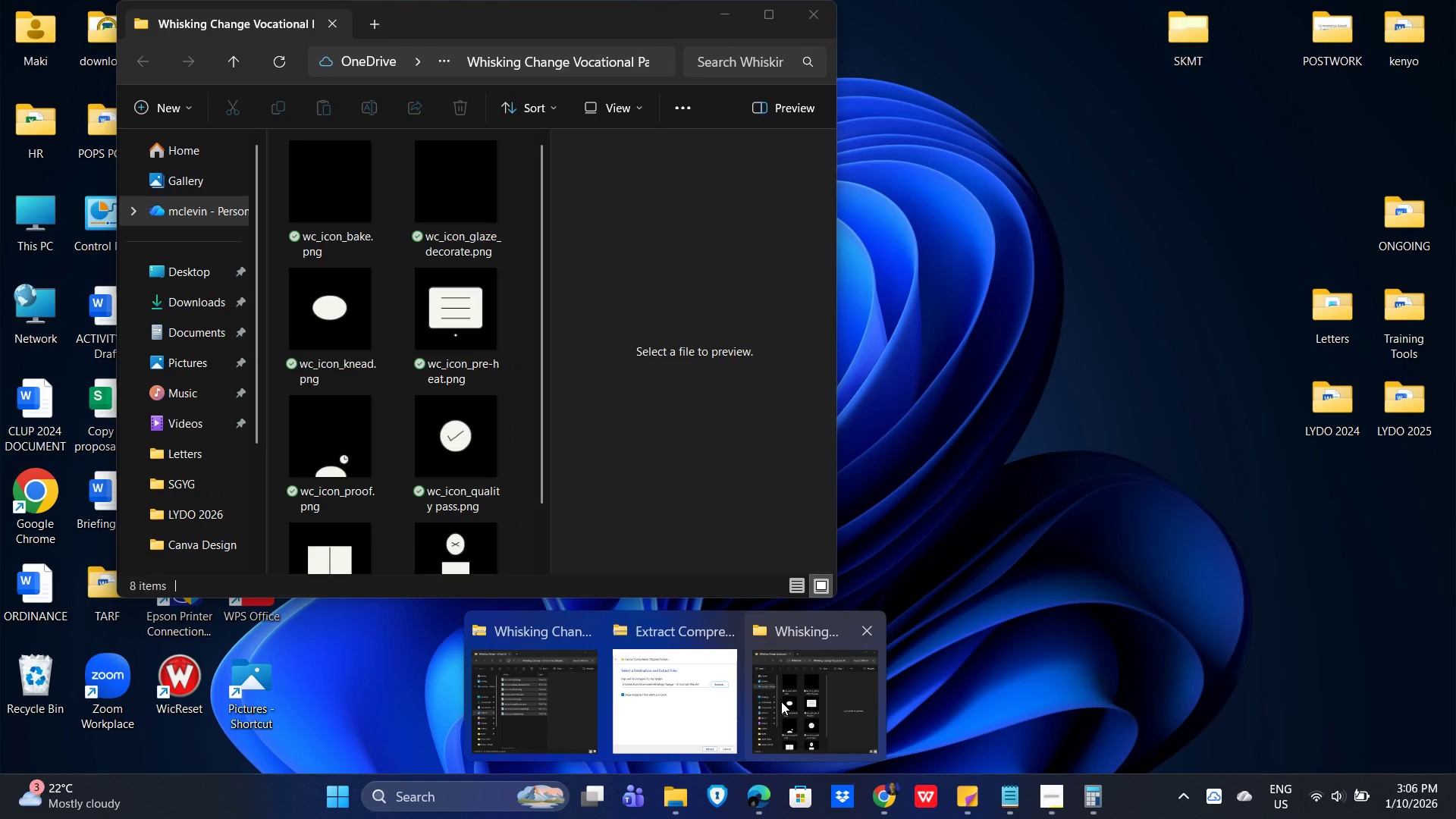 
left_click([564, 697])
 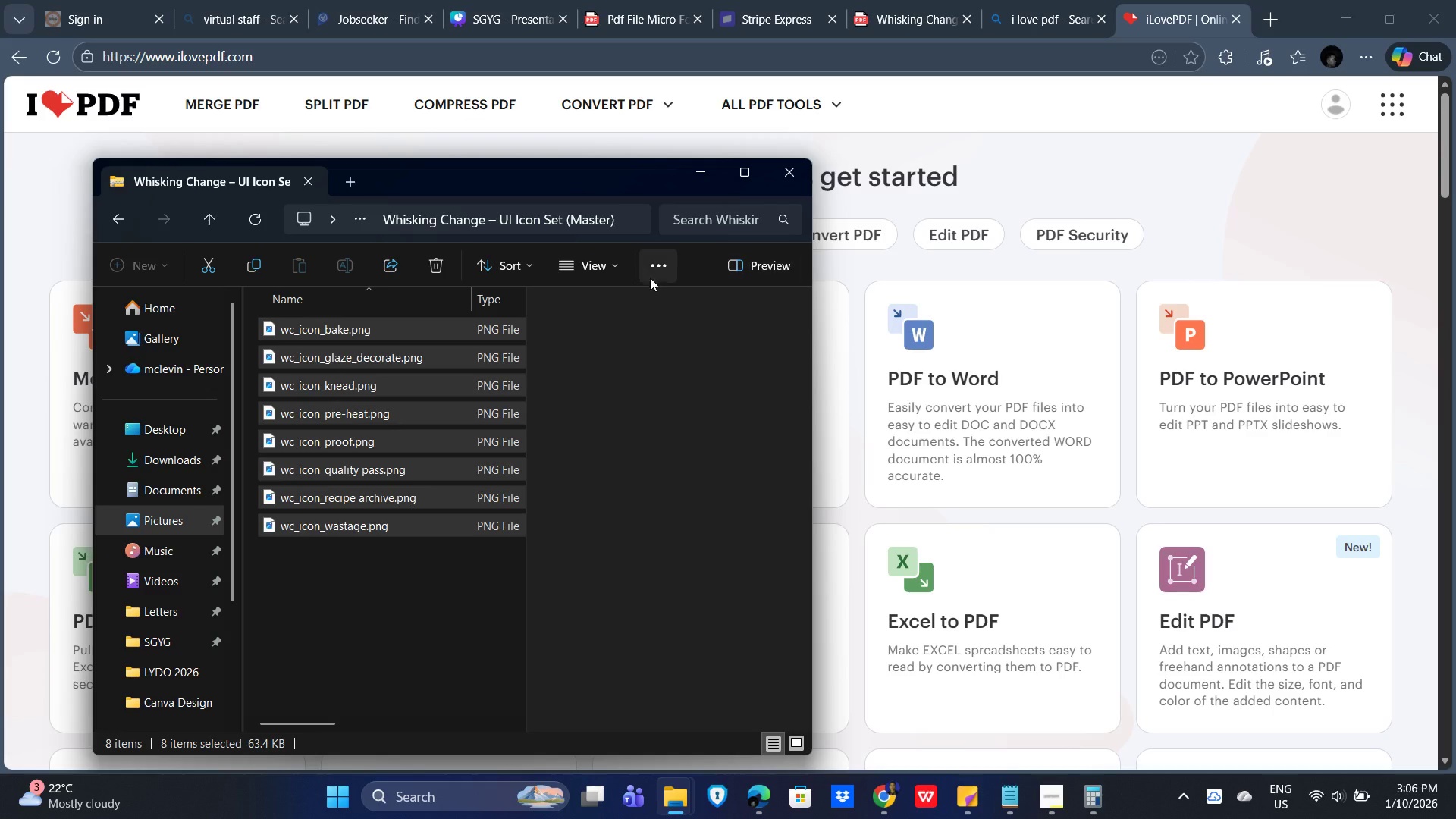 
left_click([640, 273])
 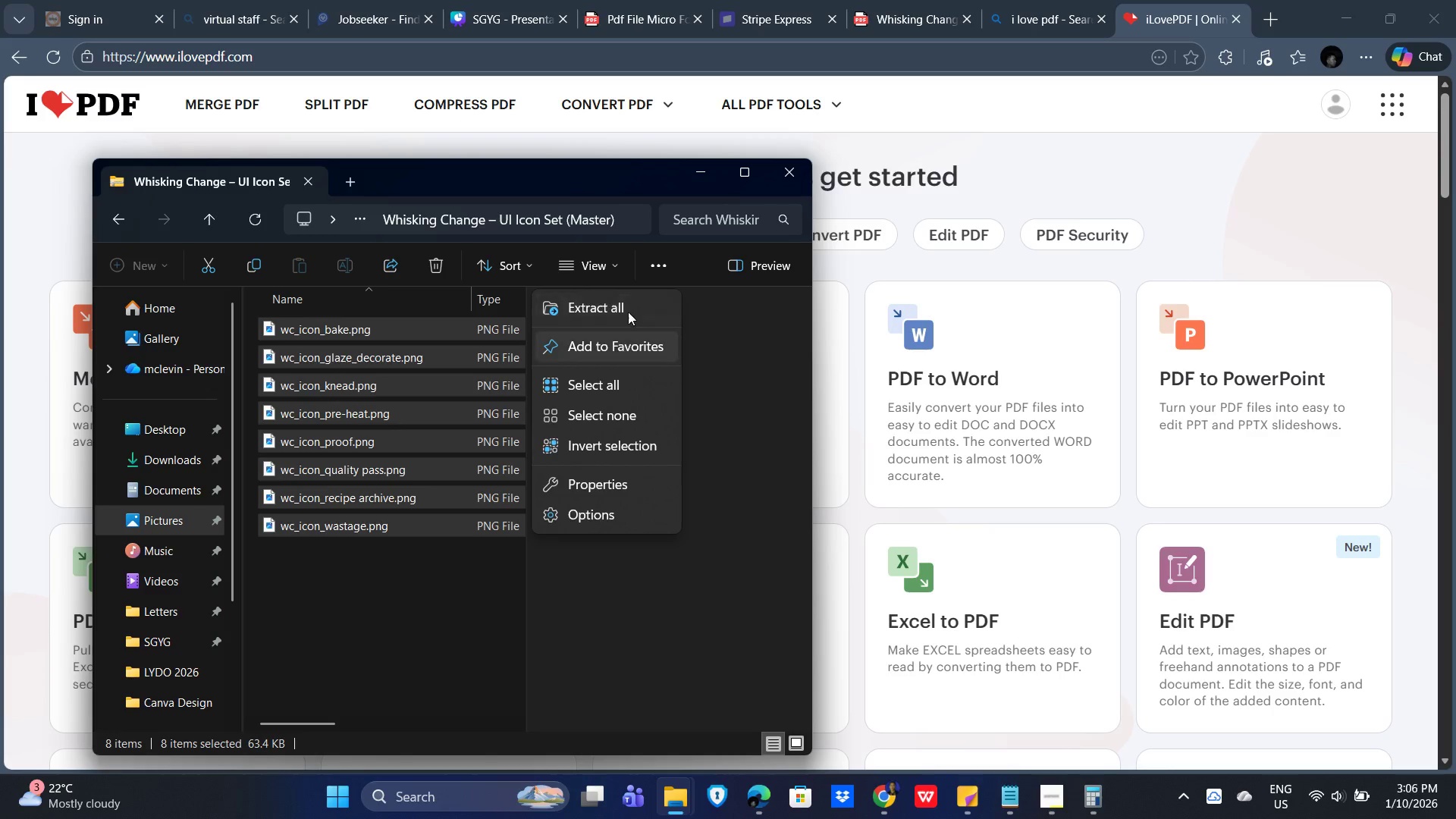 
left_click([629, 305])
 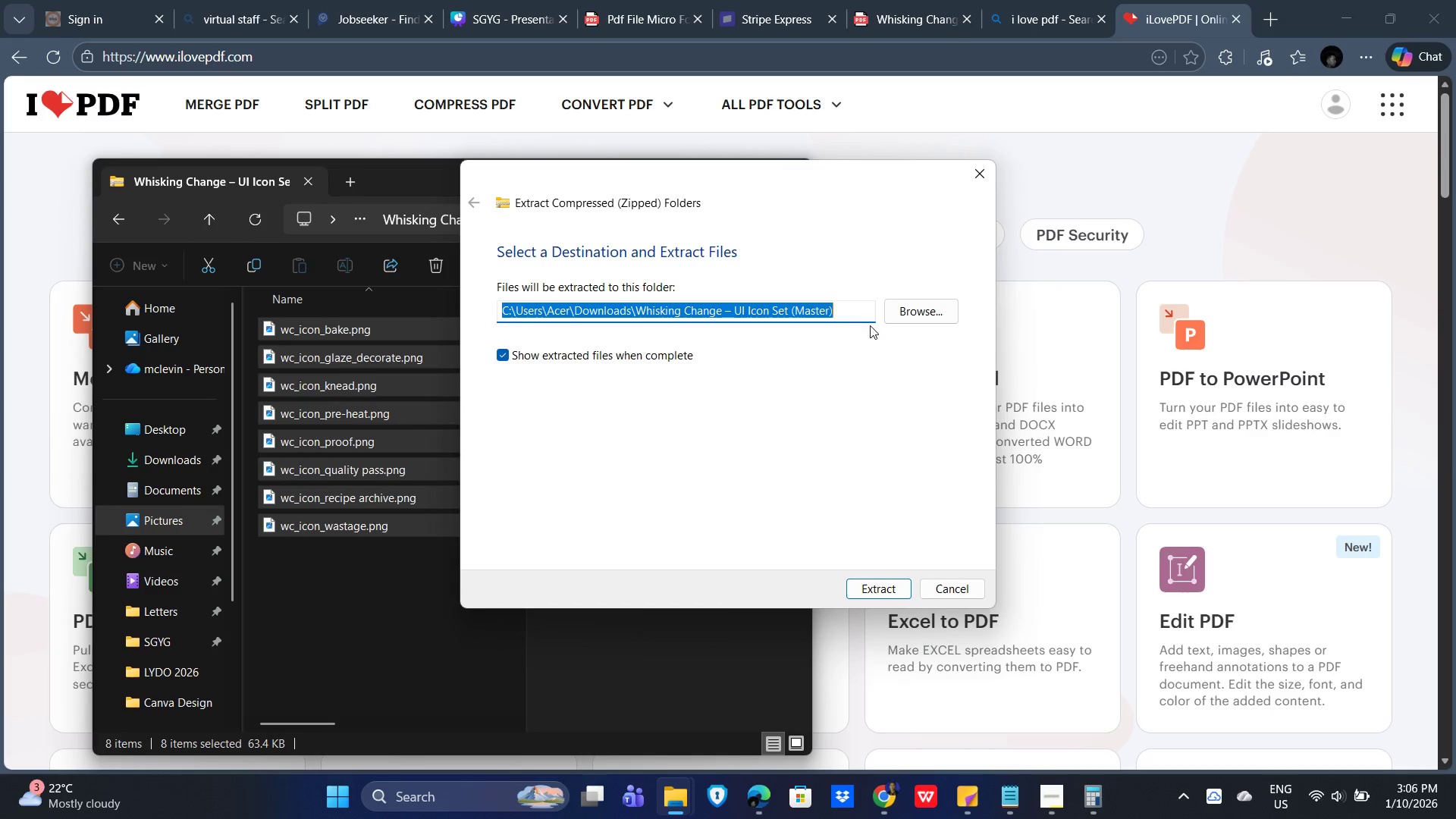 
left_click_drag(start_coordinate=[921, 311], to_coordinate=[910, 310])
 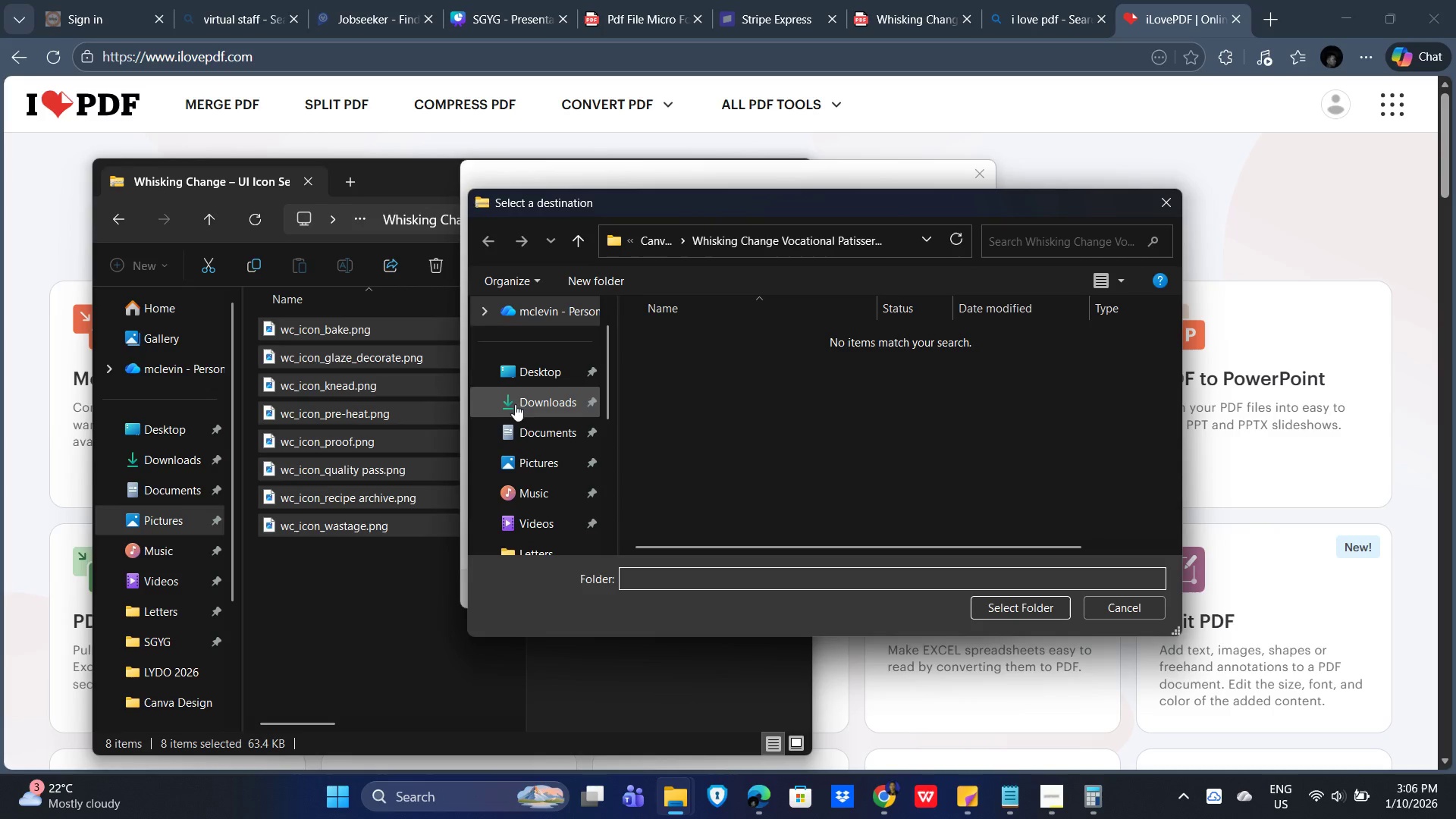 
left_click_drag(start_coordinate=[526, 397], to_coordinate=[532, 398])
 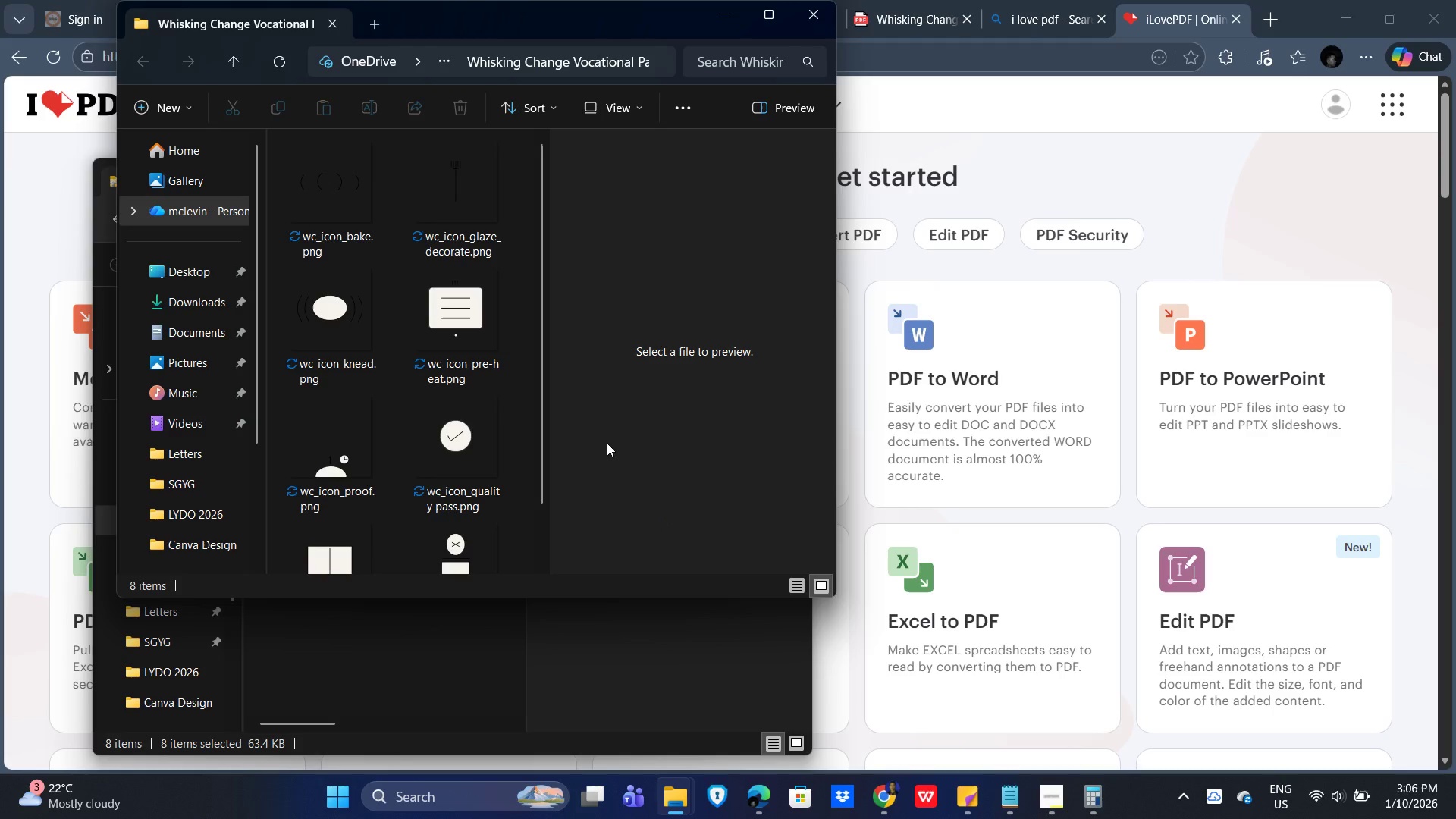 
wait(13.95)
 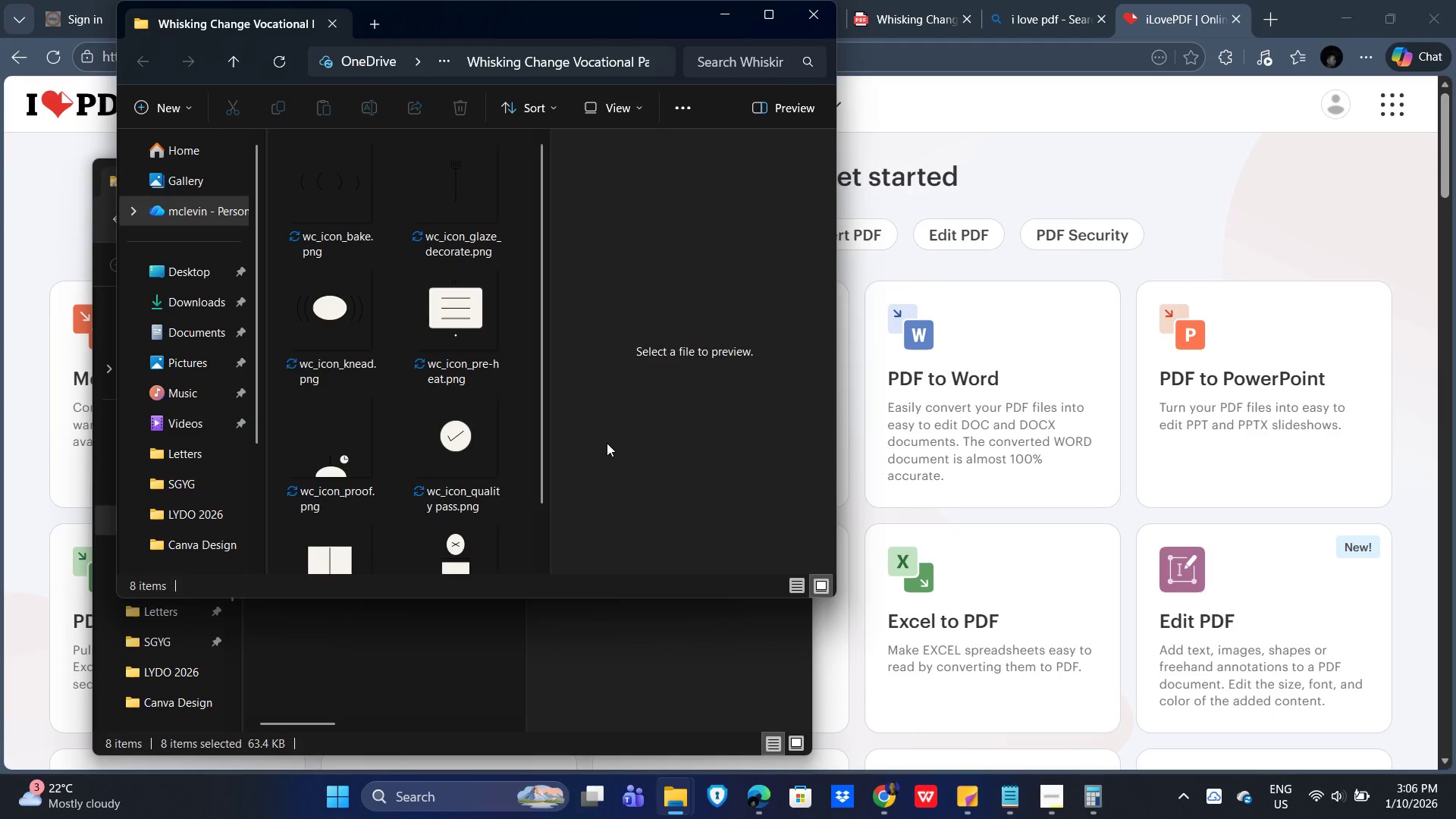 
left_click_drag(start_coordinate=[351, 567], to_coordinate=[363, 484])
 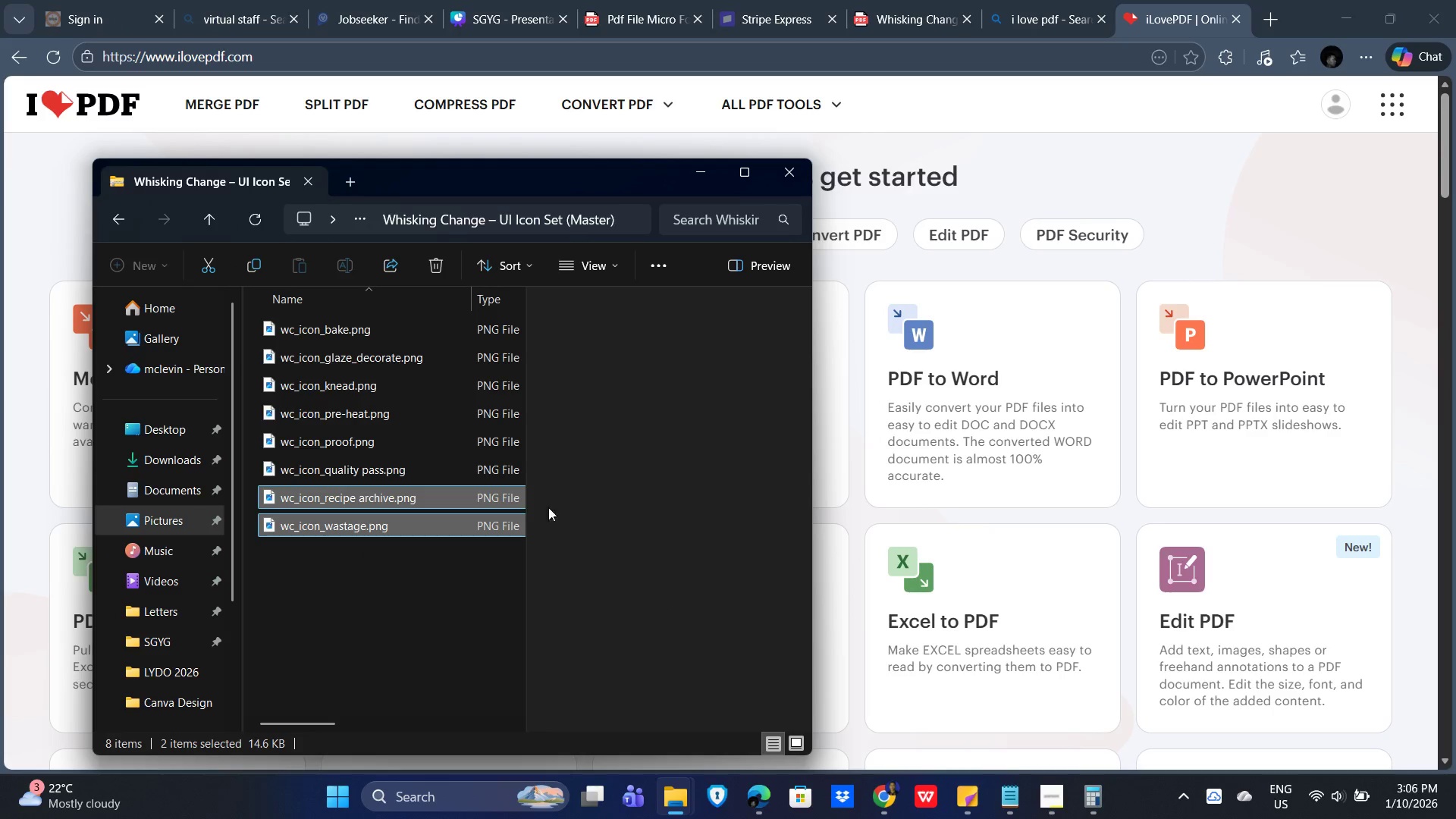 
left_click([588, 510])
 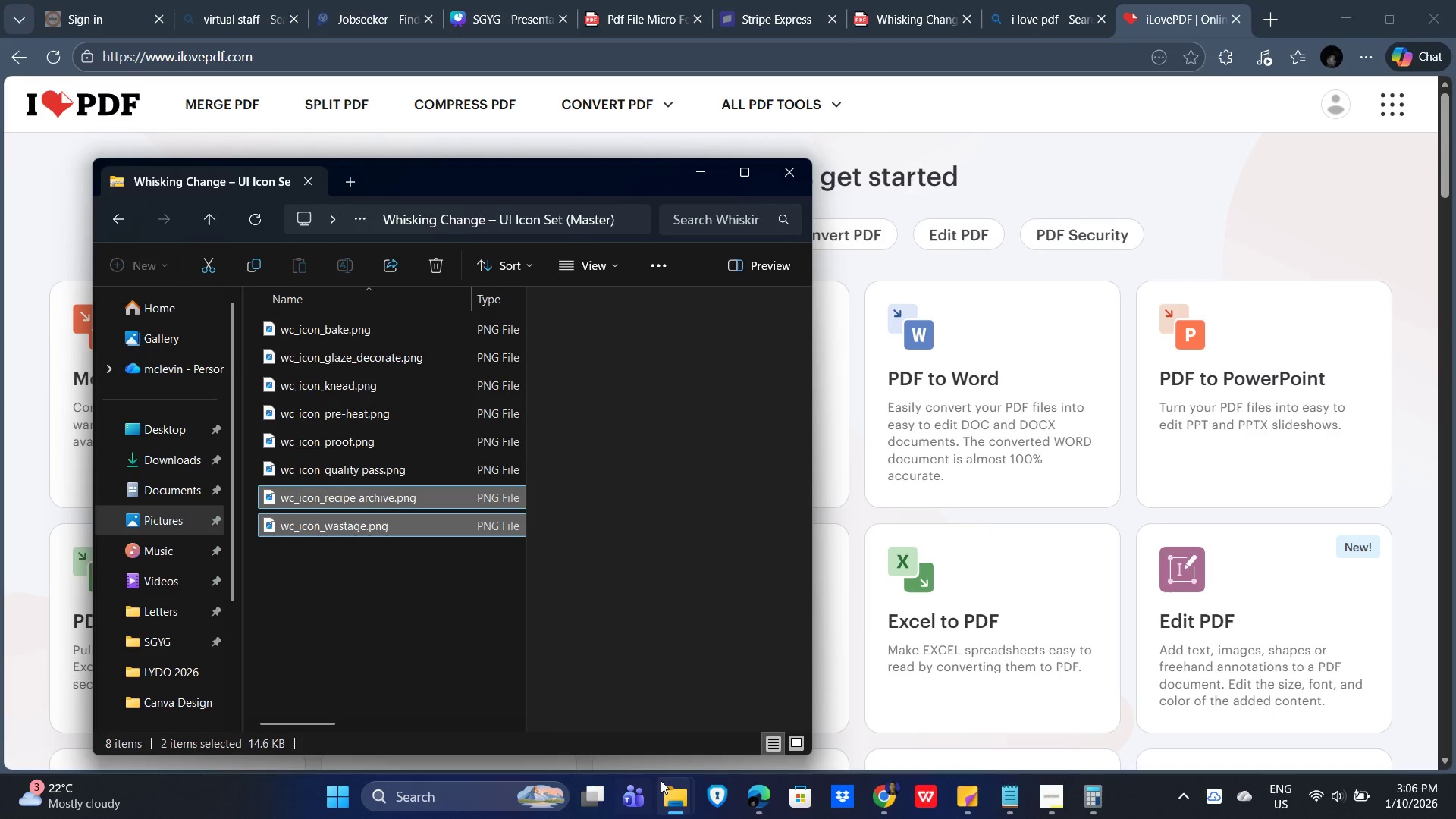 
left_click([676, 798])
 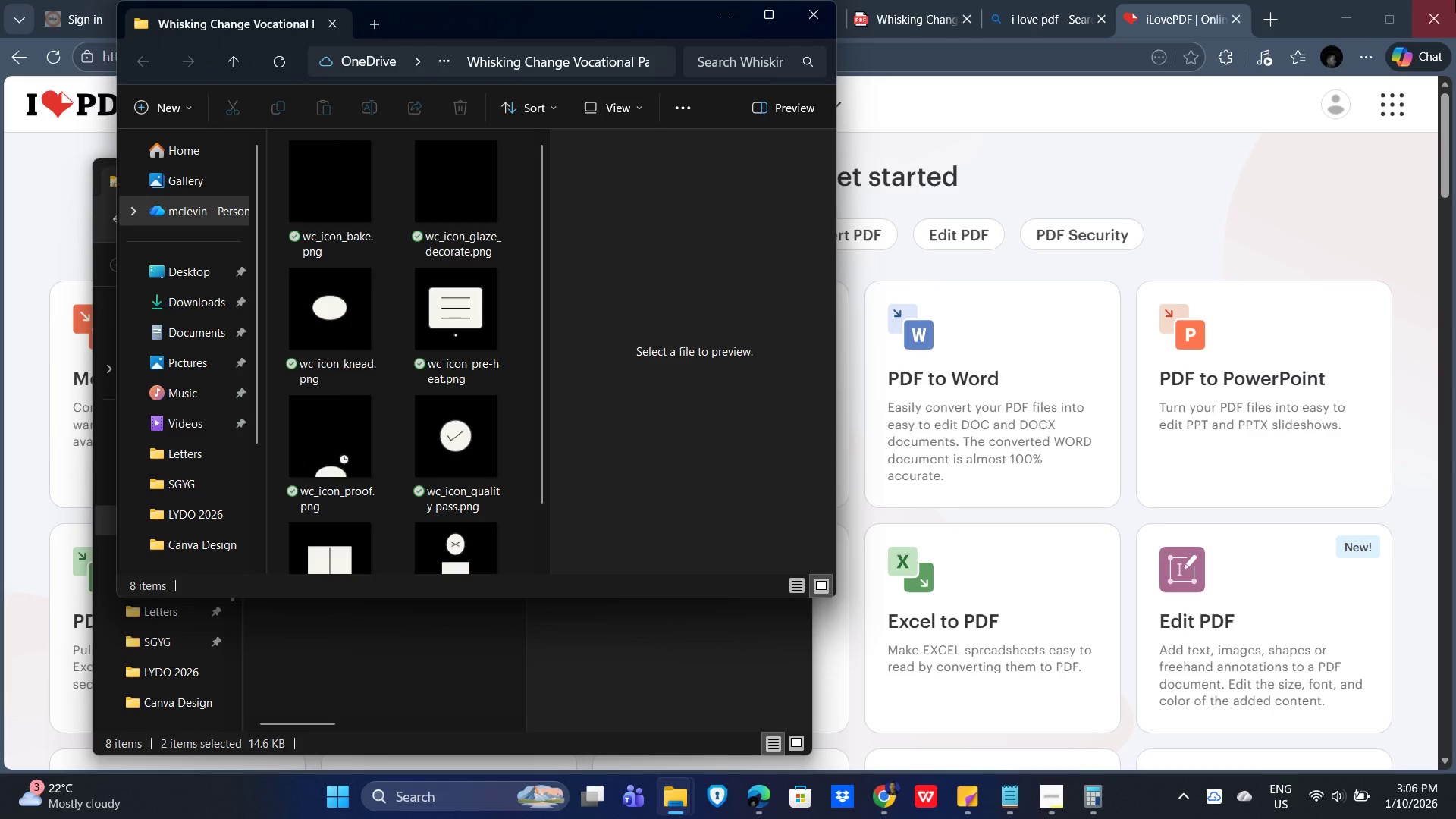 
left_click([1181, 8])
 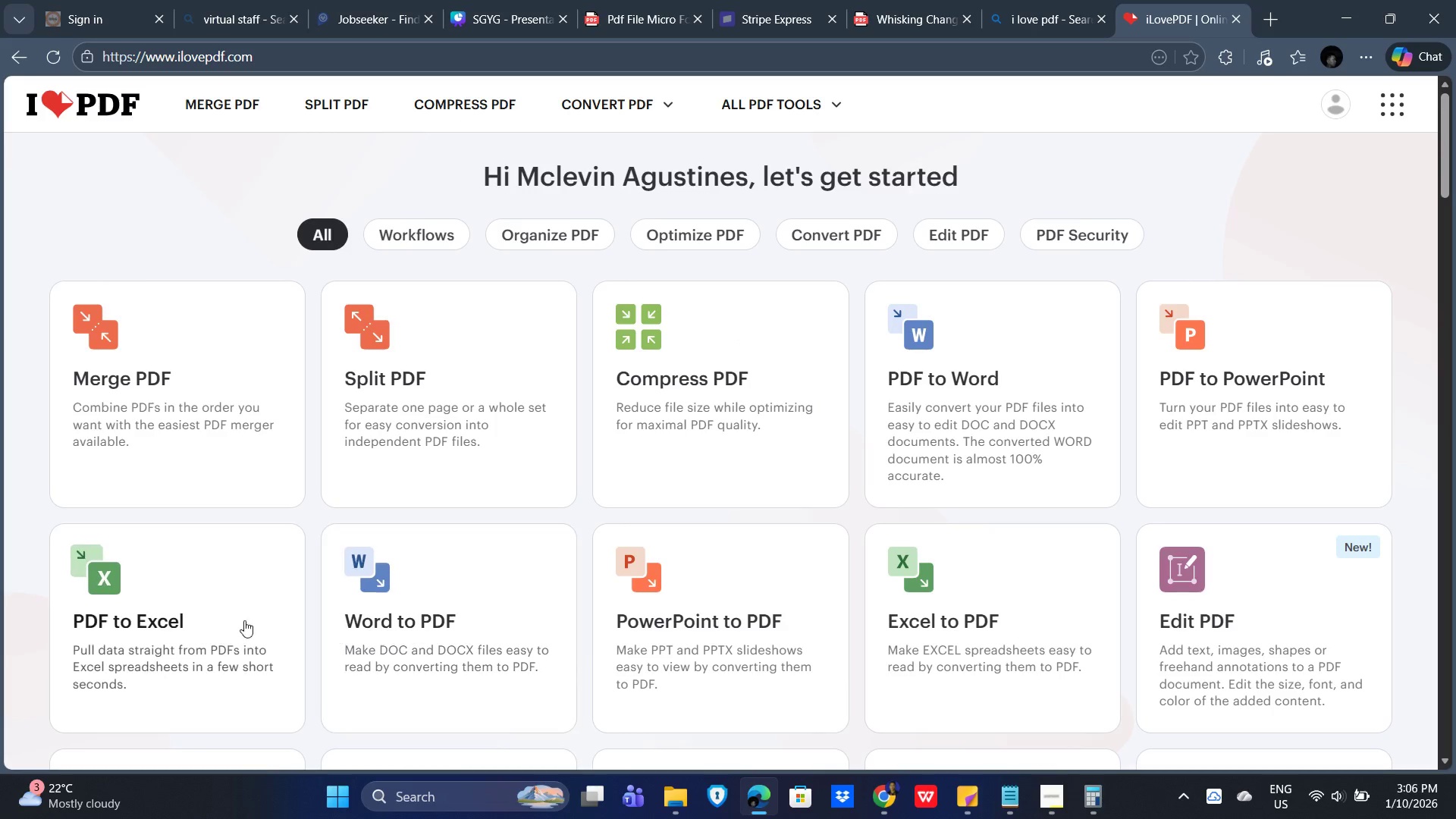 
scroll: coordinate [788, 541], scroll_direction: down, amount: 3.0
 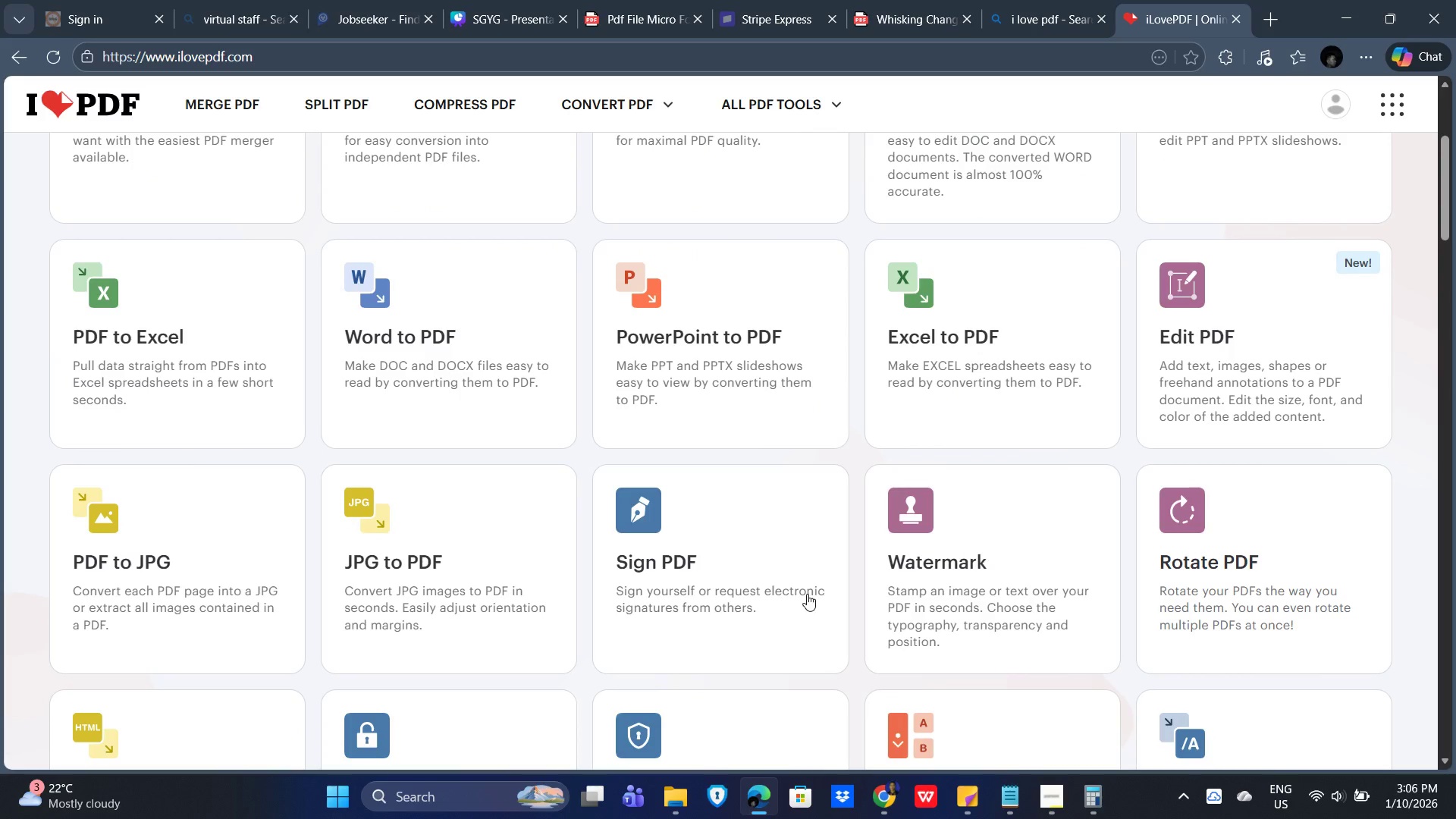 
left_click([327, 593])
 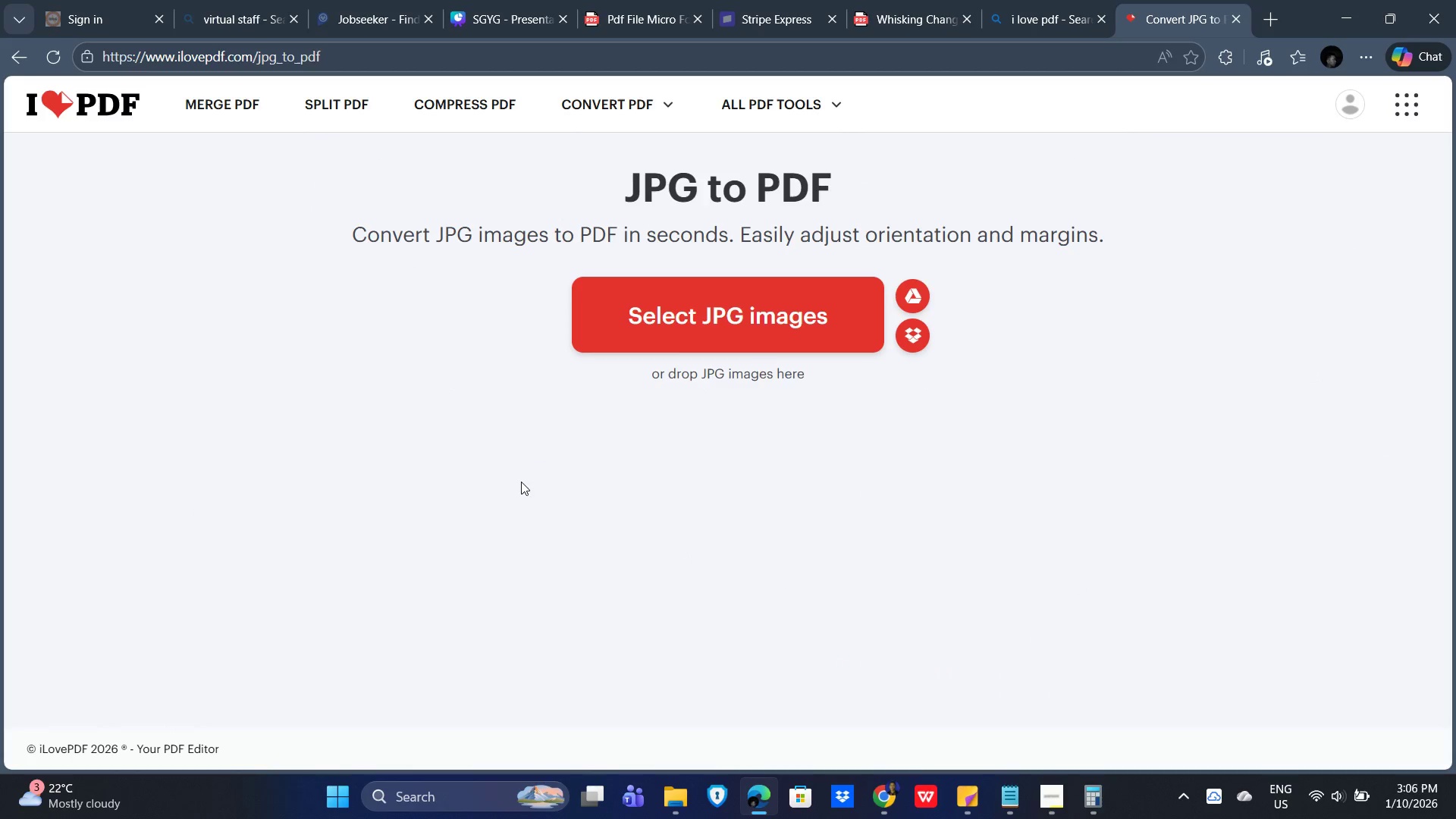 
left_click_drag(start_coordinate=[771, 346], to_coordinate=[789, 344])
 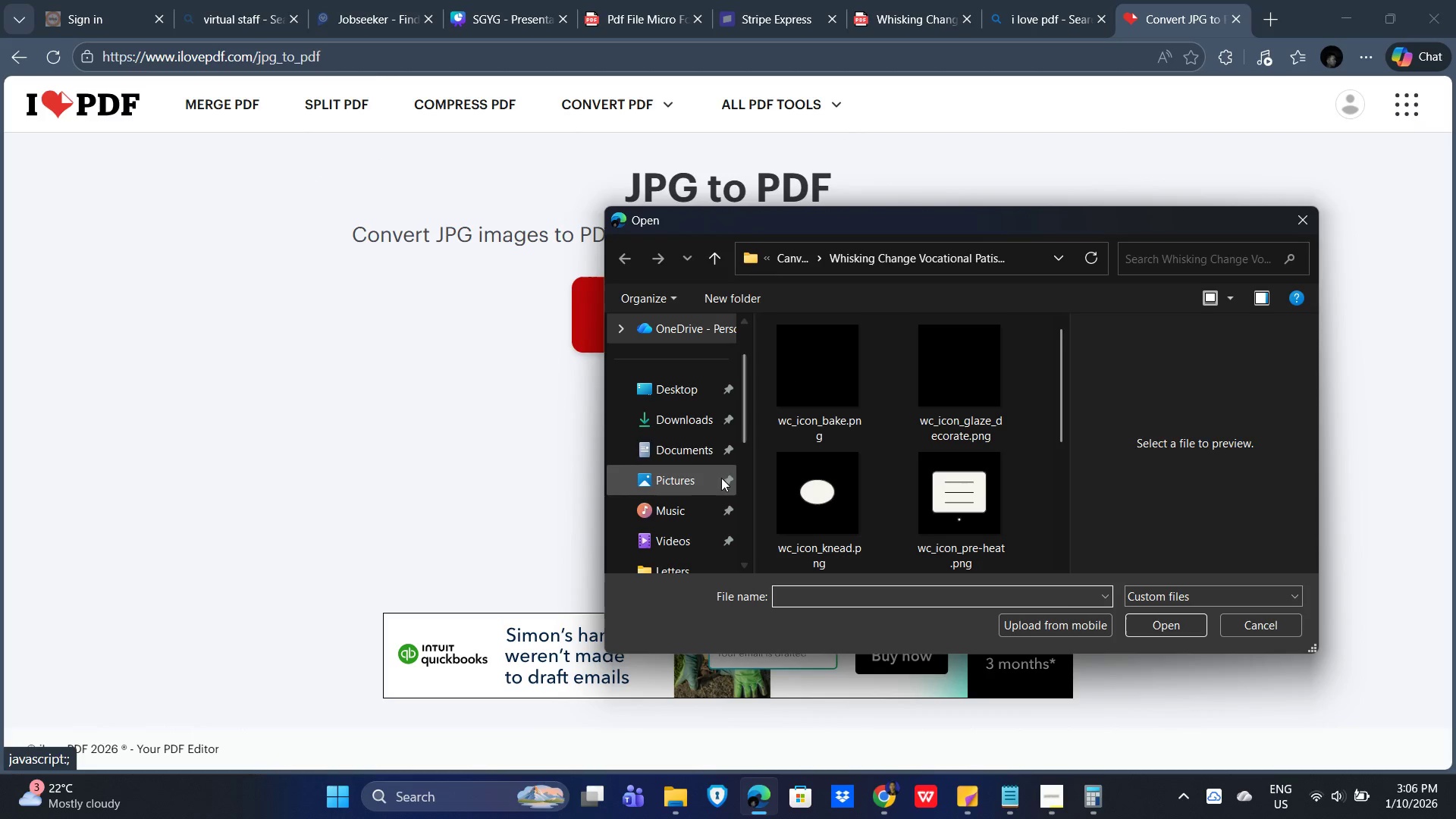 
left_click([662, 416])
 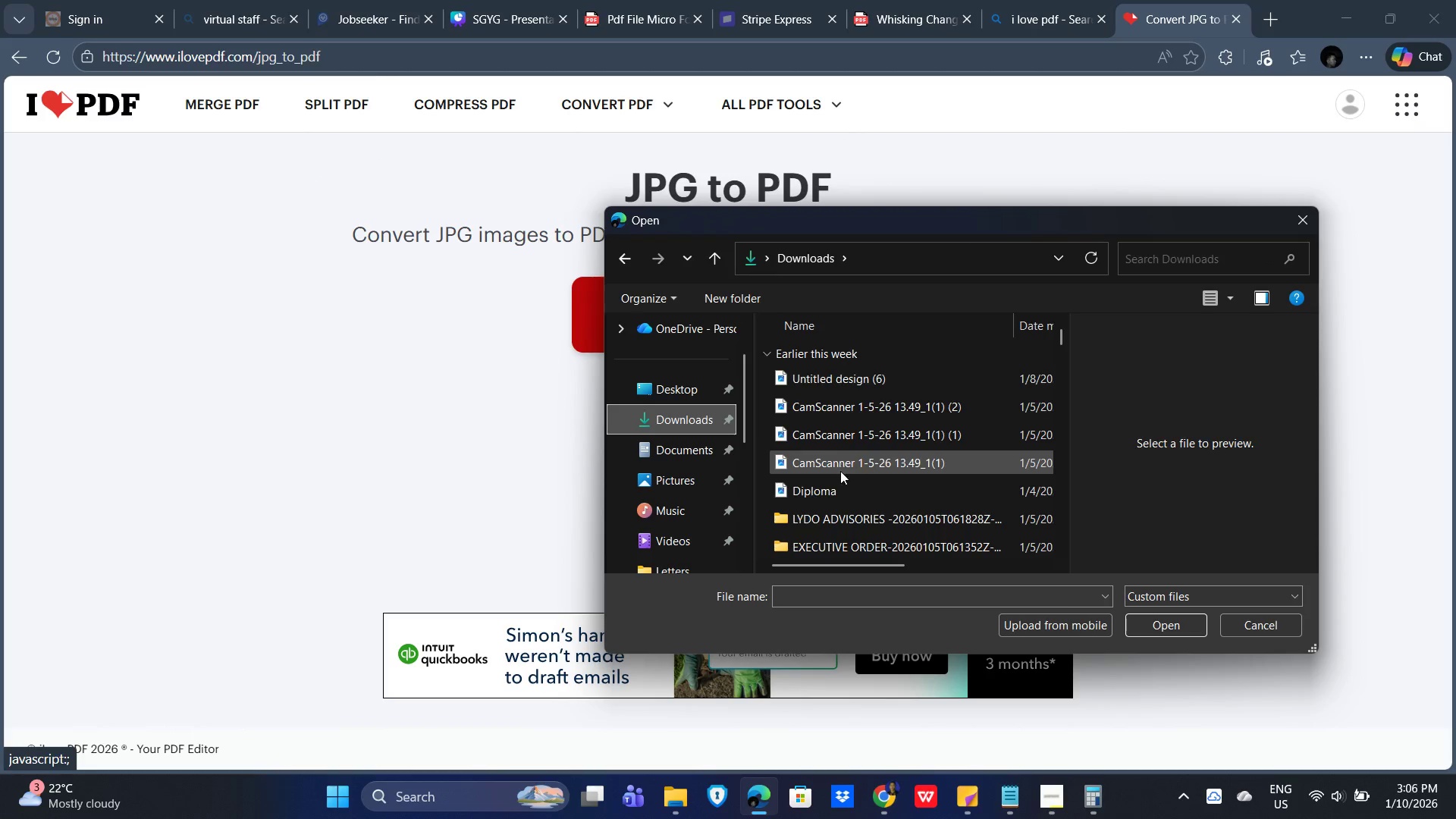 
scroll: coordinate [940, 479], scroll_direction: down, amount: 2.0
 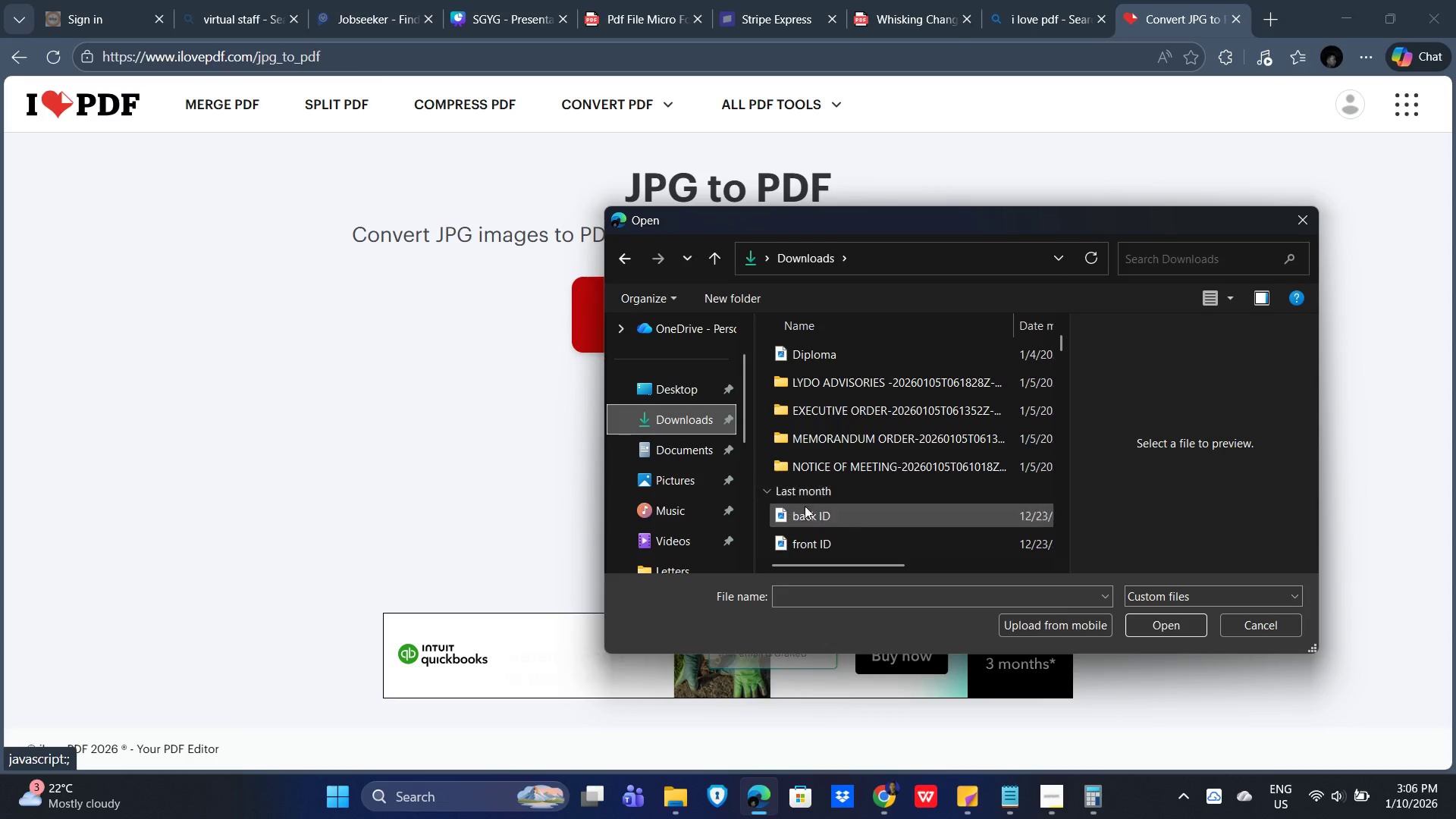 
scroll: coordinate [907, 504], scroll_direction: up, amount: 7.0
 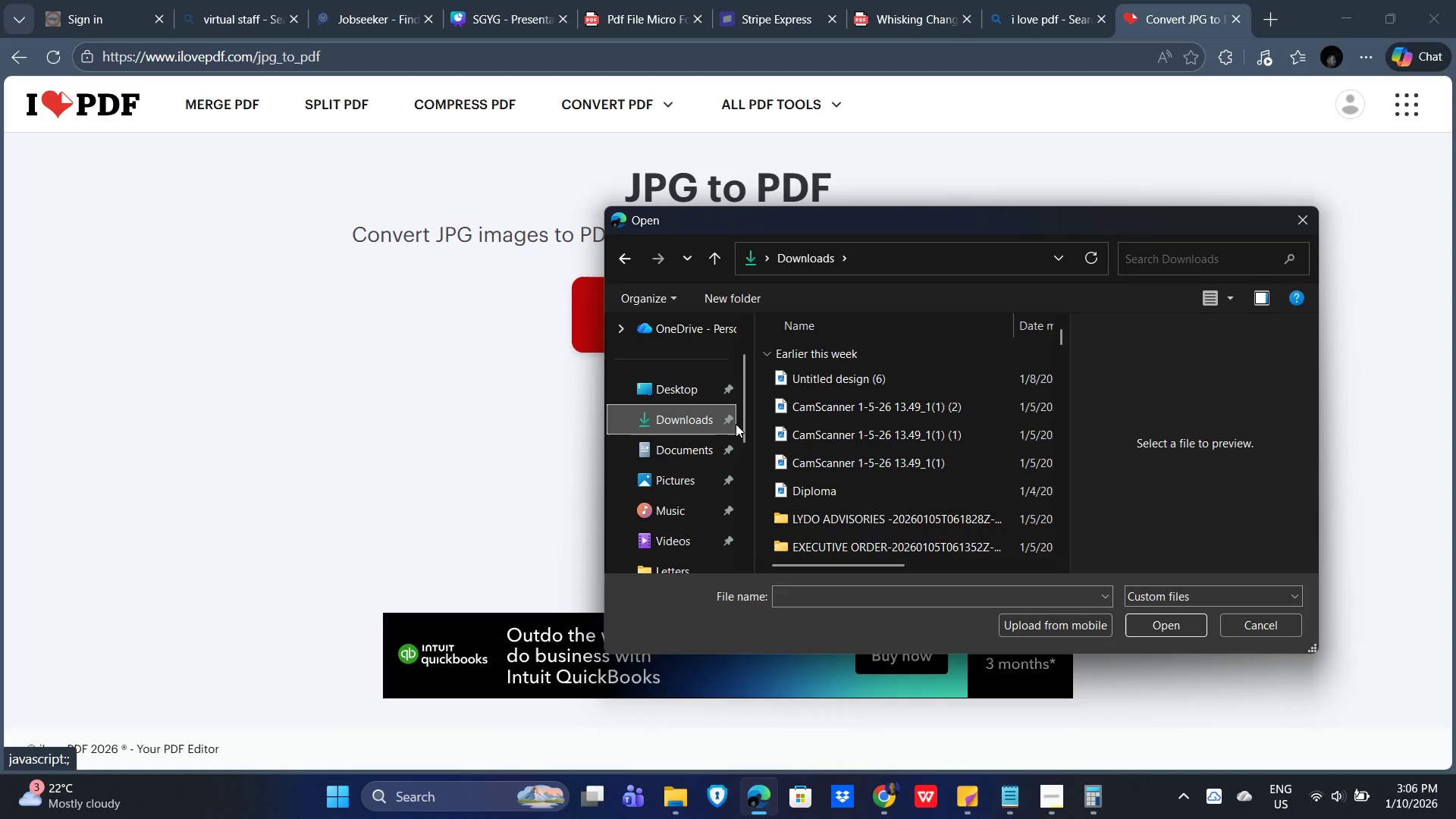 
scroll: coordinate [926, 552], scroll_direction: down, amount: 61.0
 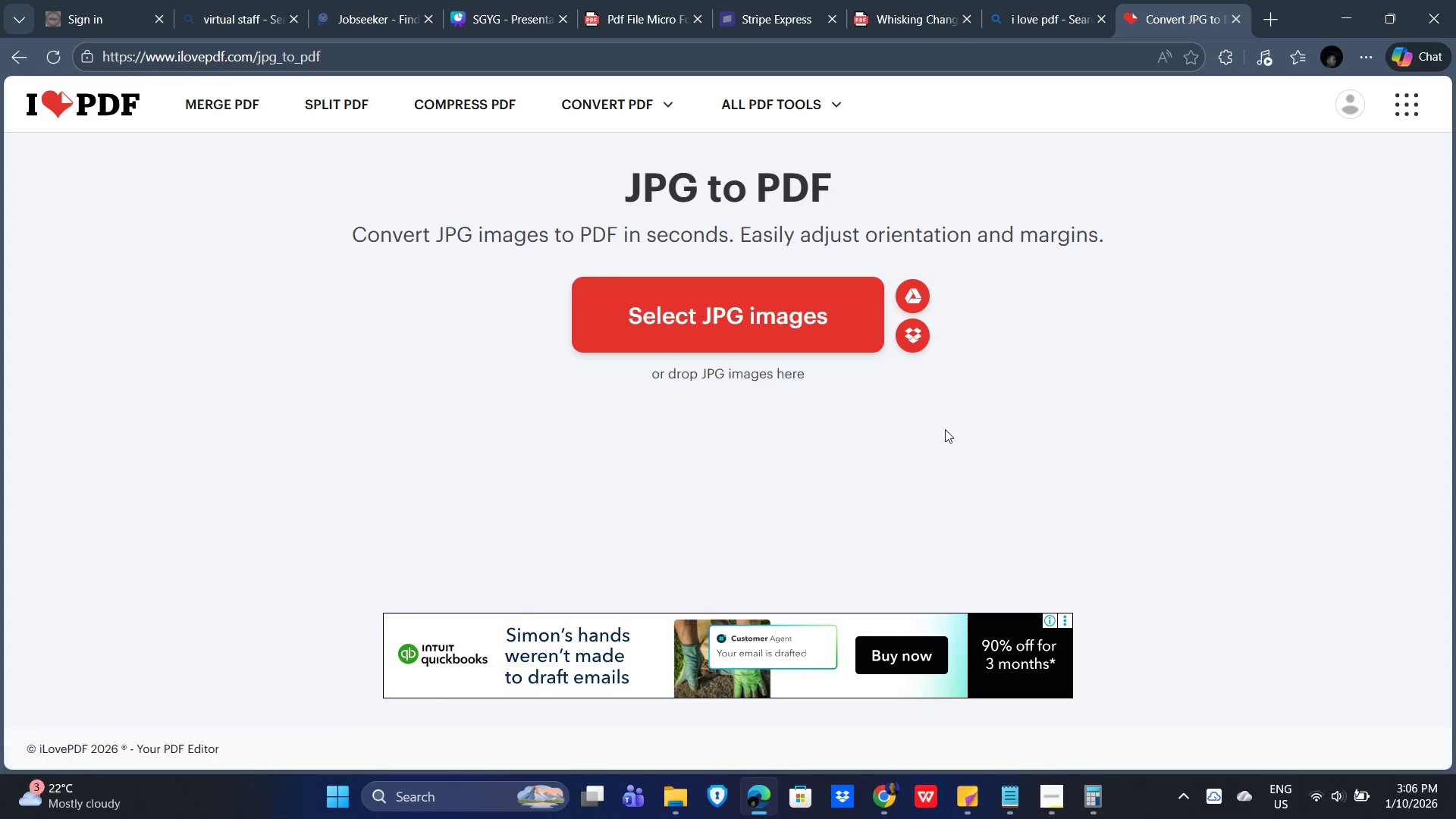 
left_click_drag(start_coordinate=[665, 805], to_coordinate=[669, 803])
 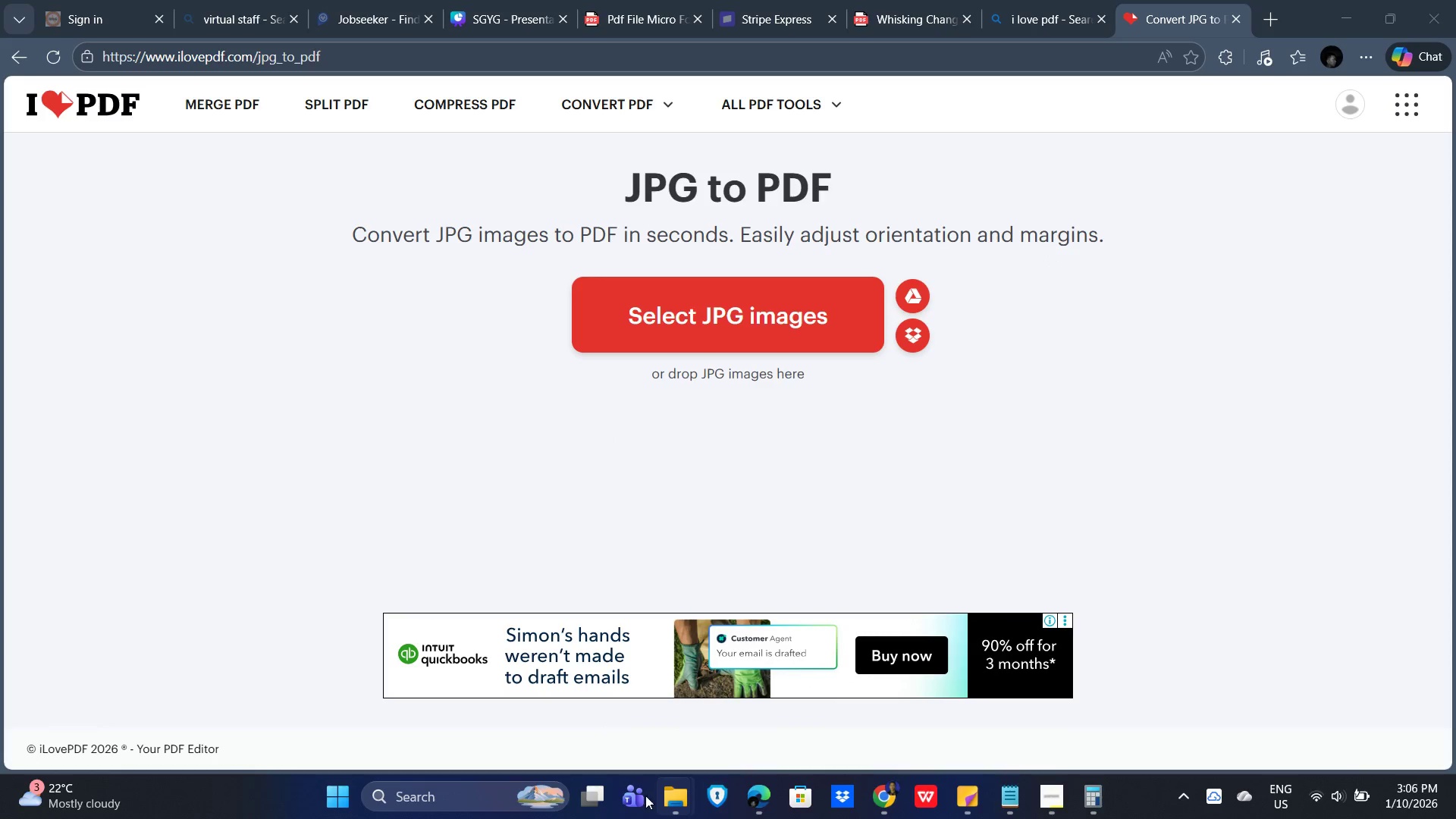 
left_click_drag(start_coordinate=[639, 802], to_coordinate=[644, 804])
 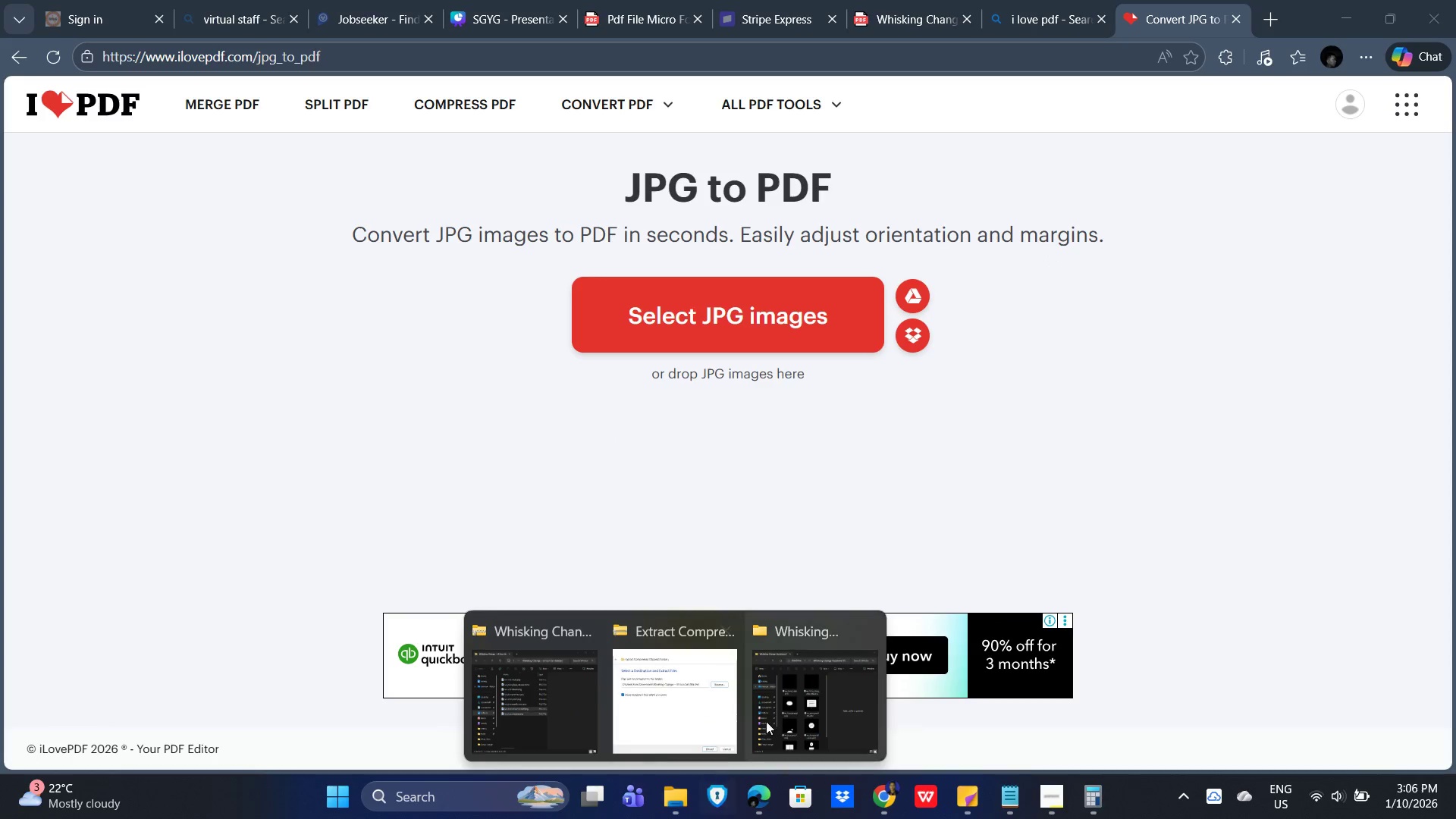 
left_click_drag(start_coordinate=[827, 726], to_coordinate=[832, 726])
 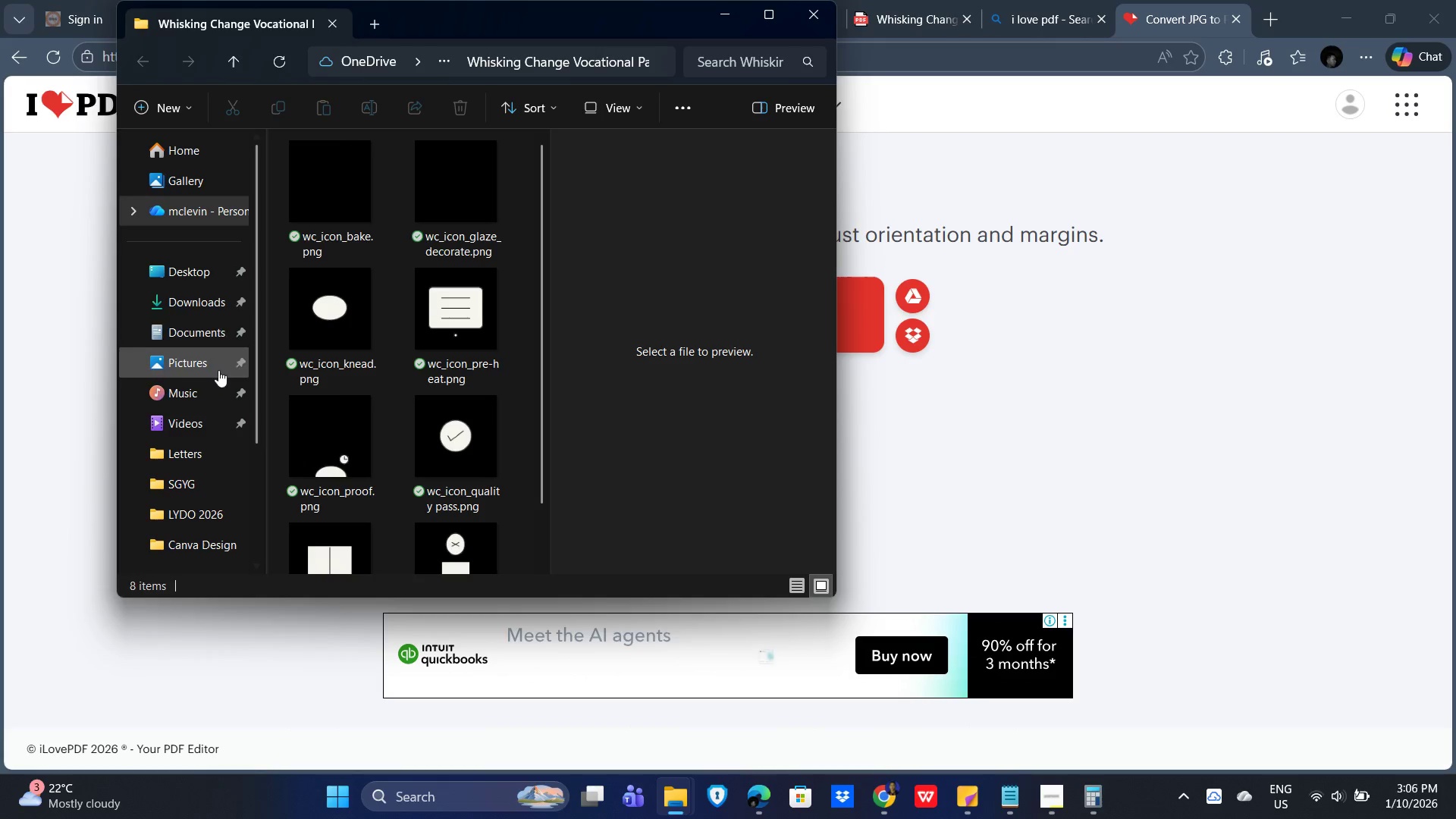 
left_click_drag(start_coordinate=[199, 299], to_coordinate=[212, 295])
 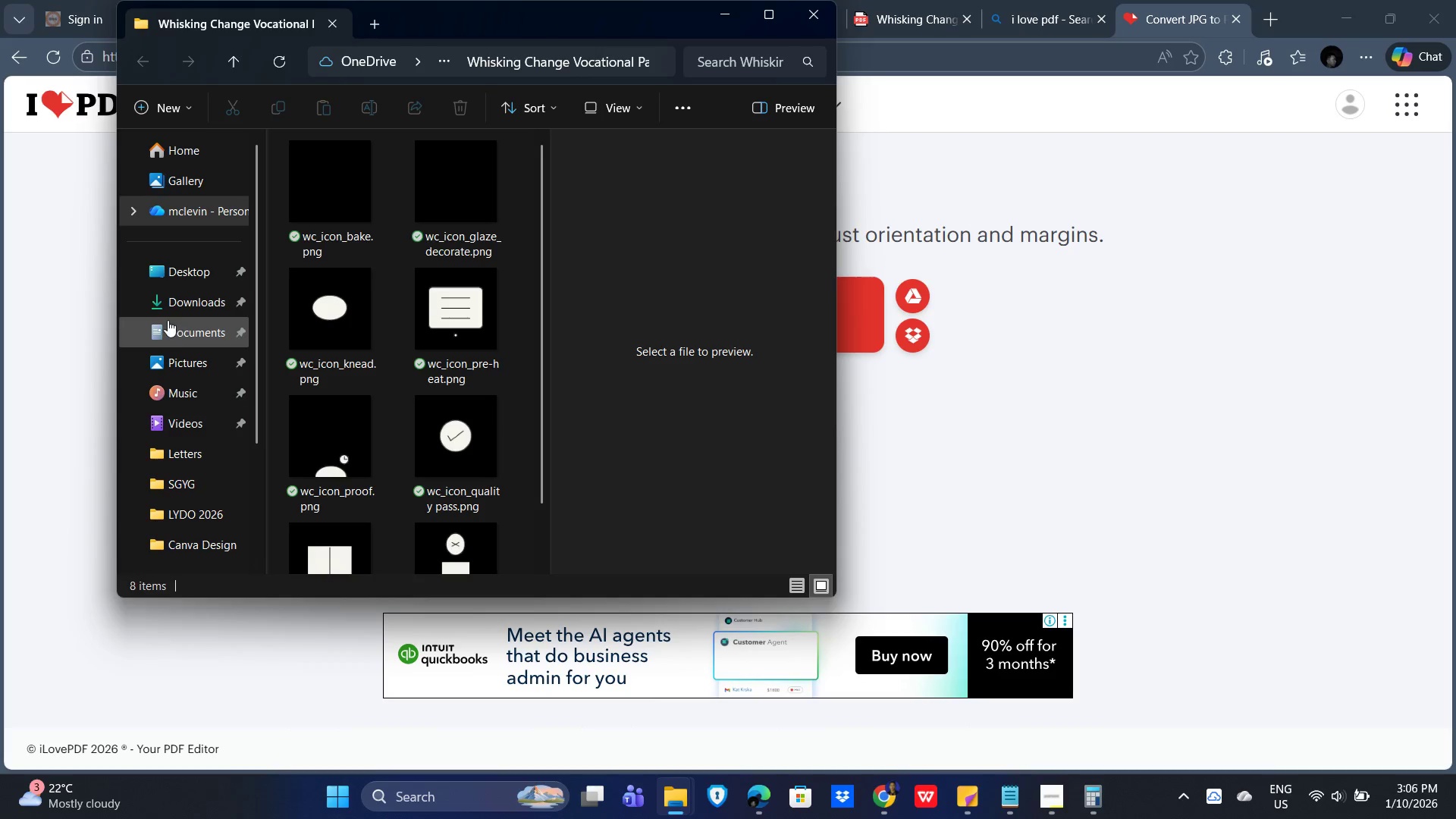 
left_click([188, 301])
 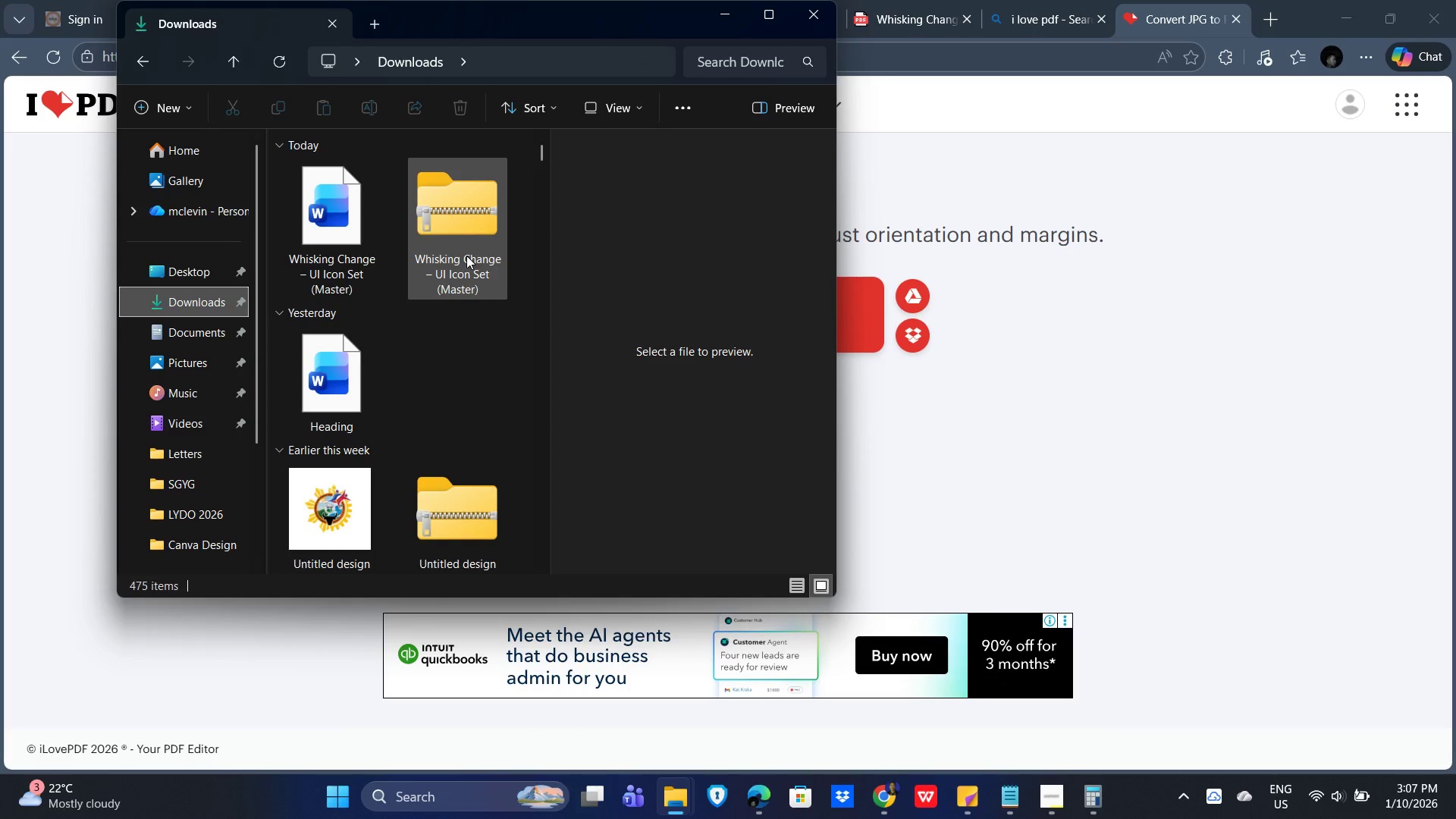 
double_click([483, 228])
 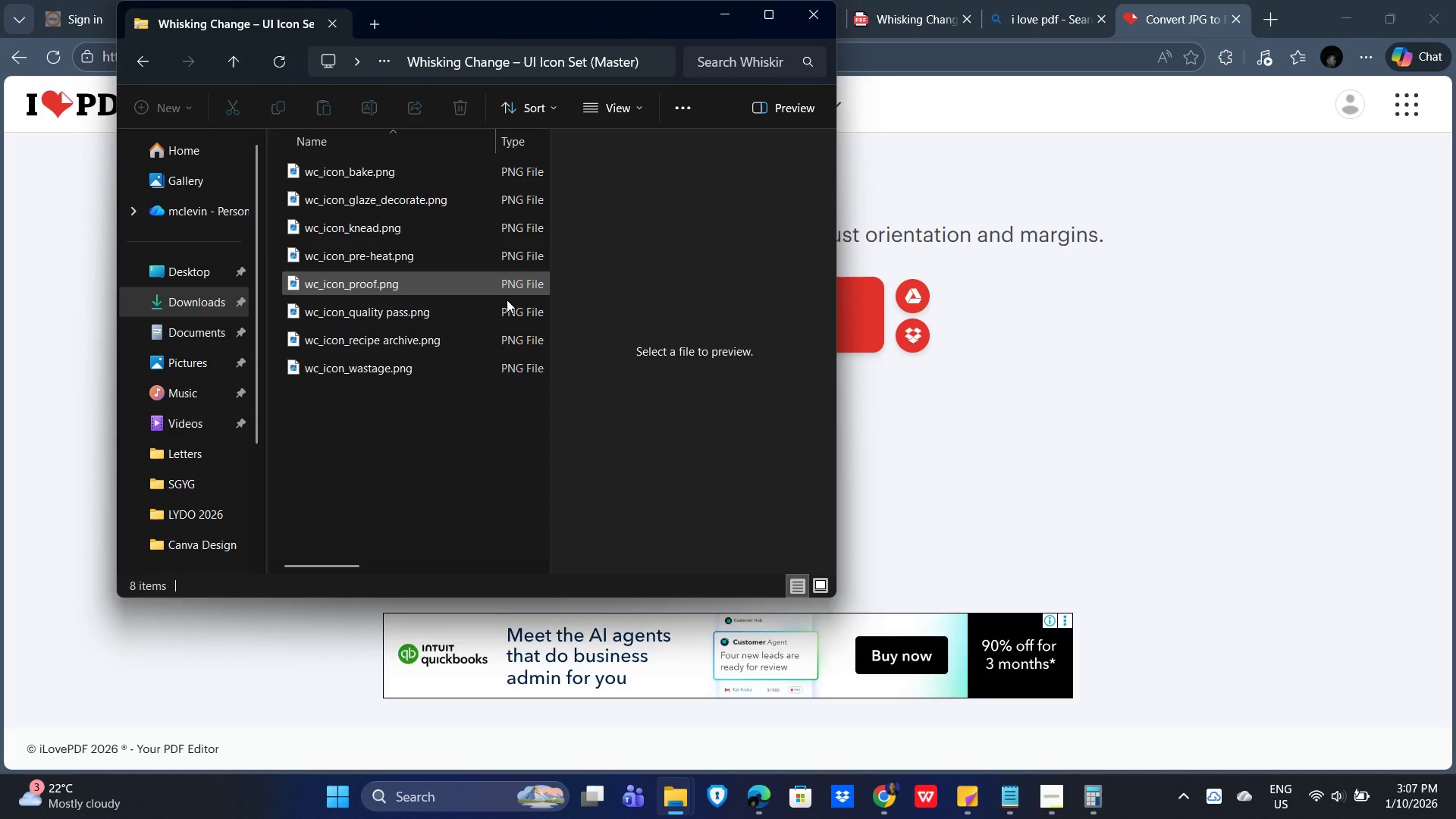 
left_click_drag(start_coordinate=[447, 500], to_coordinate=[447, 142])
 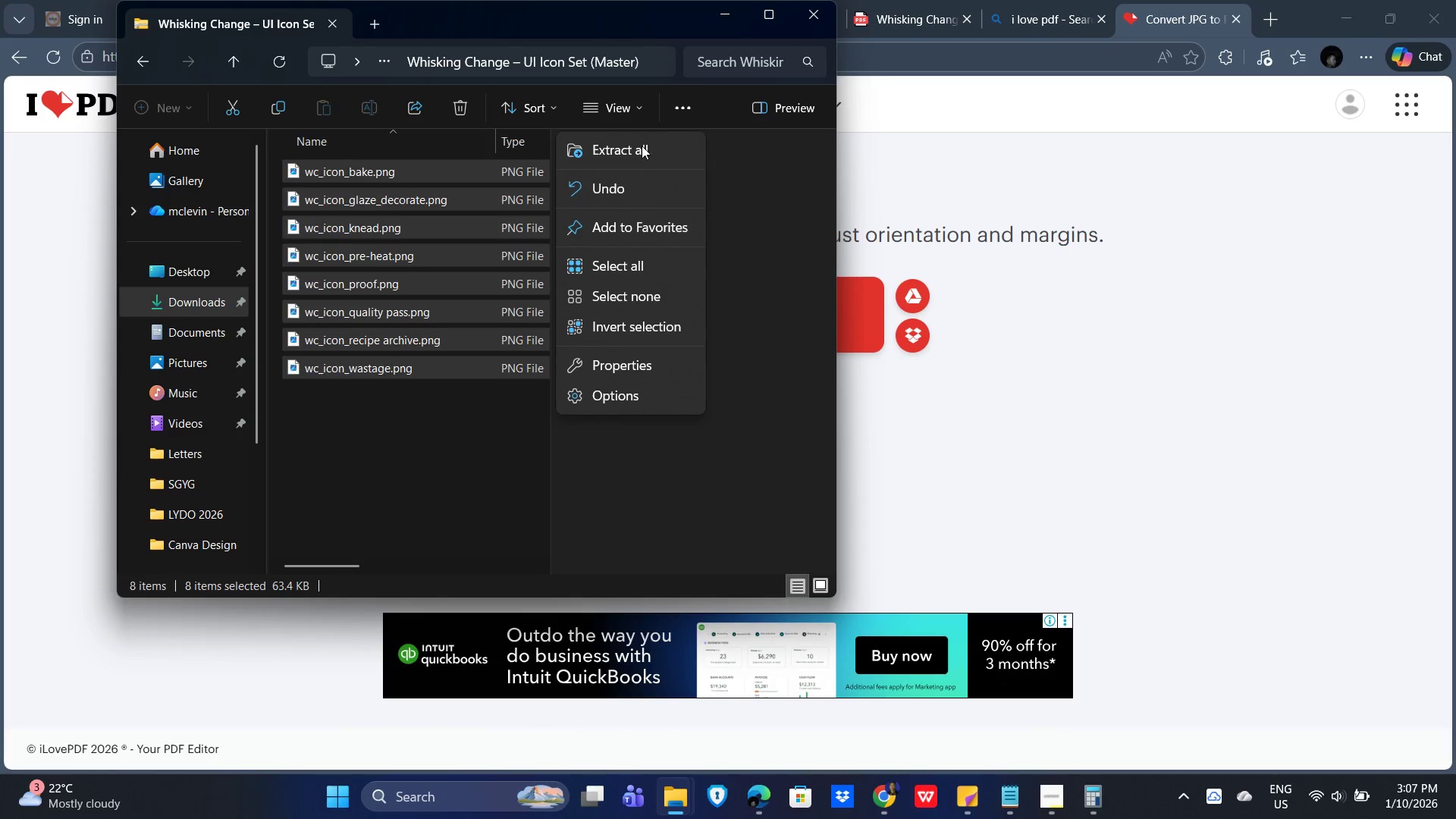 
left_click([630, 148])
 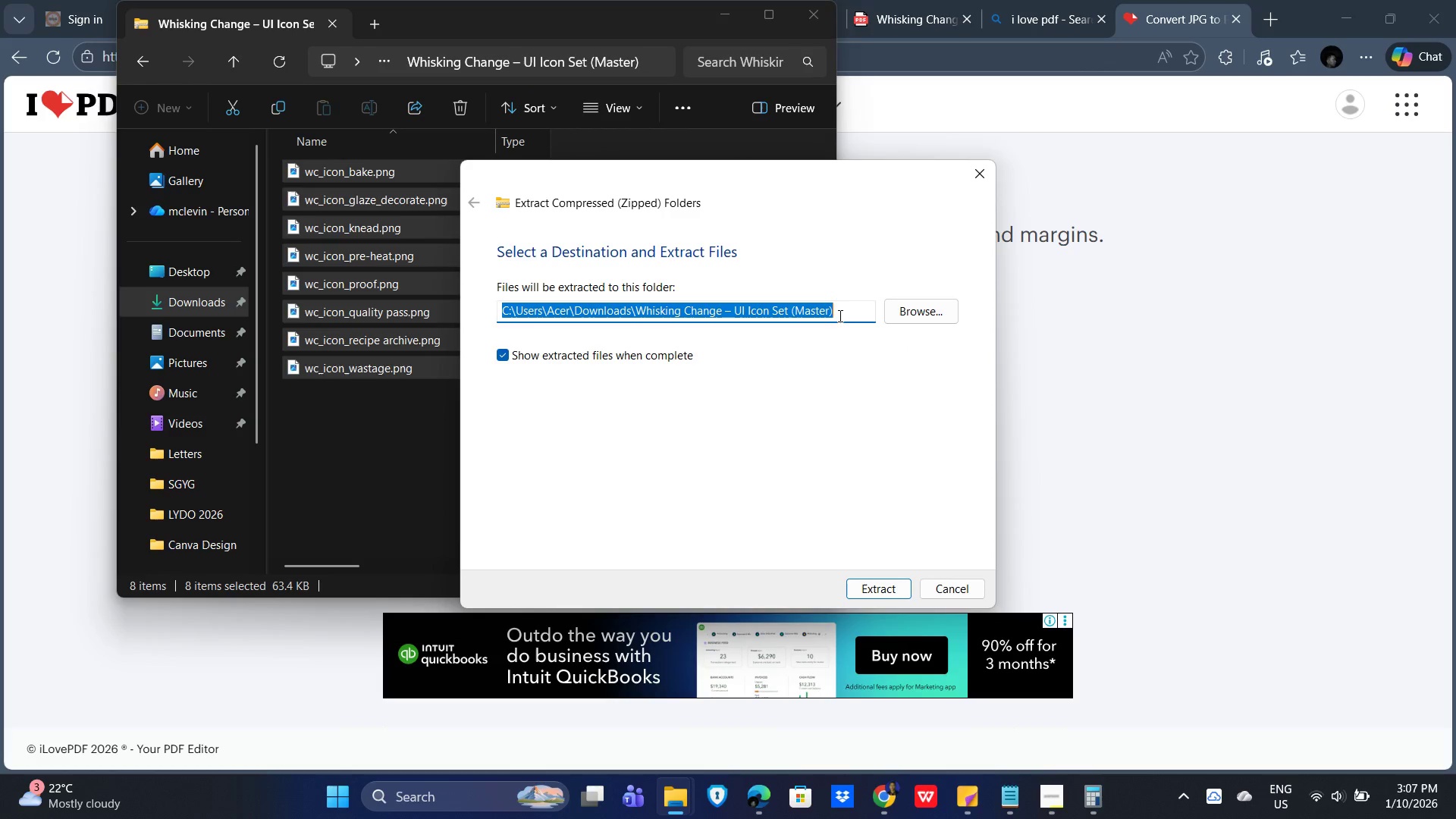 
left_click([915, 312])
 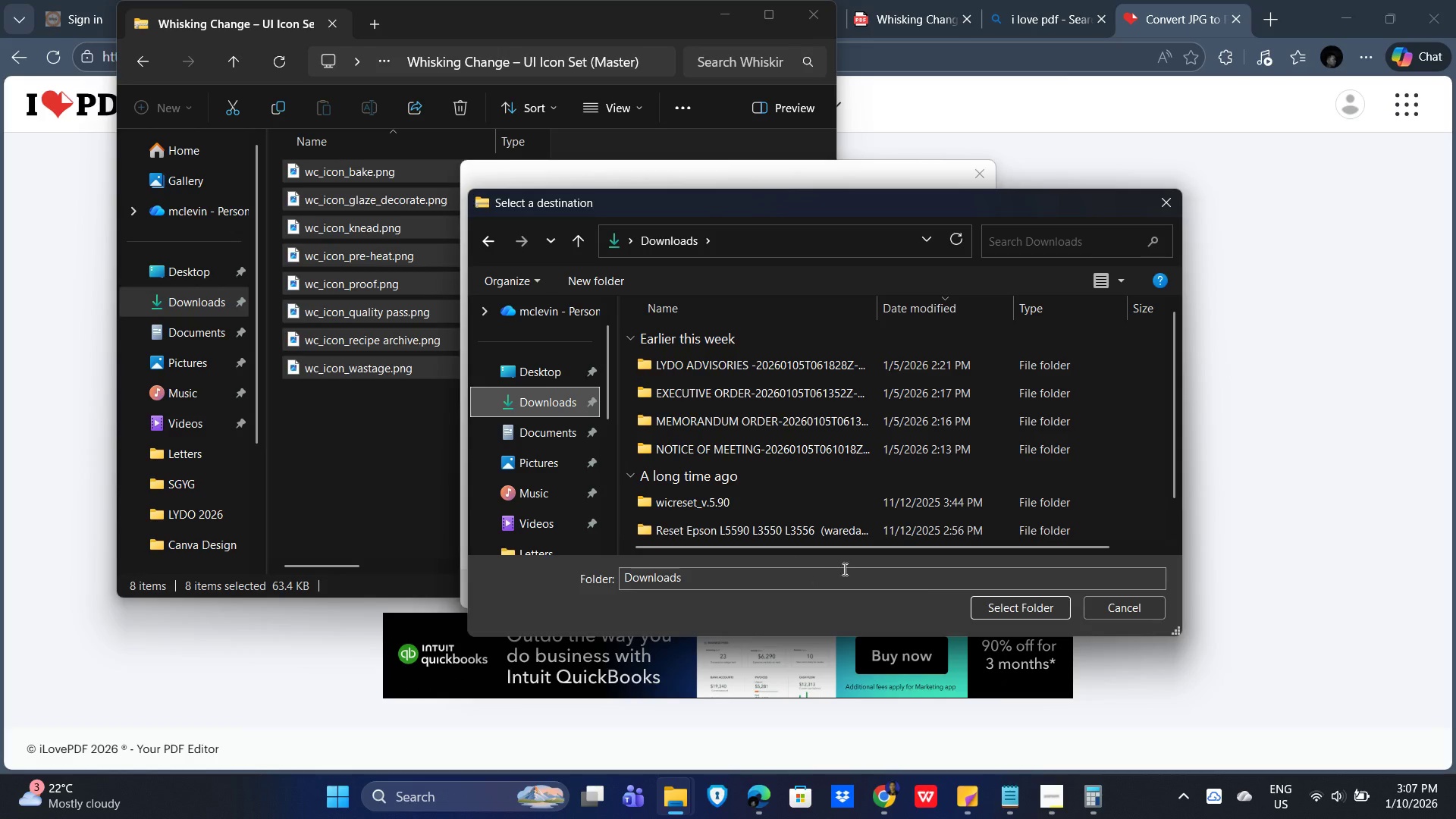 
left_click([1012, 607])
 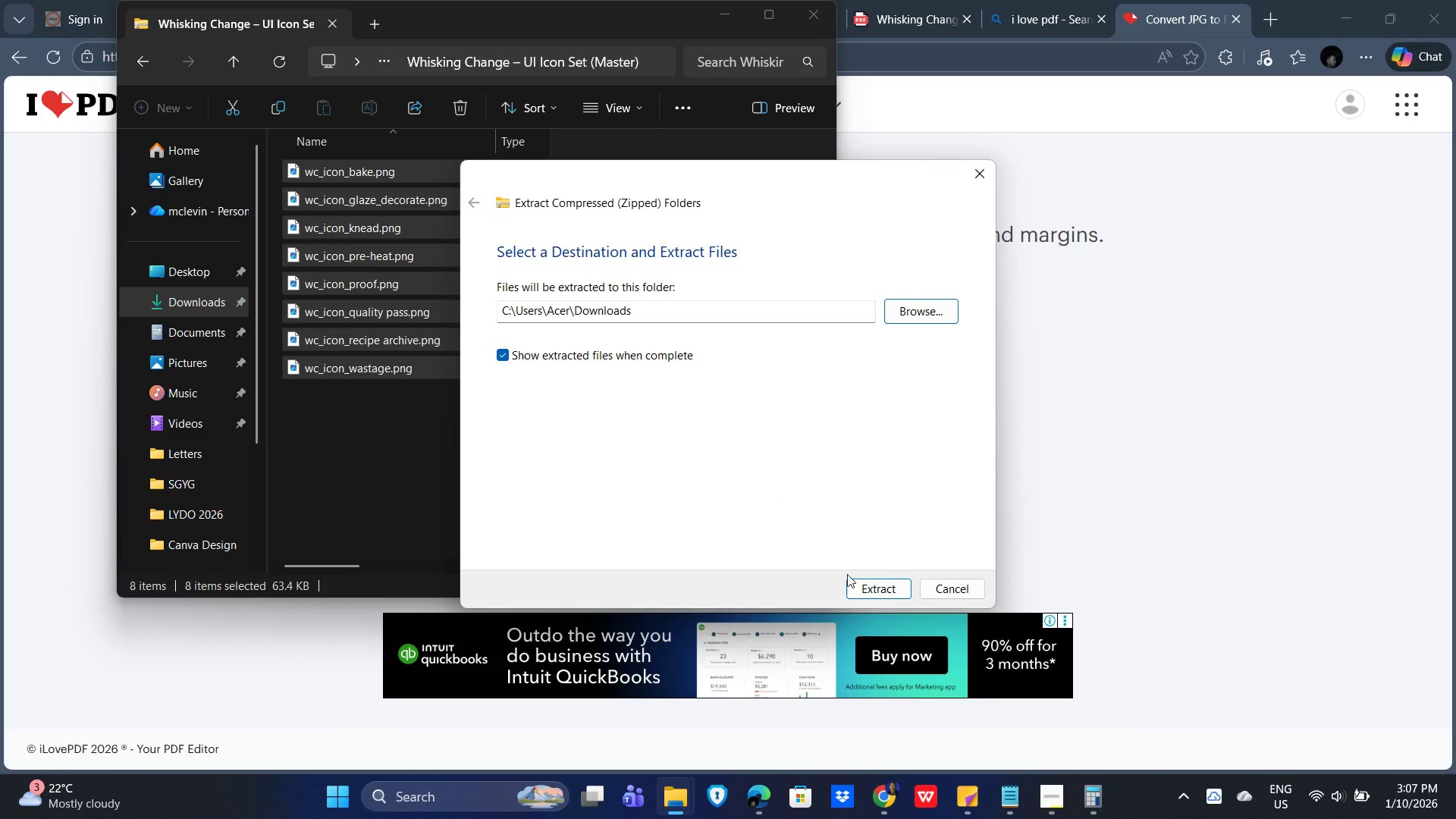 
left_click([866, 592])
 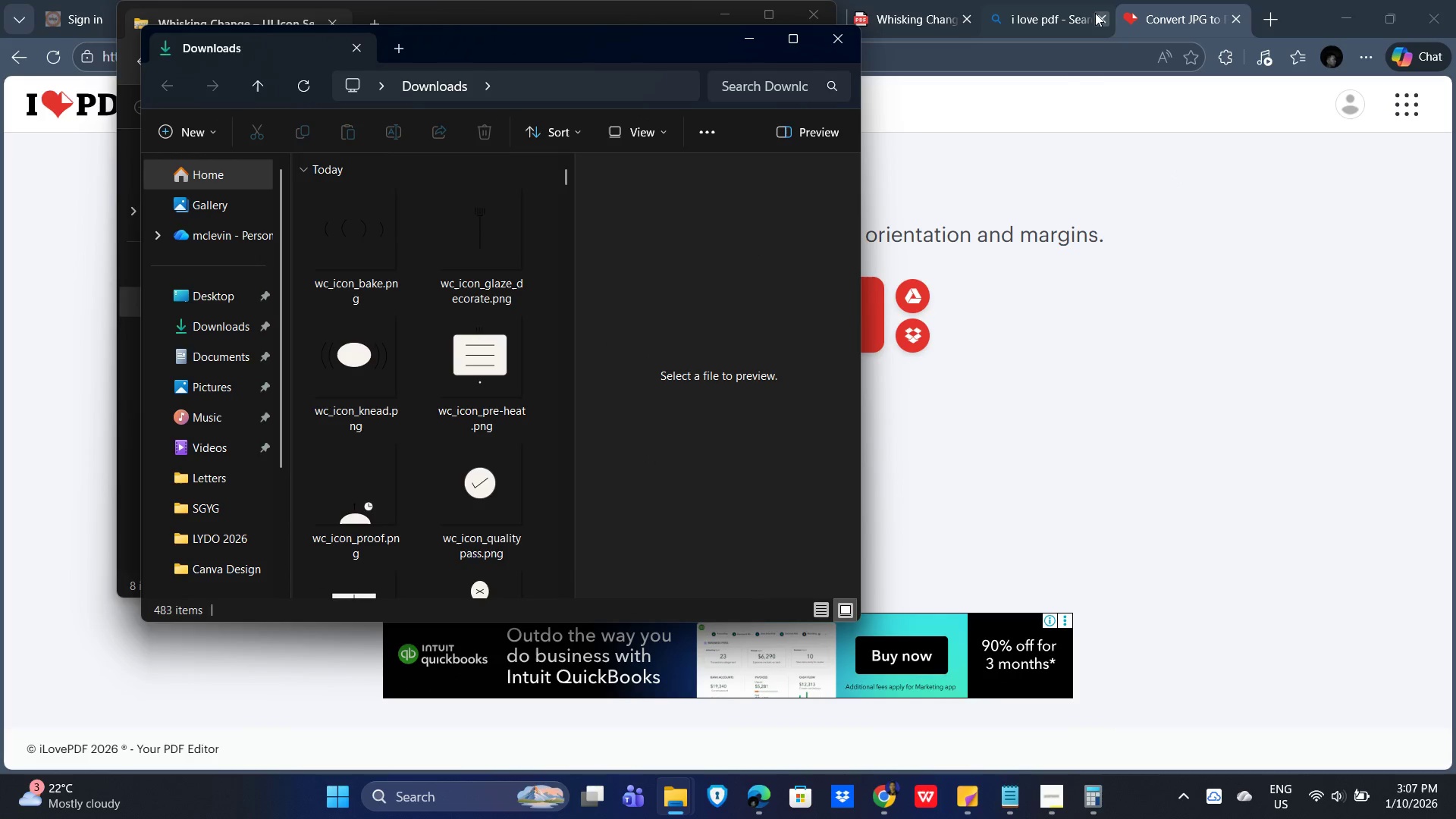 
left_click([1237, 426])
 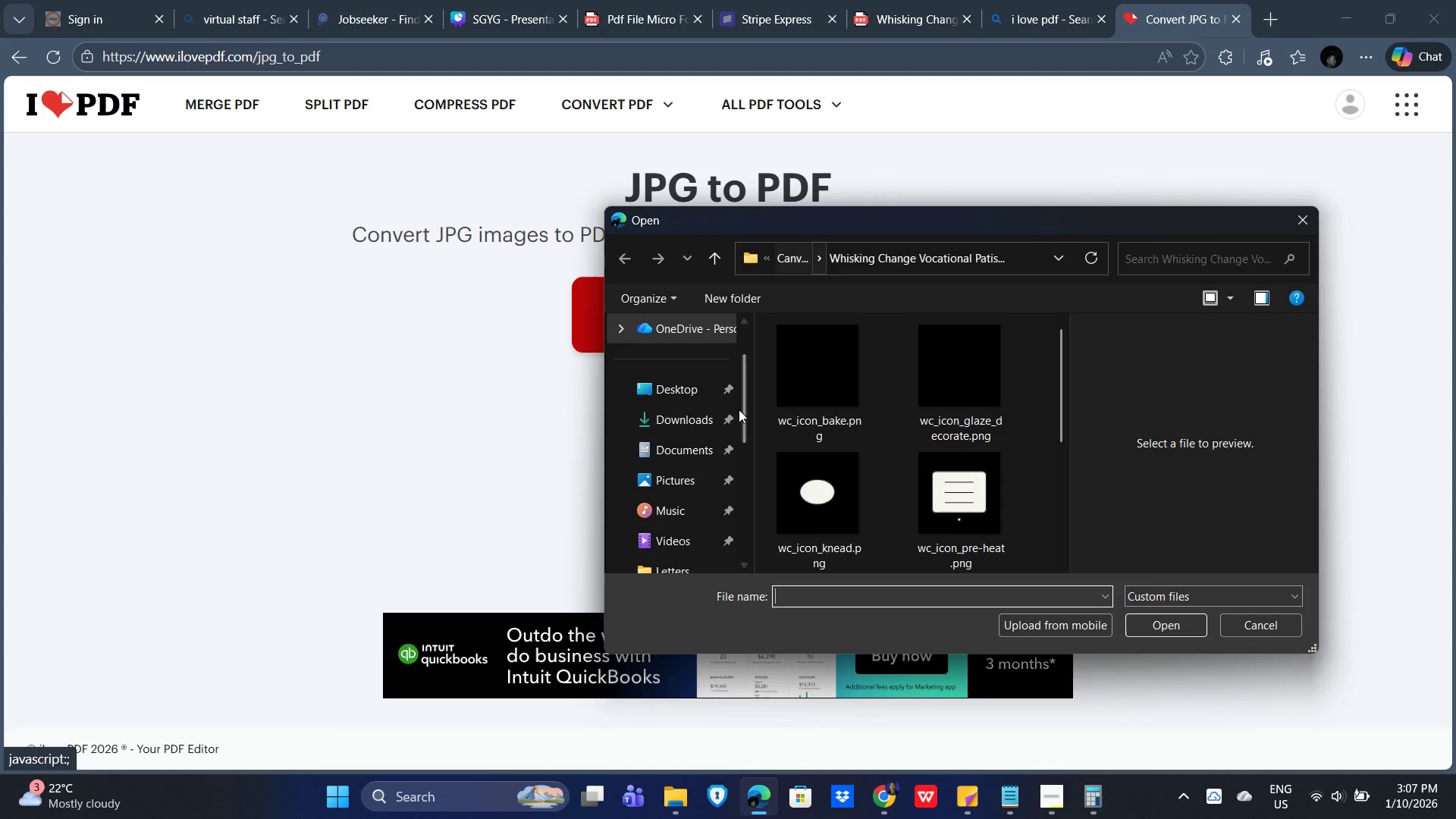 
wait(5.16)
 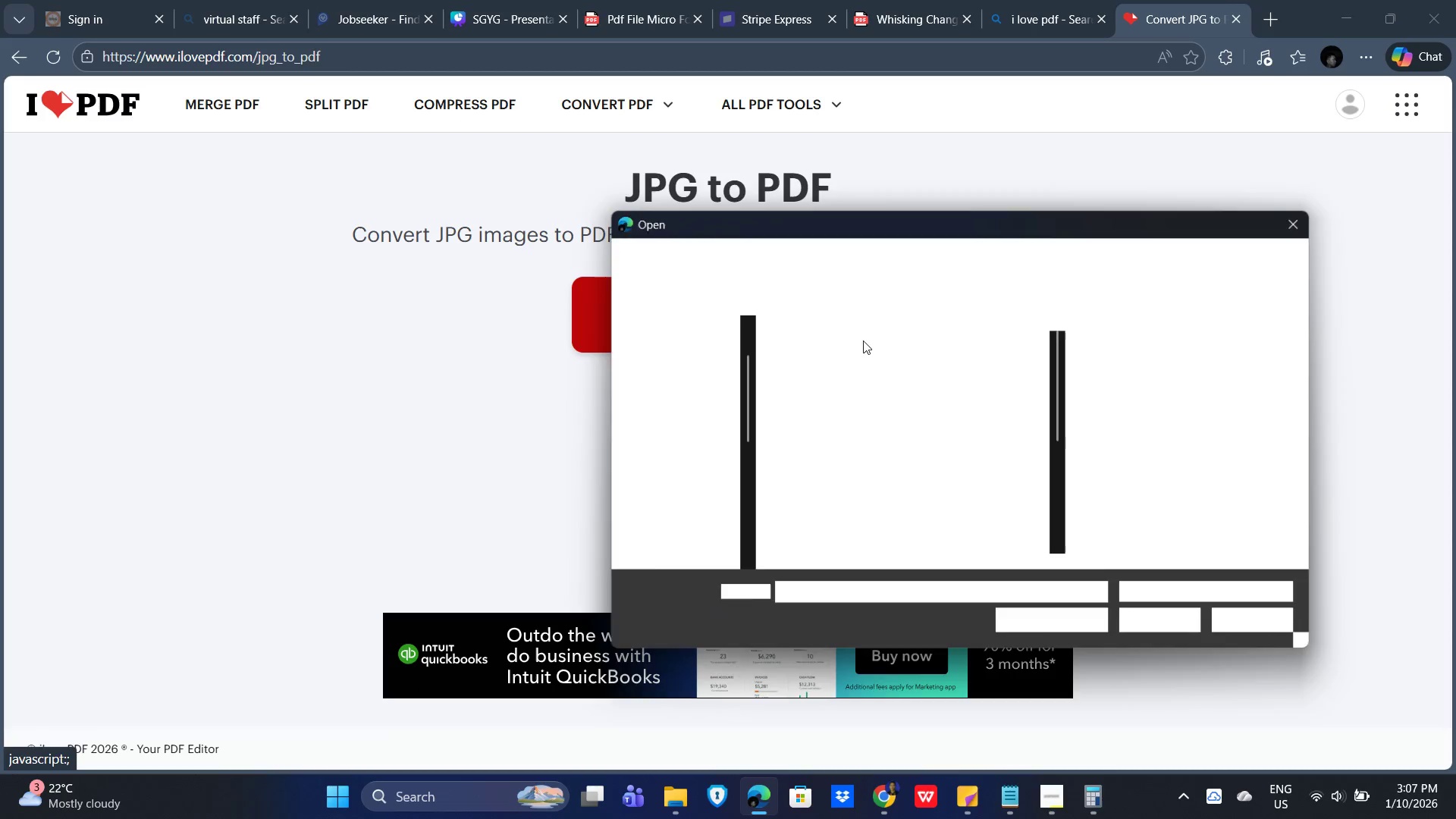 
left_click_drag(start_coordinate=[655, 420], to_coordinate=[664, 419])
 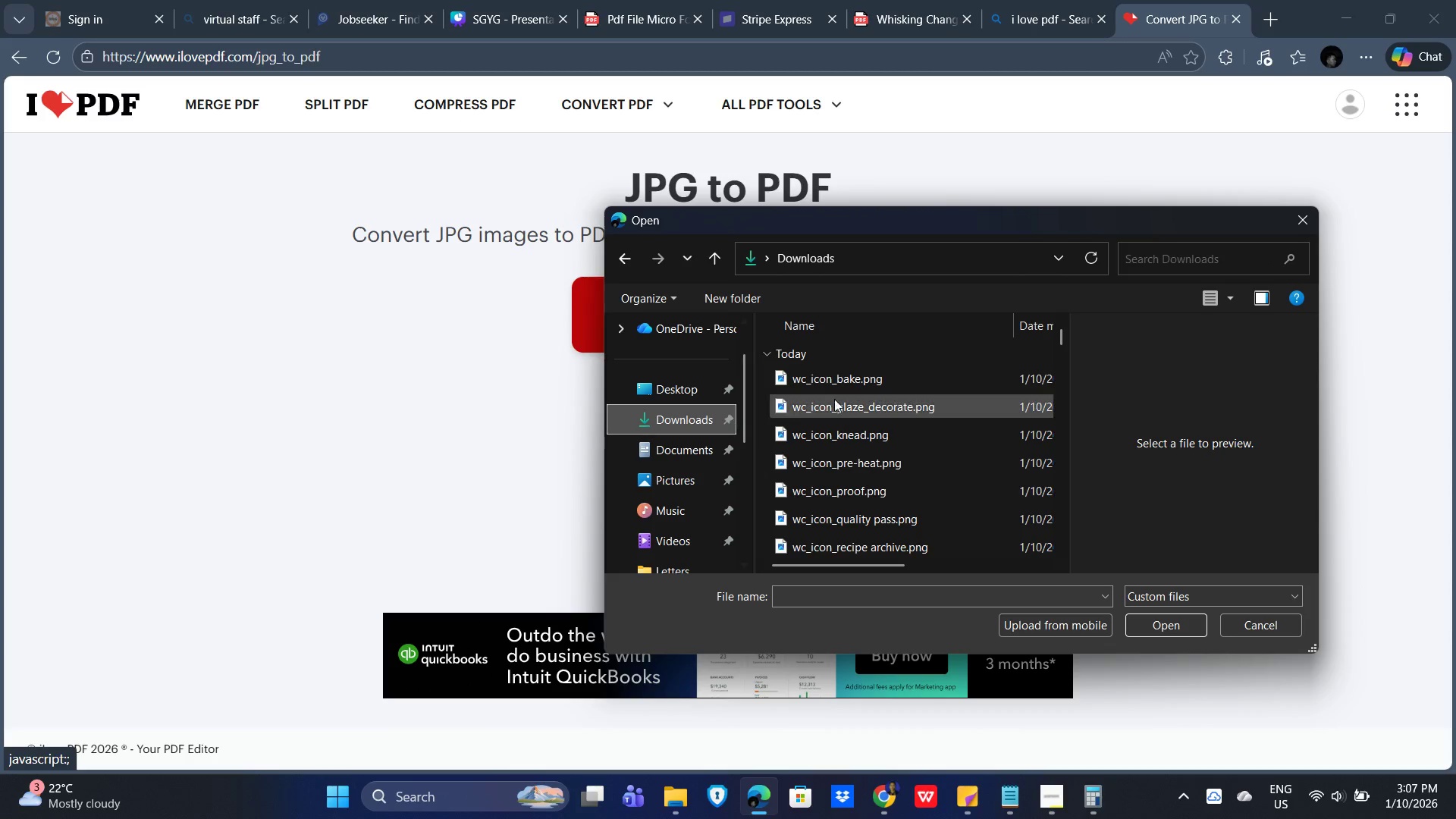 
left_click([883, 381])
 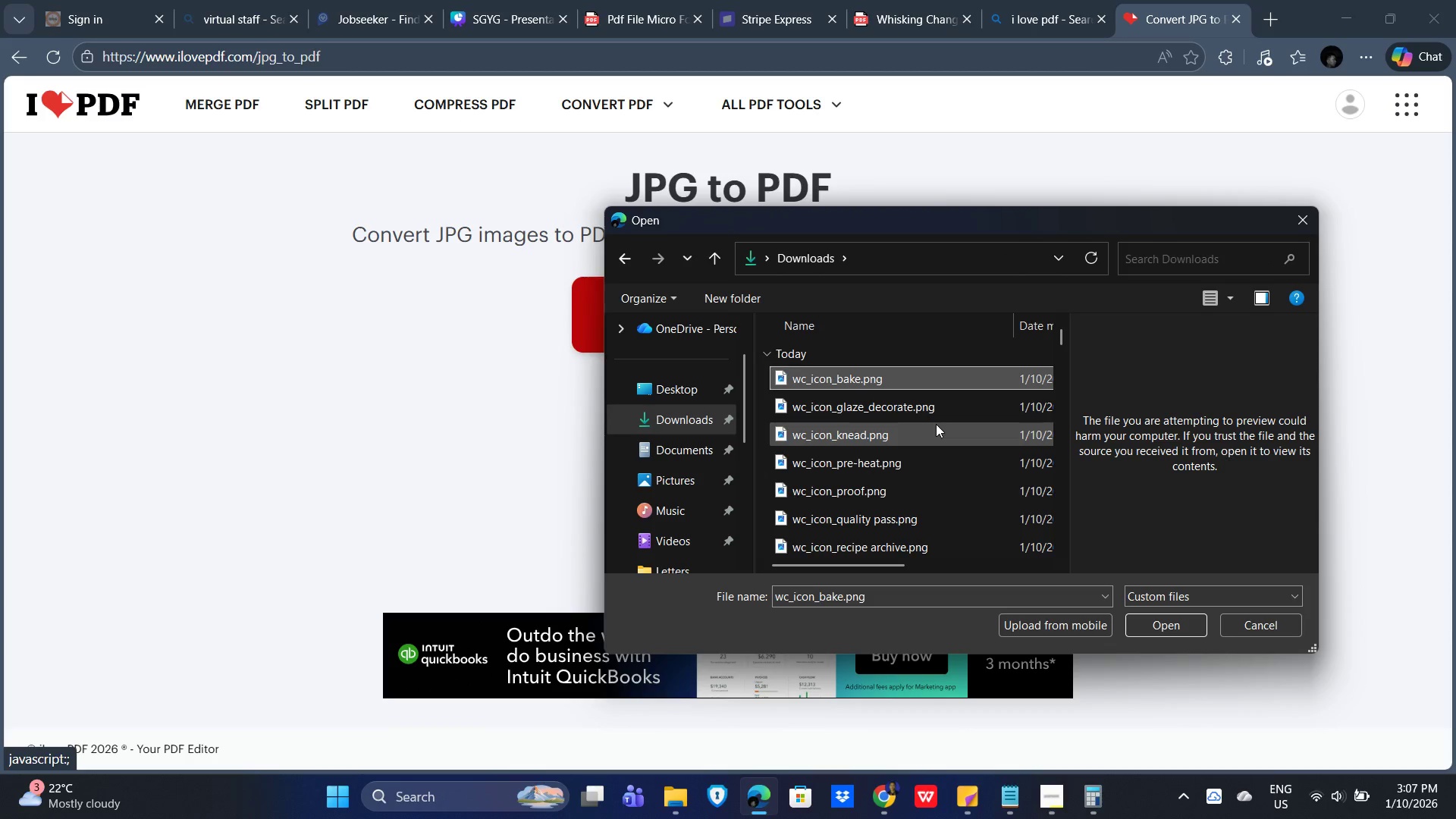 
key(Shift+ArrowDown)
 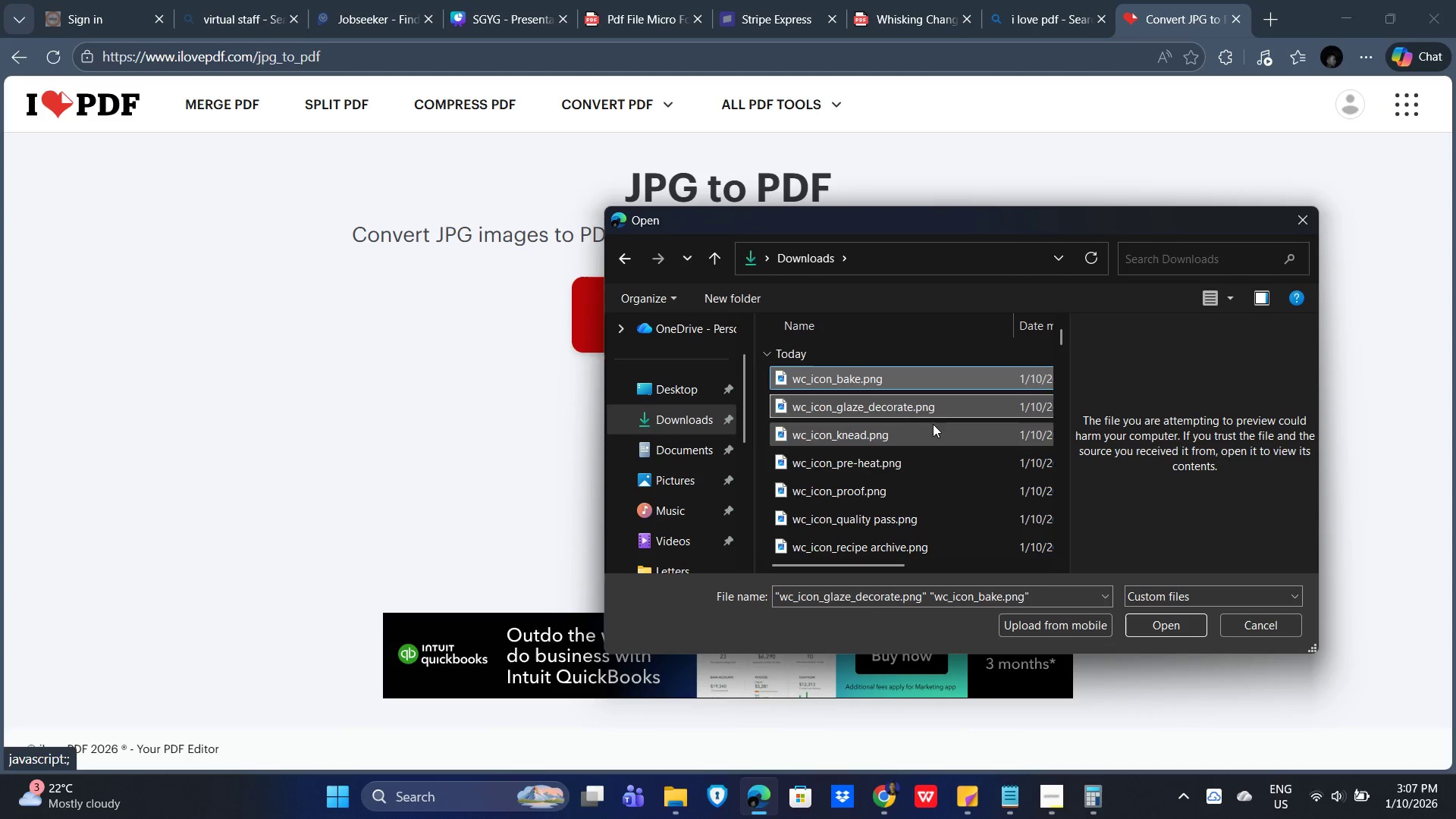 
key(Shift+ArrowDown)
 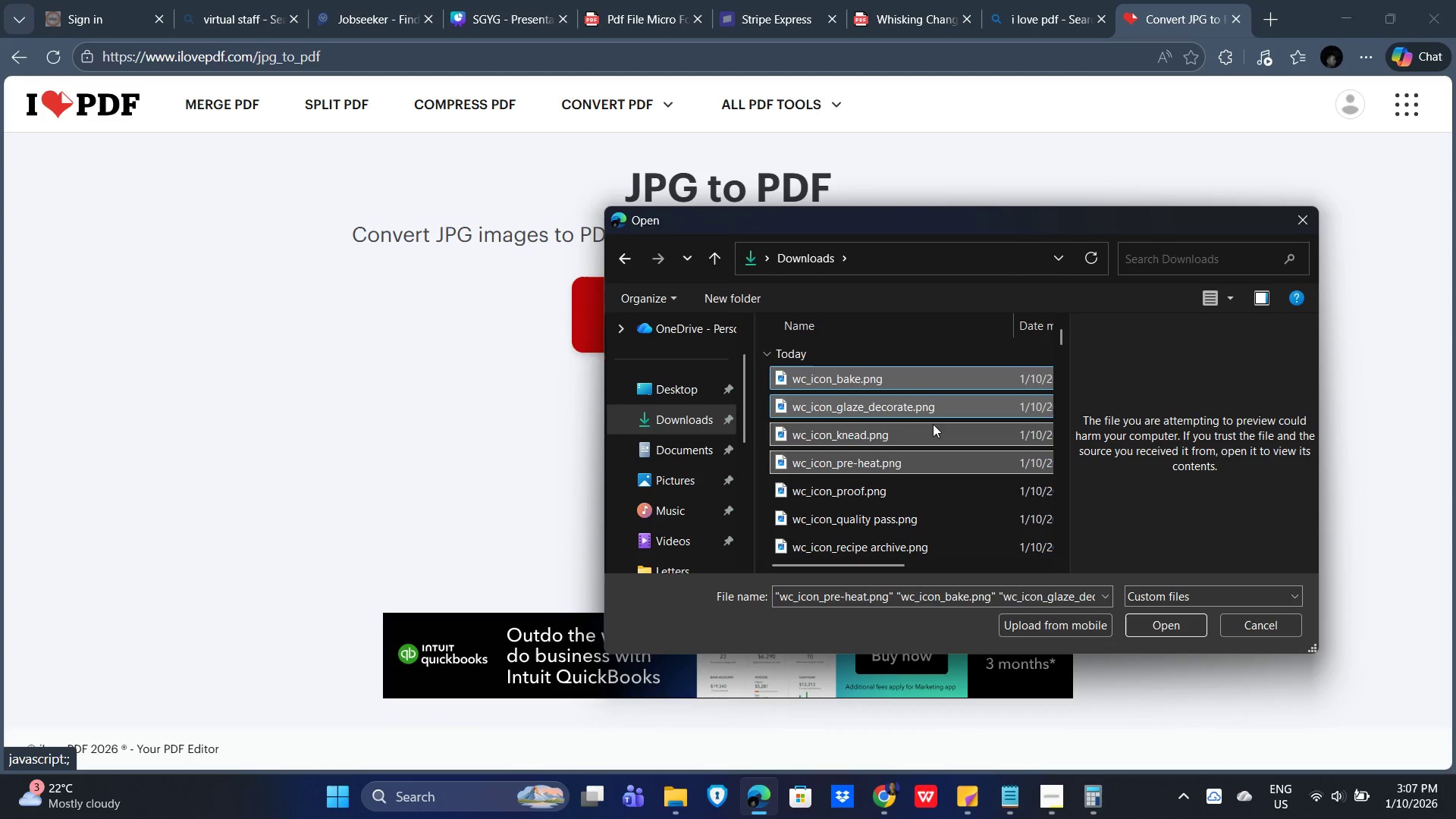 
key(Shift+ArrowDown)
 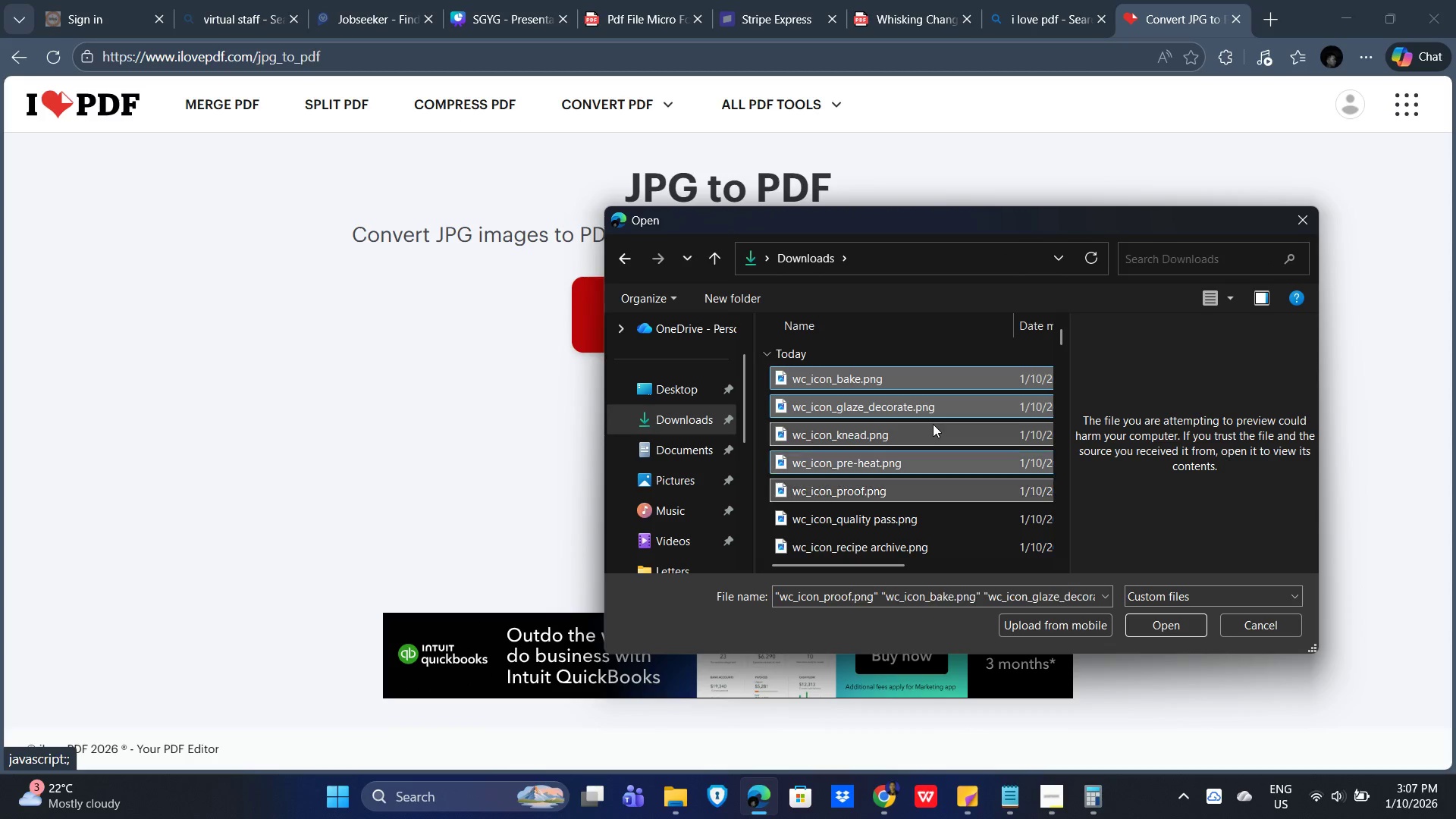 
key(Shift+ArrowDown)
 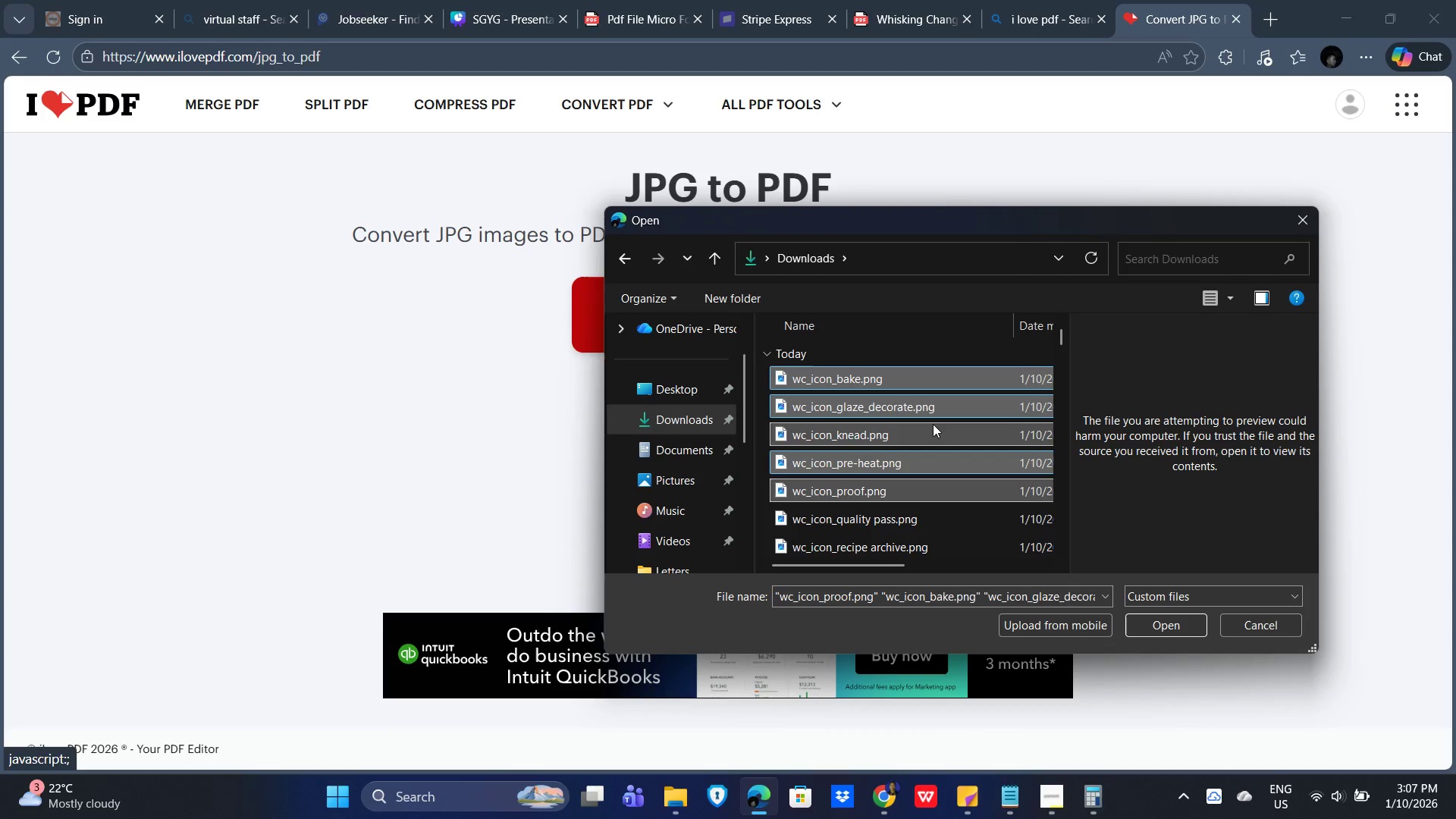 
key(Shift+ArrowDown)
 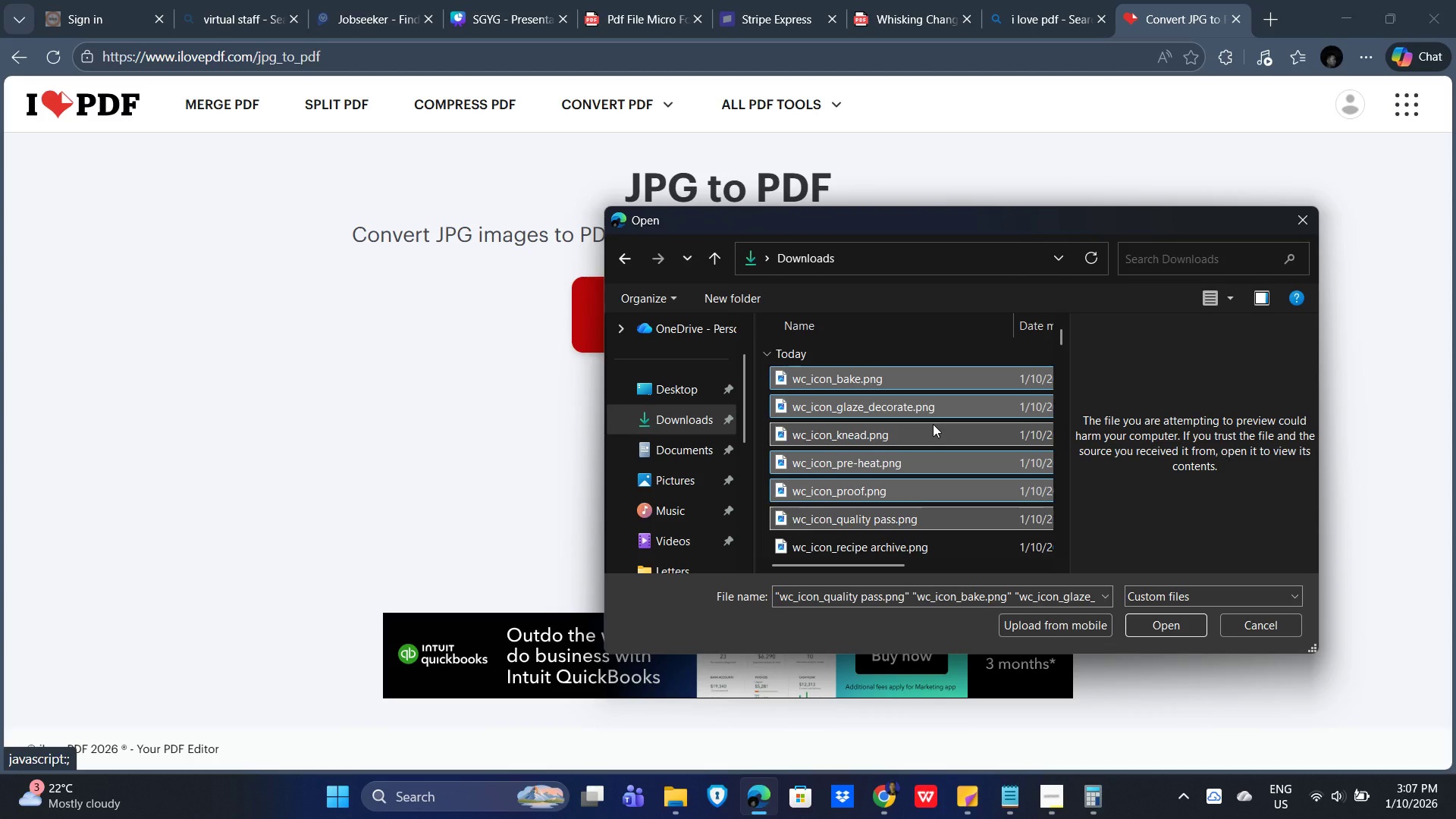 
key(Shift+ArrowDown)
 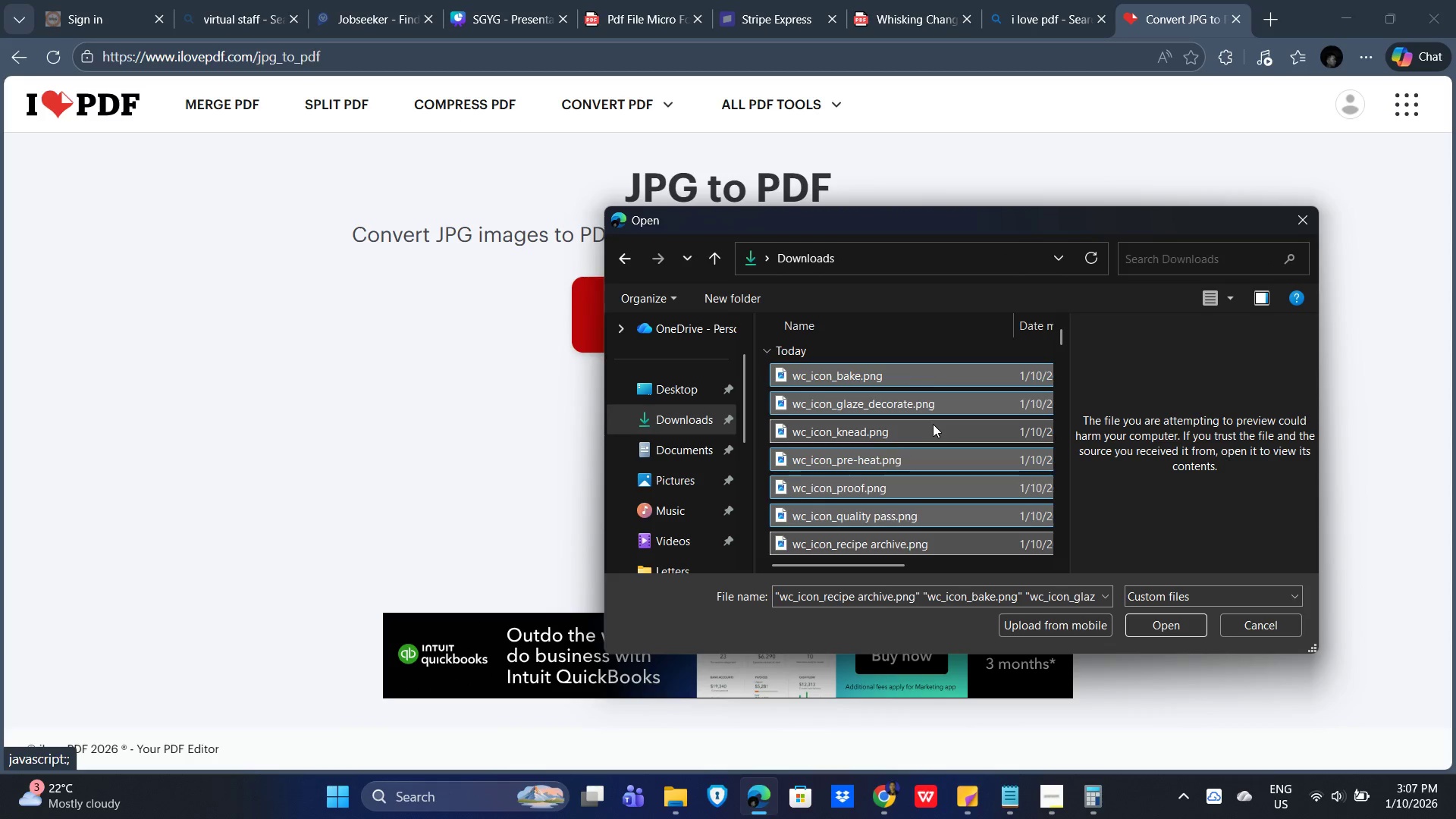 
key(Shift+ArrowDown)
 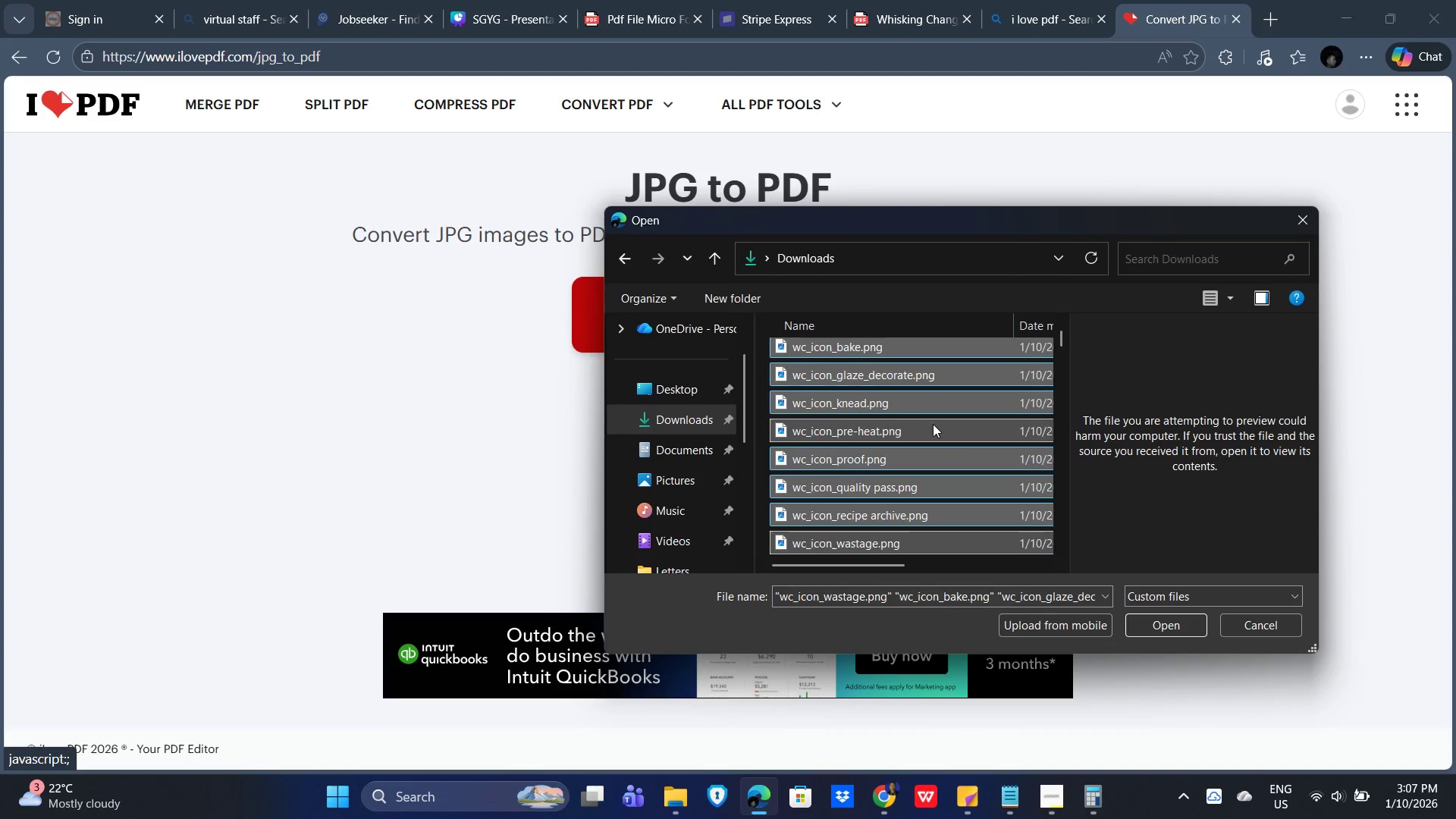 
key(Shift+ArrowDown)
 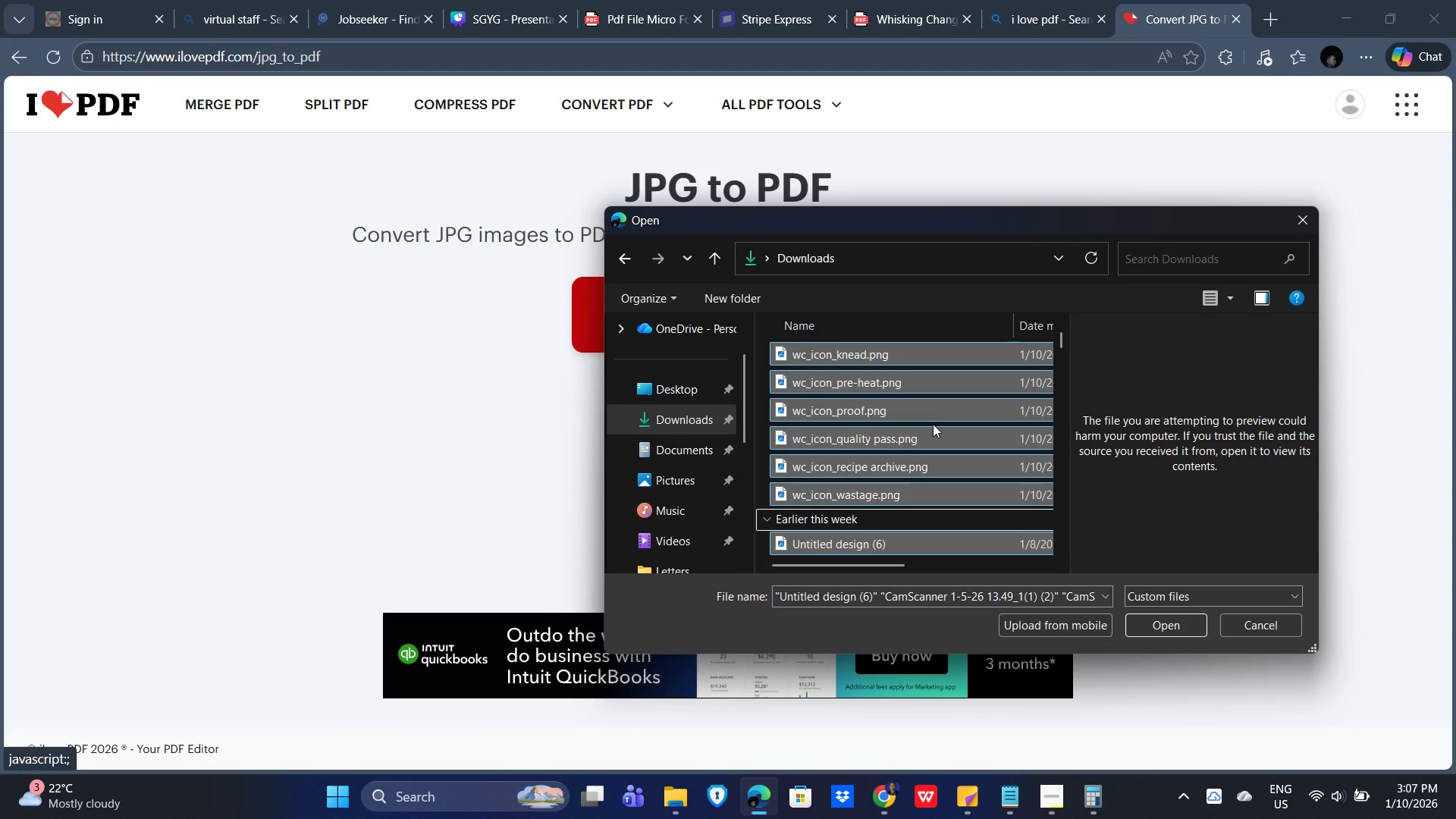 
key(Shift+ArrowUp)
 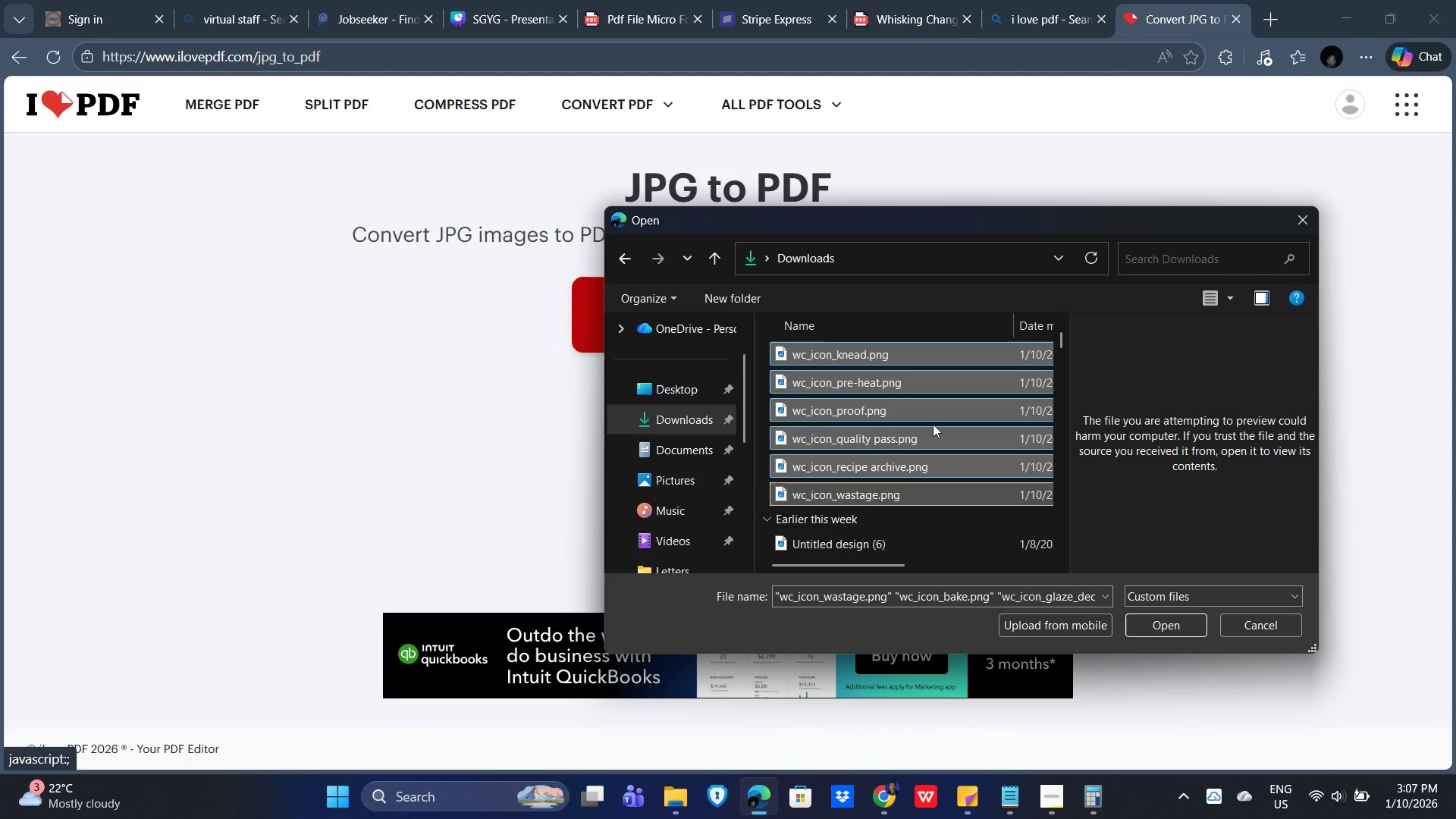 
key(Shift+ArrowUp)
 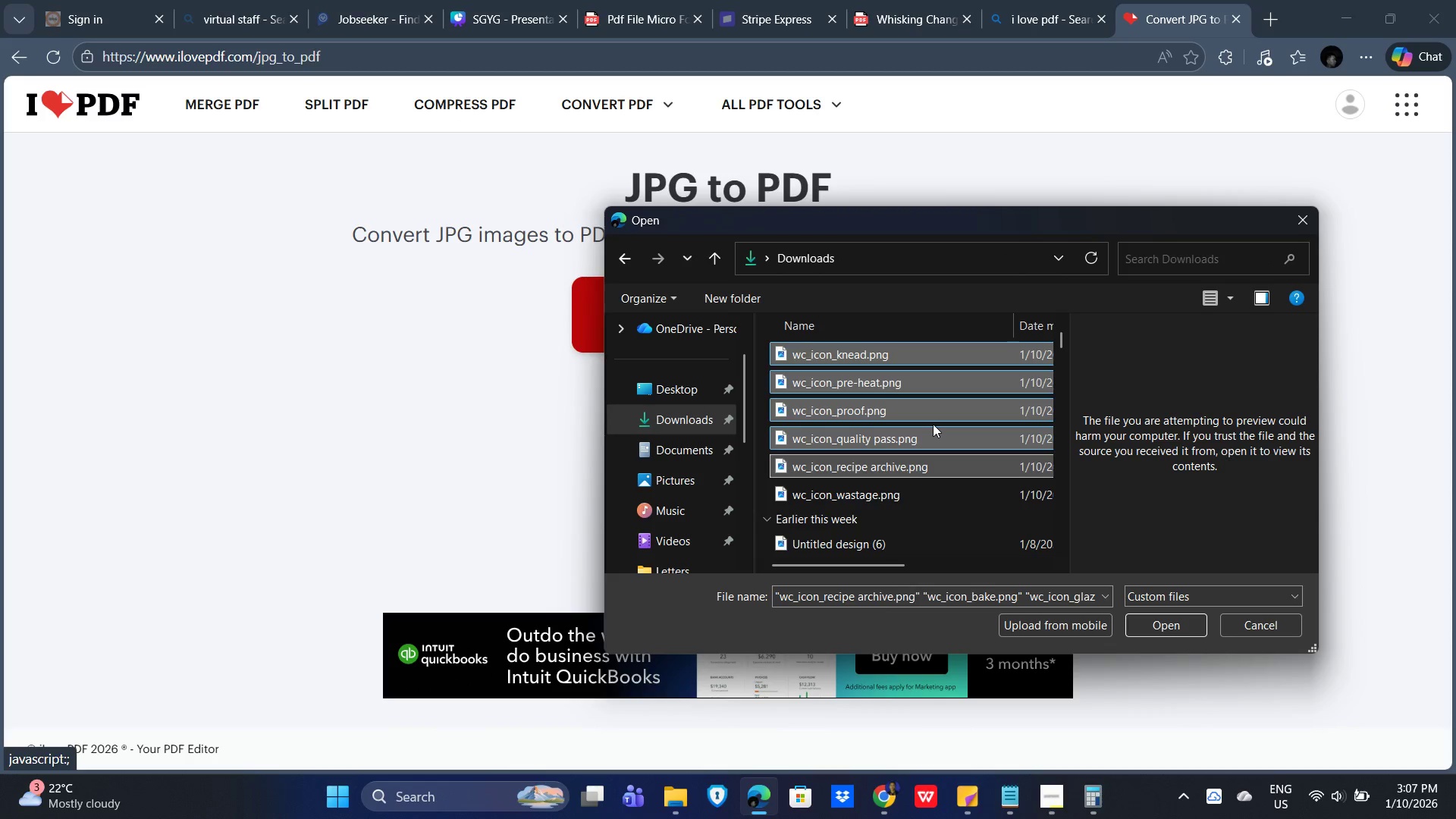 
key(Shift+ArrowDown)
 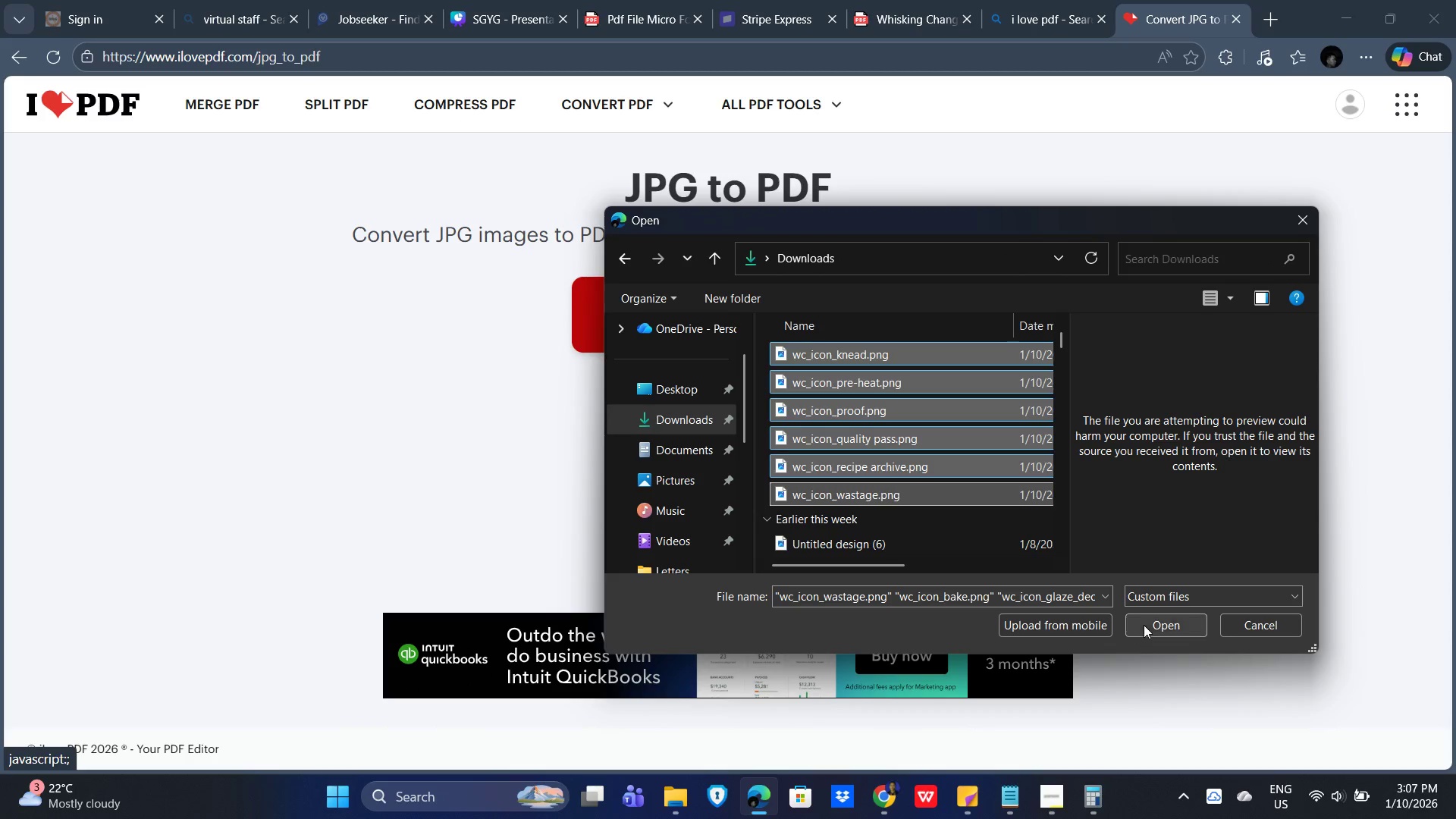 
left_click([1156, 626])
 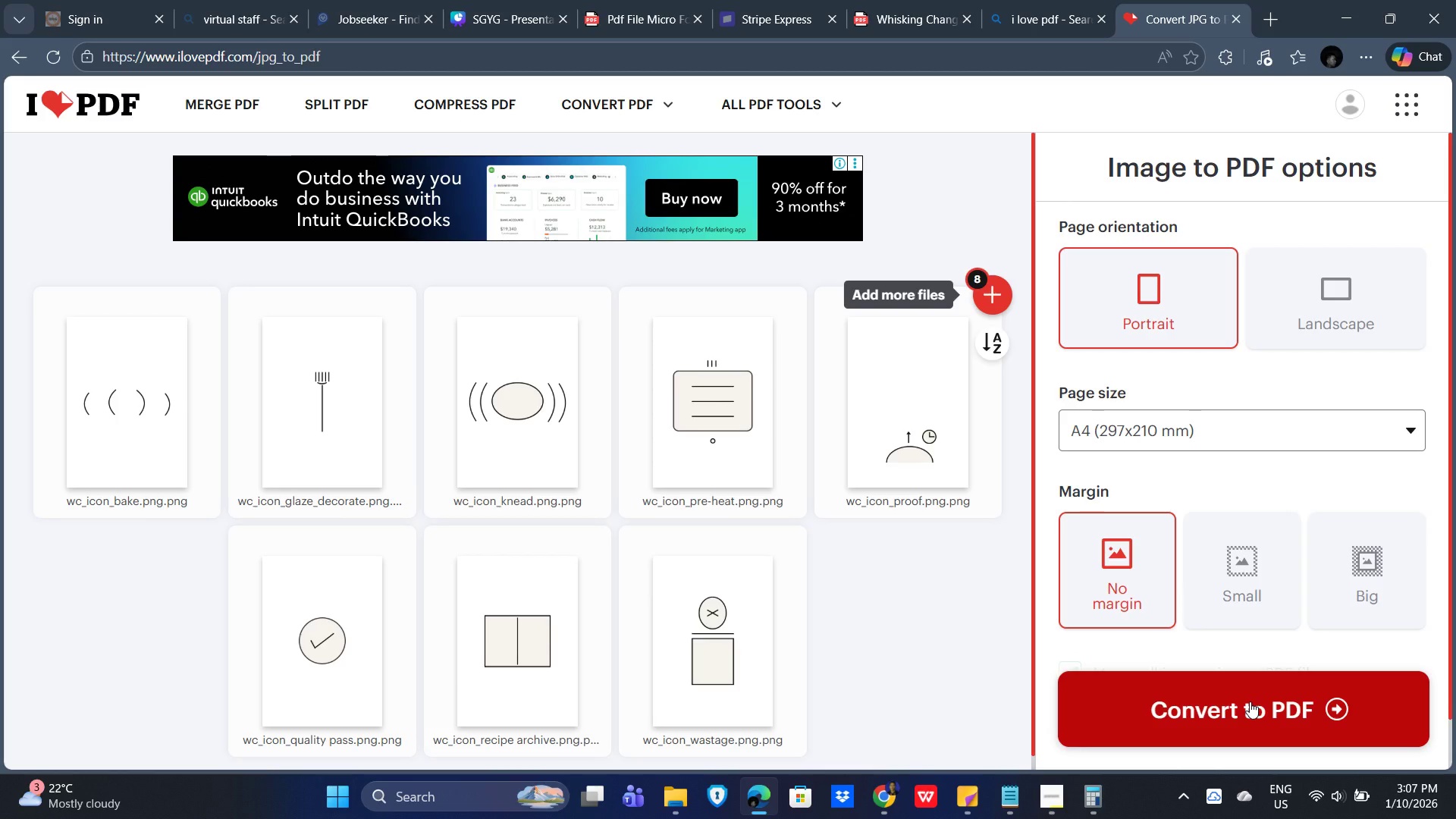 
left_click([1250, 701])
 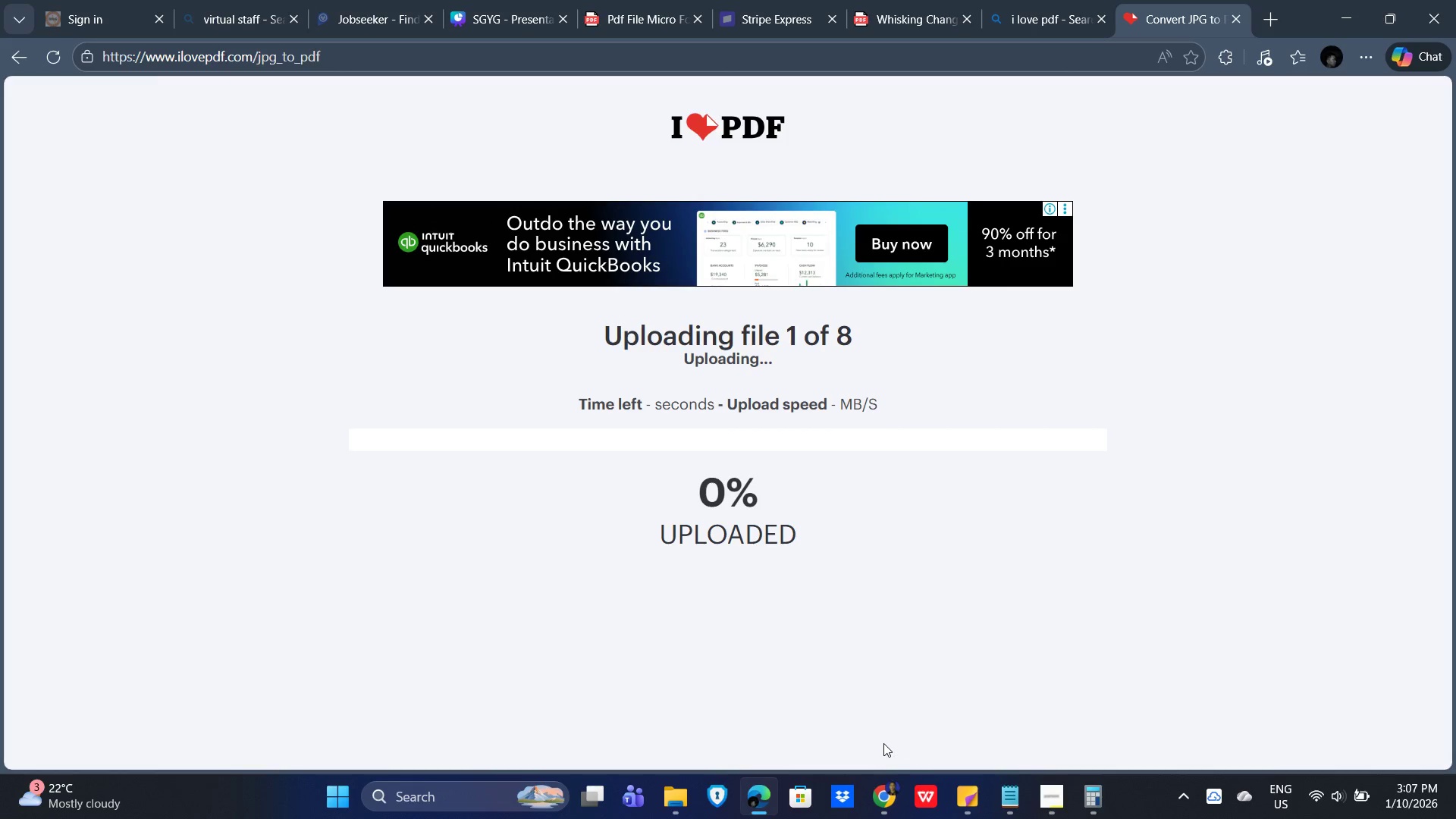 
wait(16.76)
 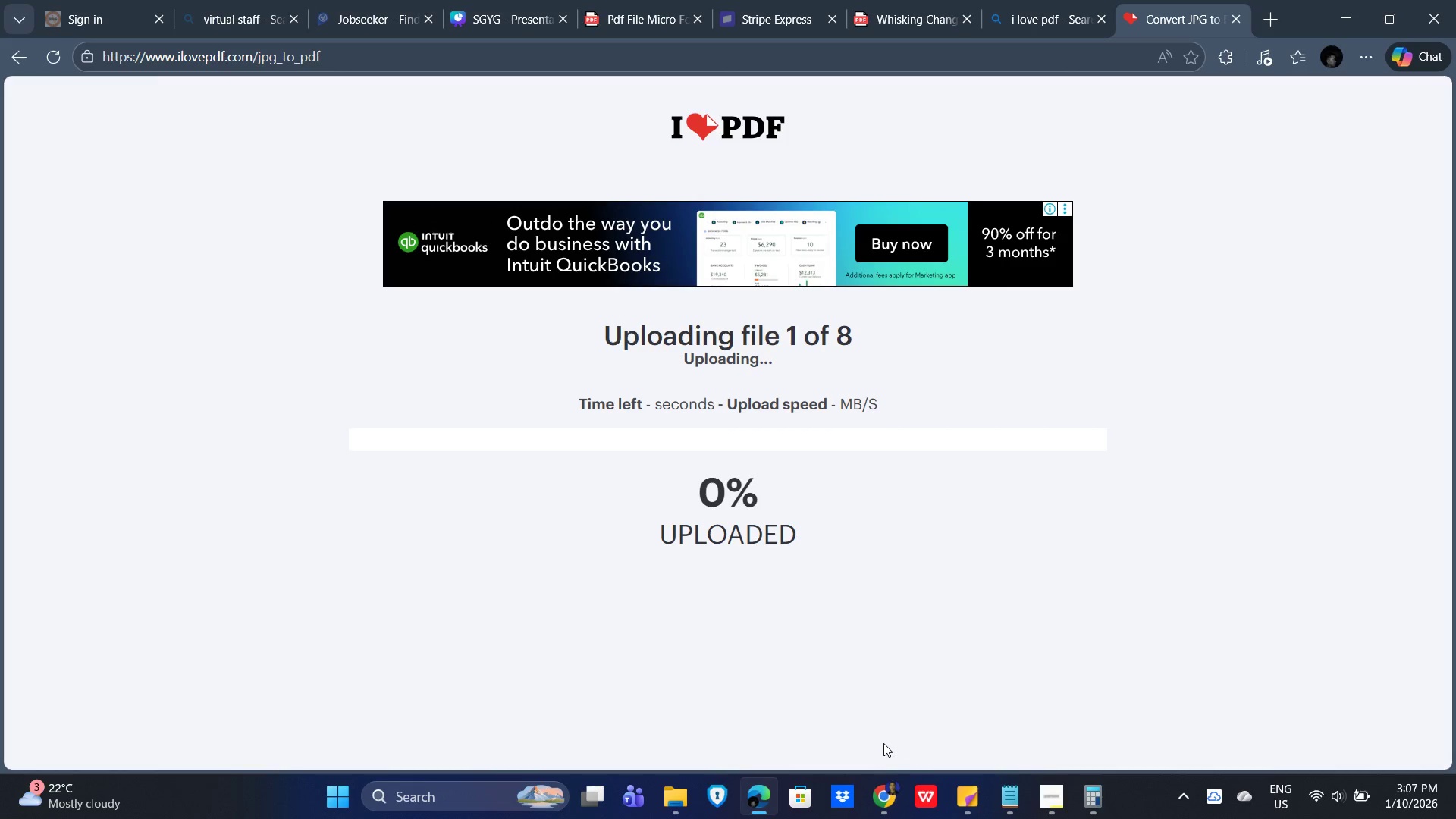 
left_click([886, 3])
 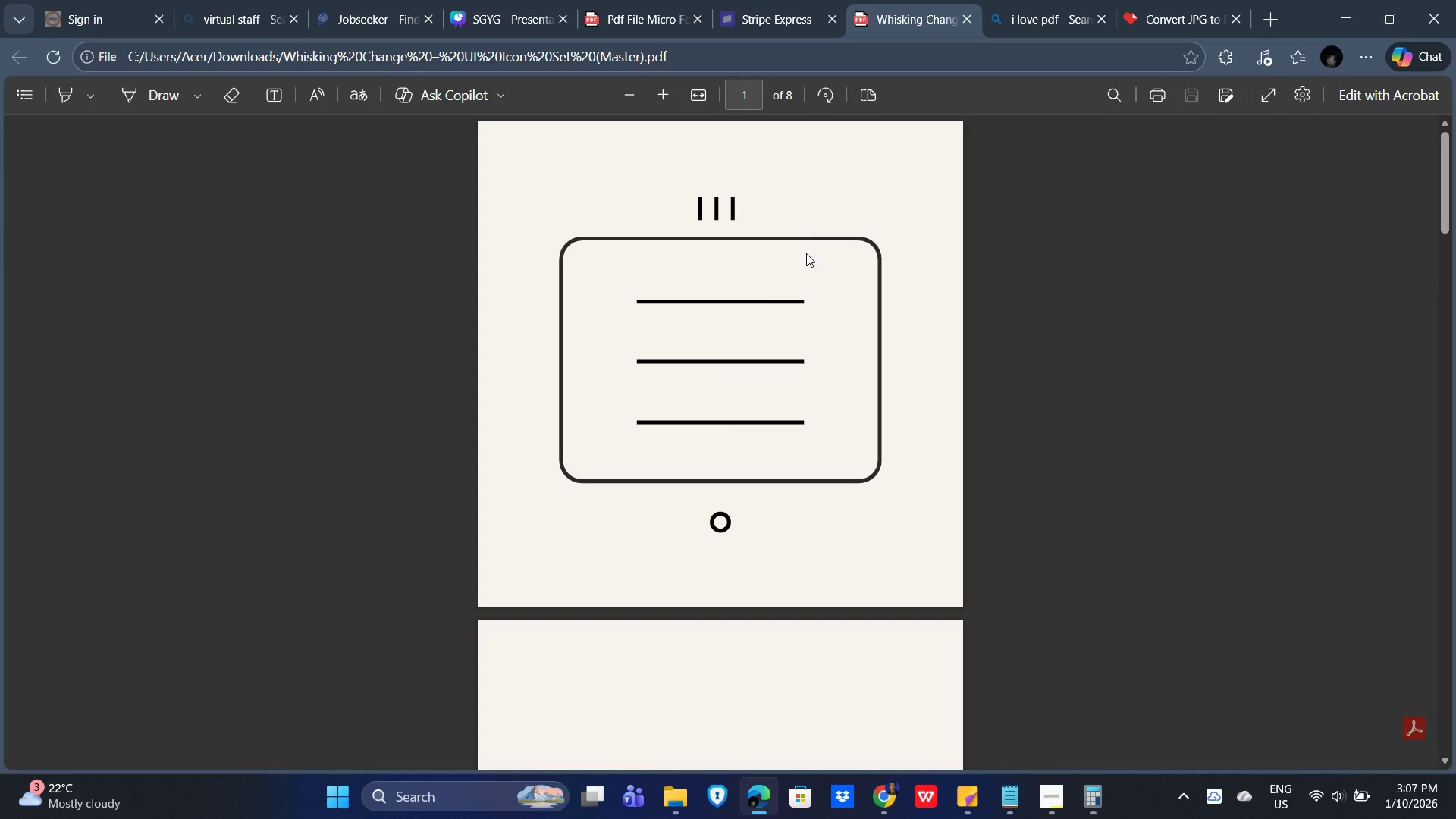 
scroll: coordinate [1228, 391], scroll_direction: up, amount: 21.0
 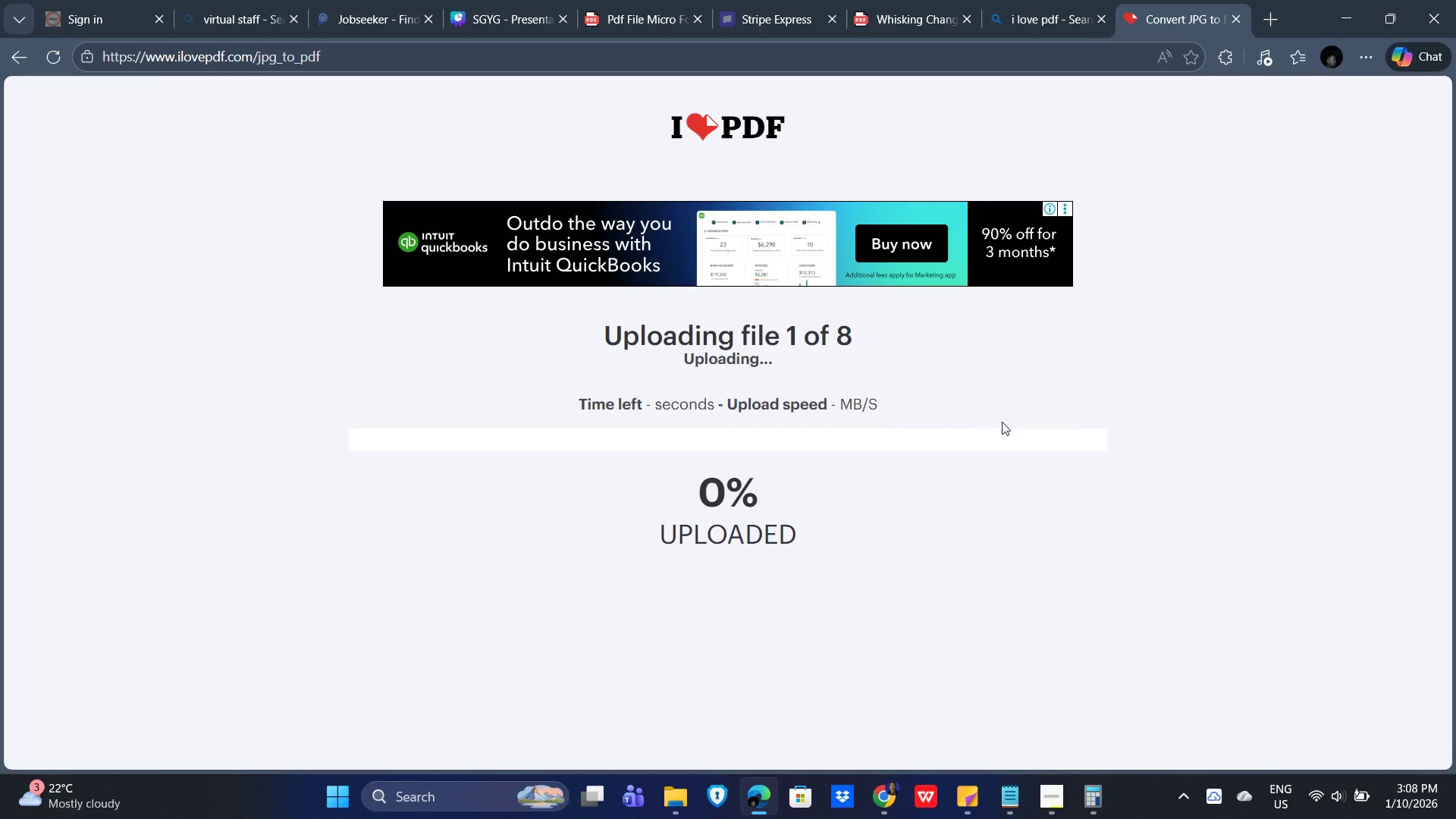 
wait(26.07)
 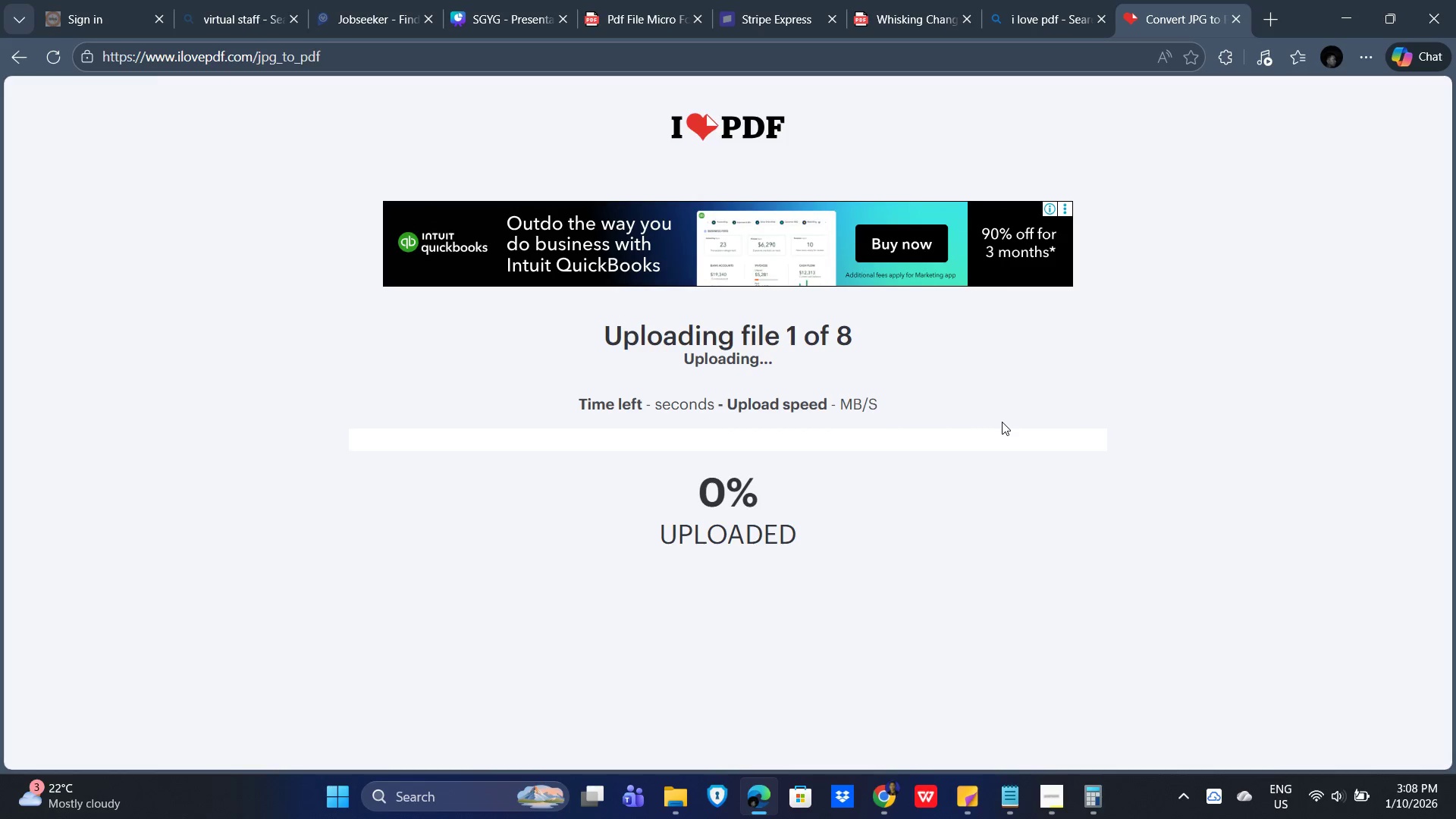 
left_click([905, 7])
 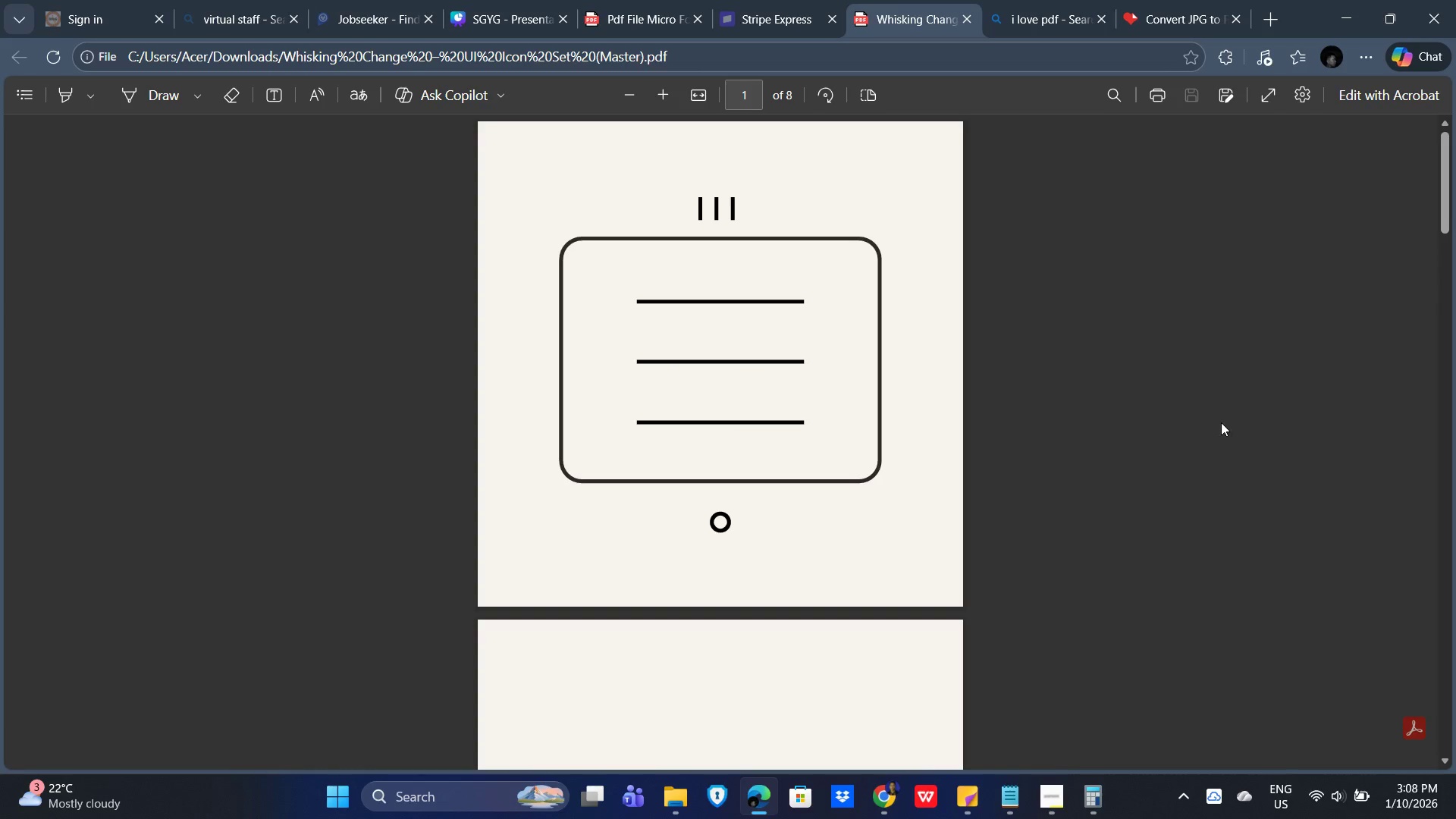 
scroll: coordinate [1201, 405], scroll_direction: down, amount: 1.0
 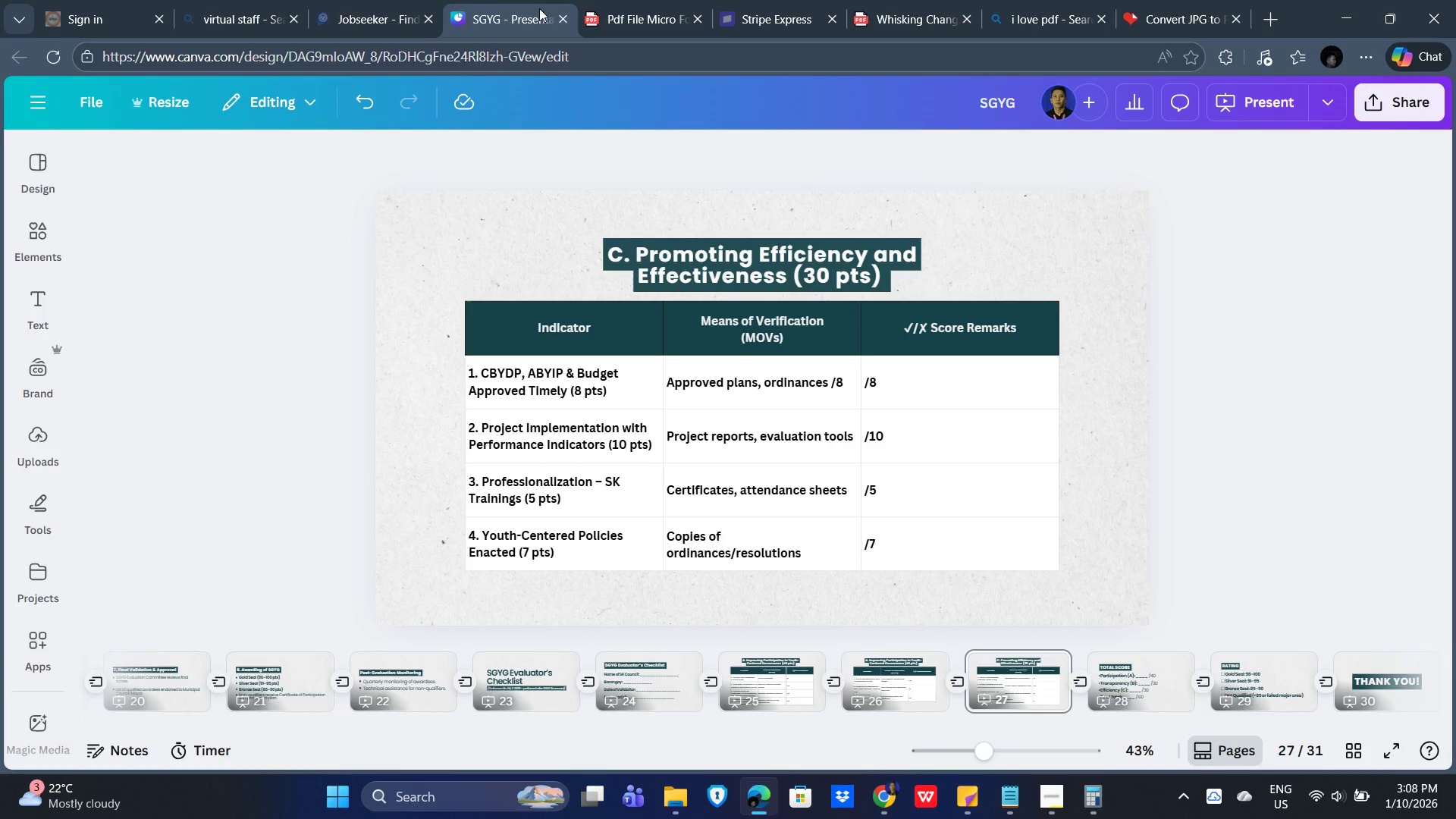 
left_click([1409, 312])
 